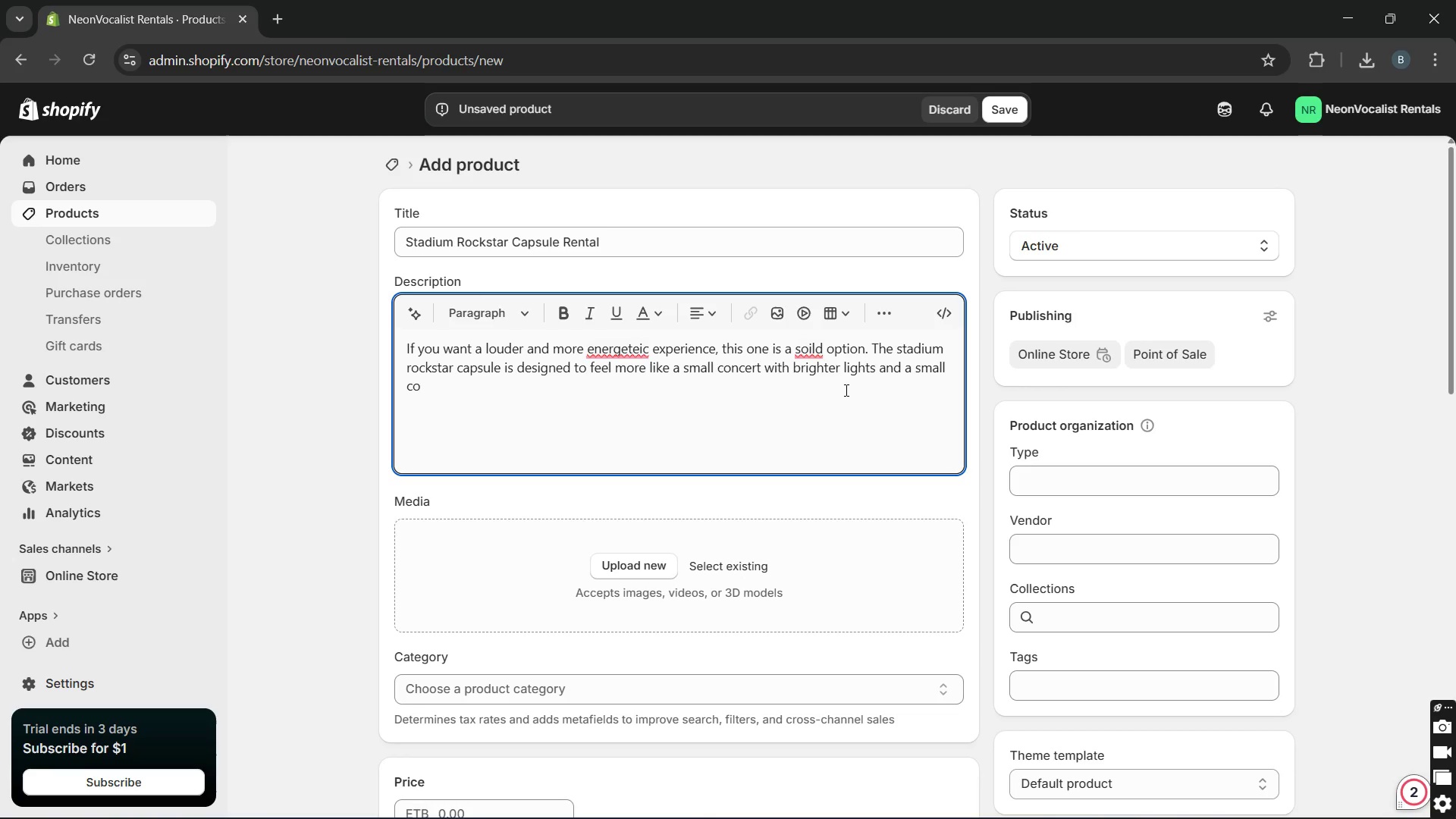 
key(Backspace)
 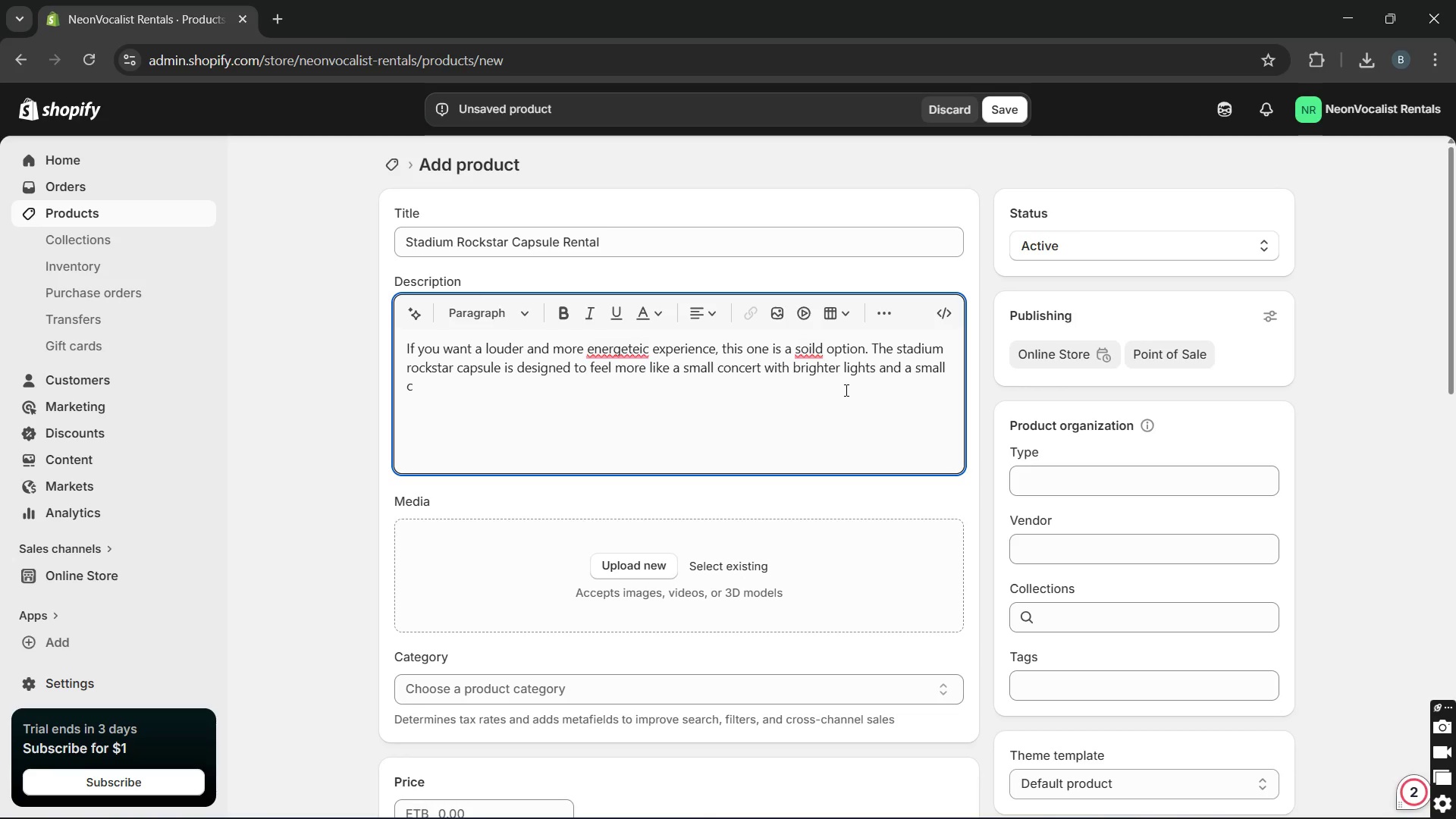 
key(Backspace)
 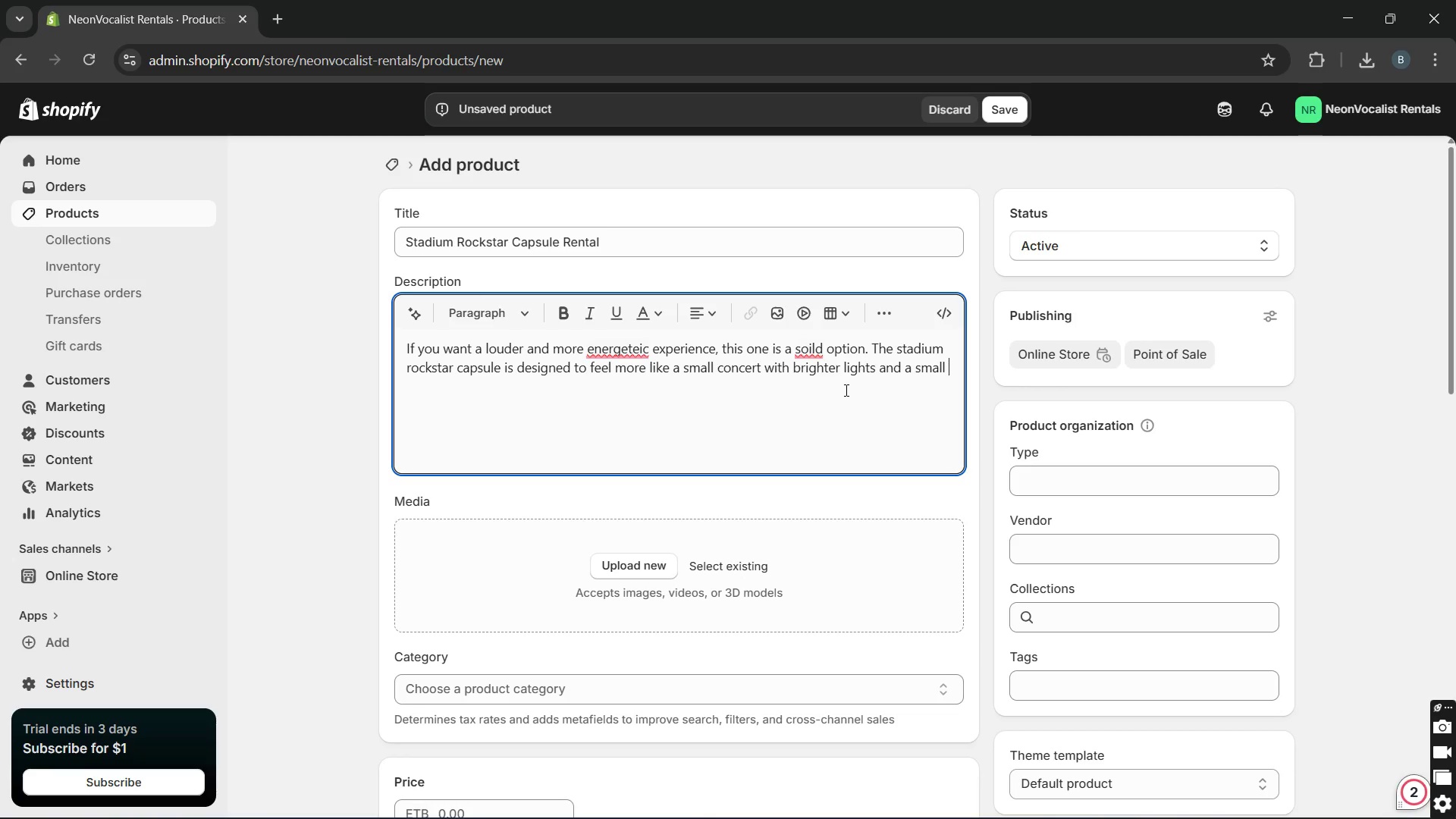 
key(Backspace)
 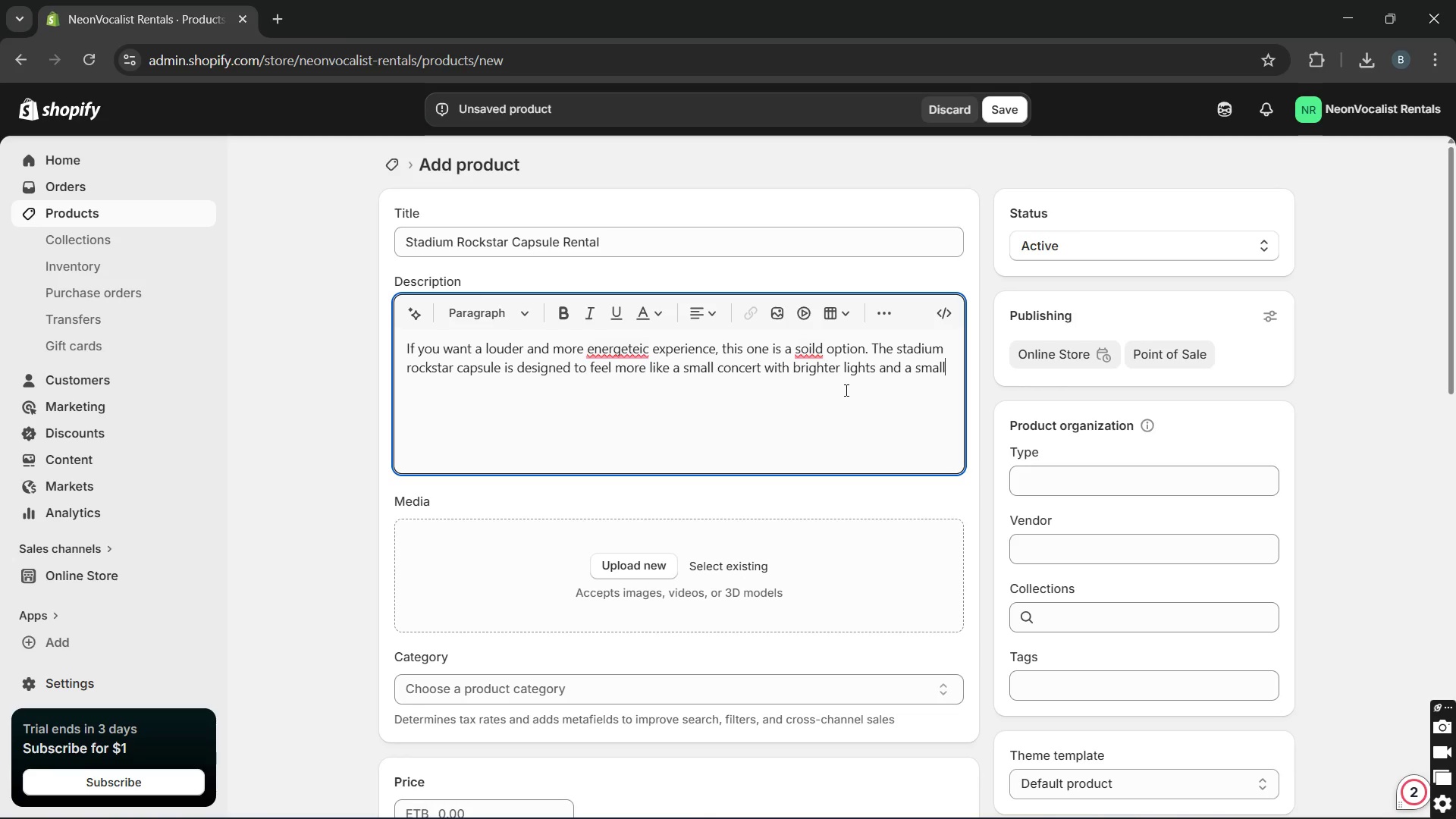 
key(Backspace)
 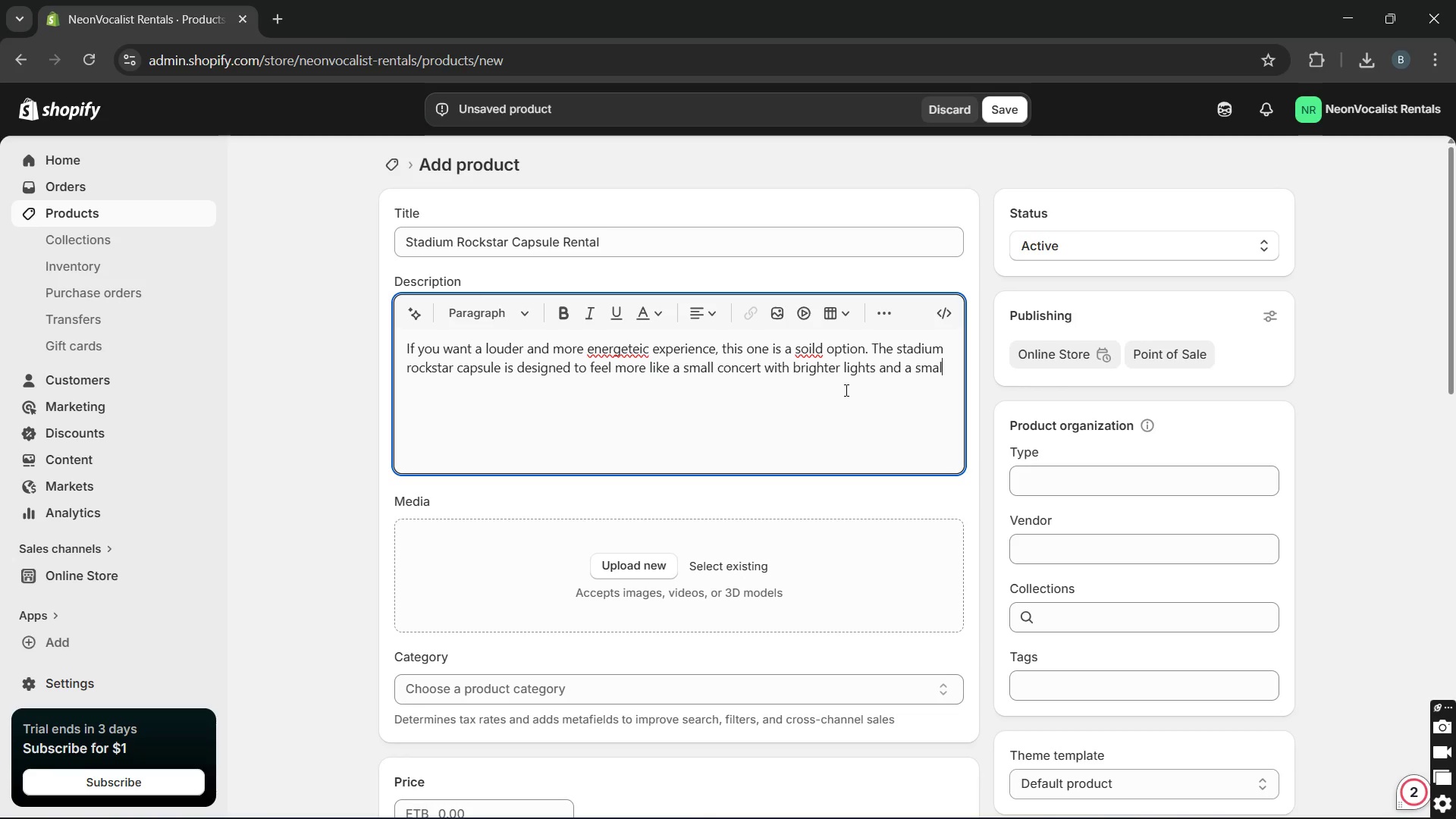 
key(Backspace)
 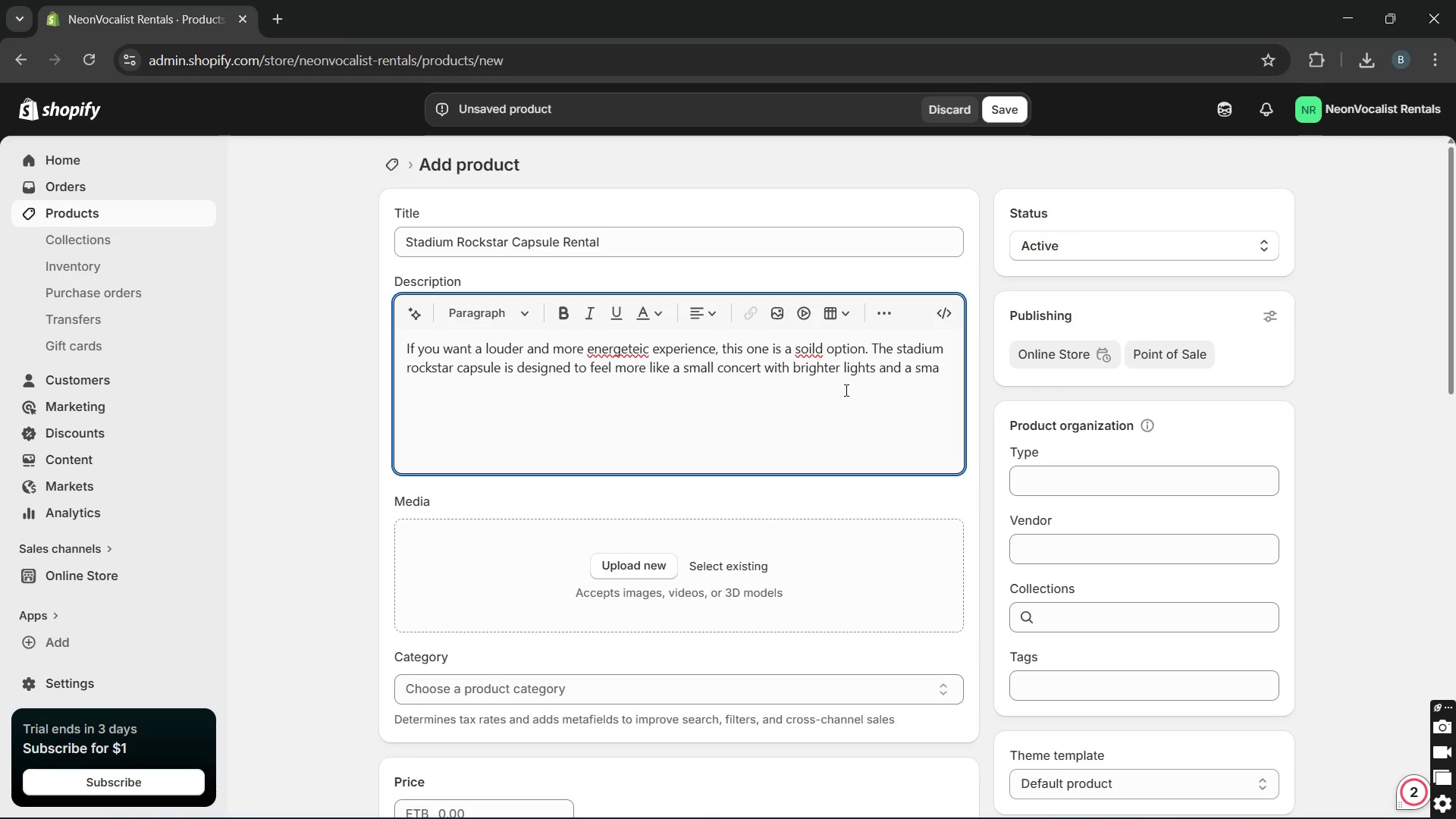 
key(Backspace)
 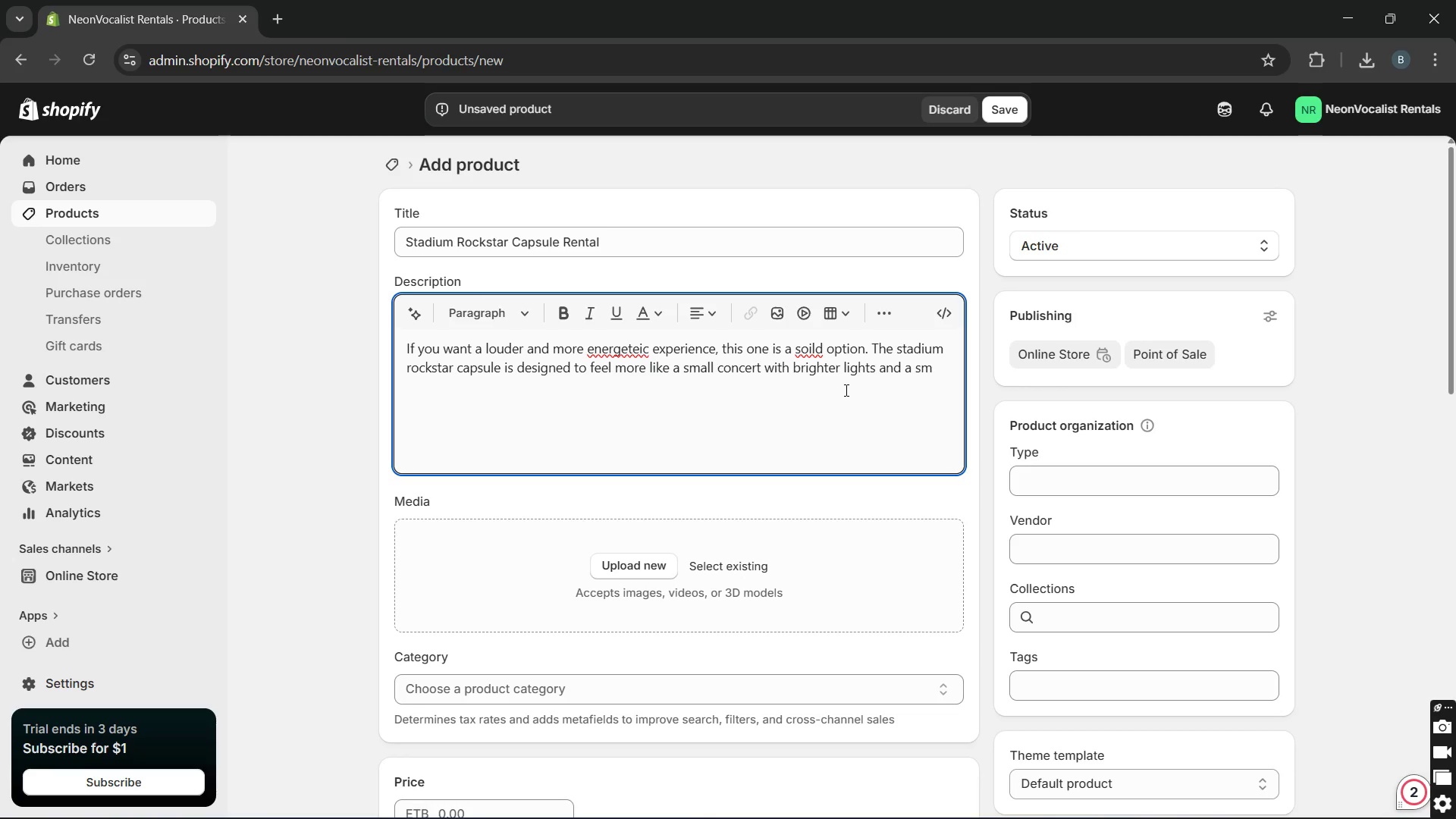 
key(Backspace)
 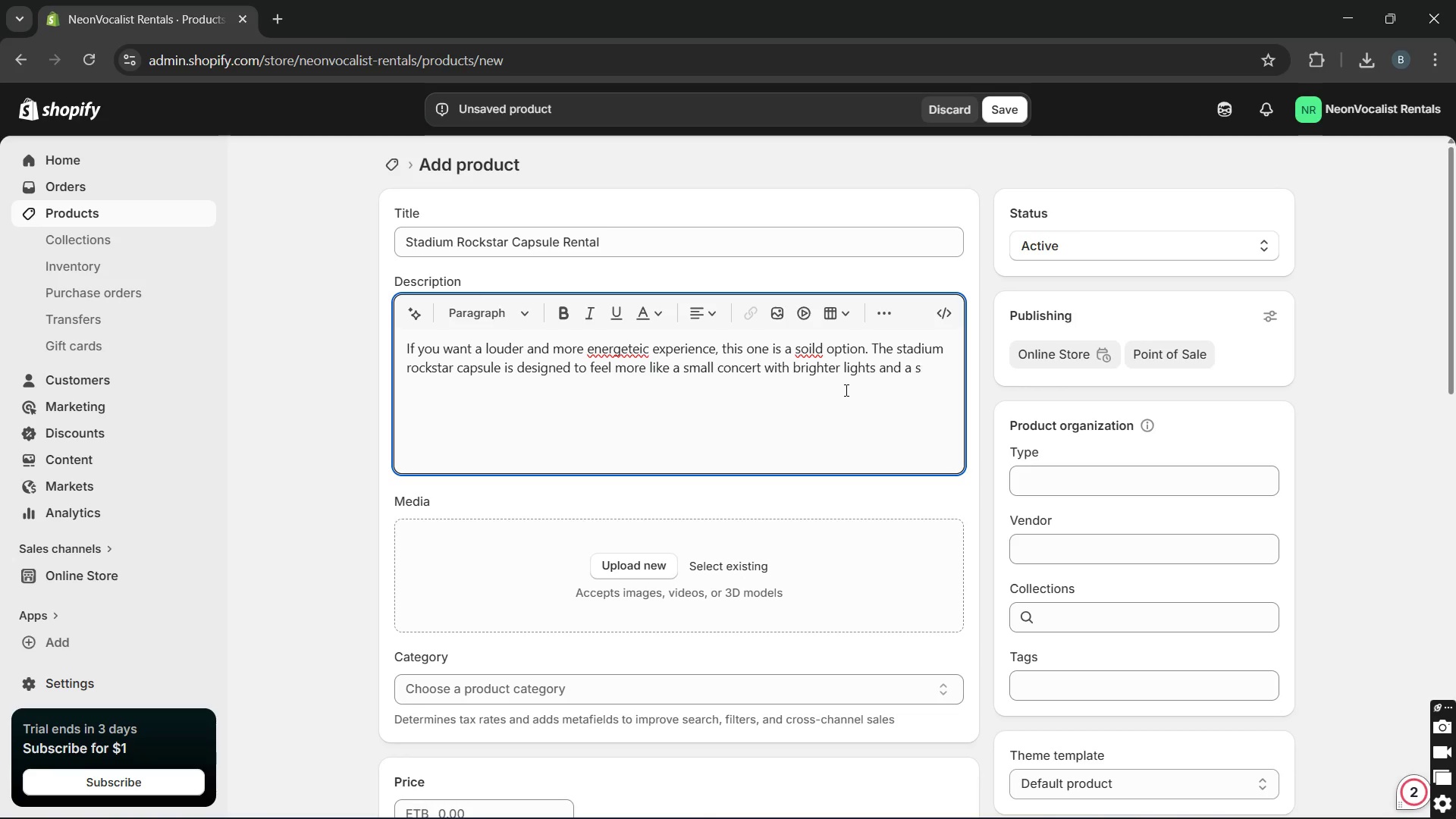 
key(Backspace)
 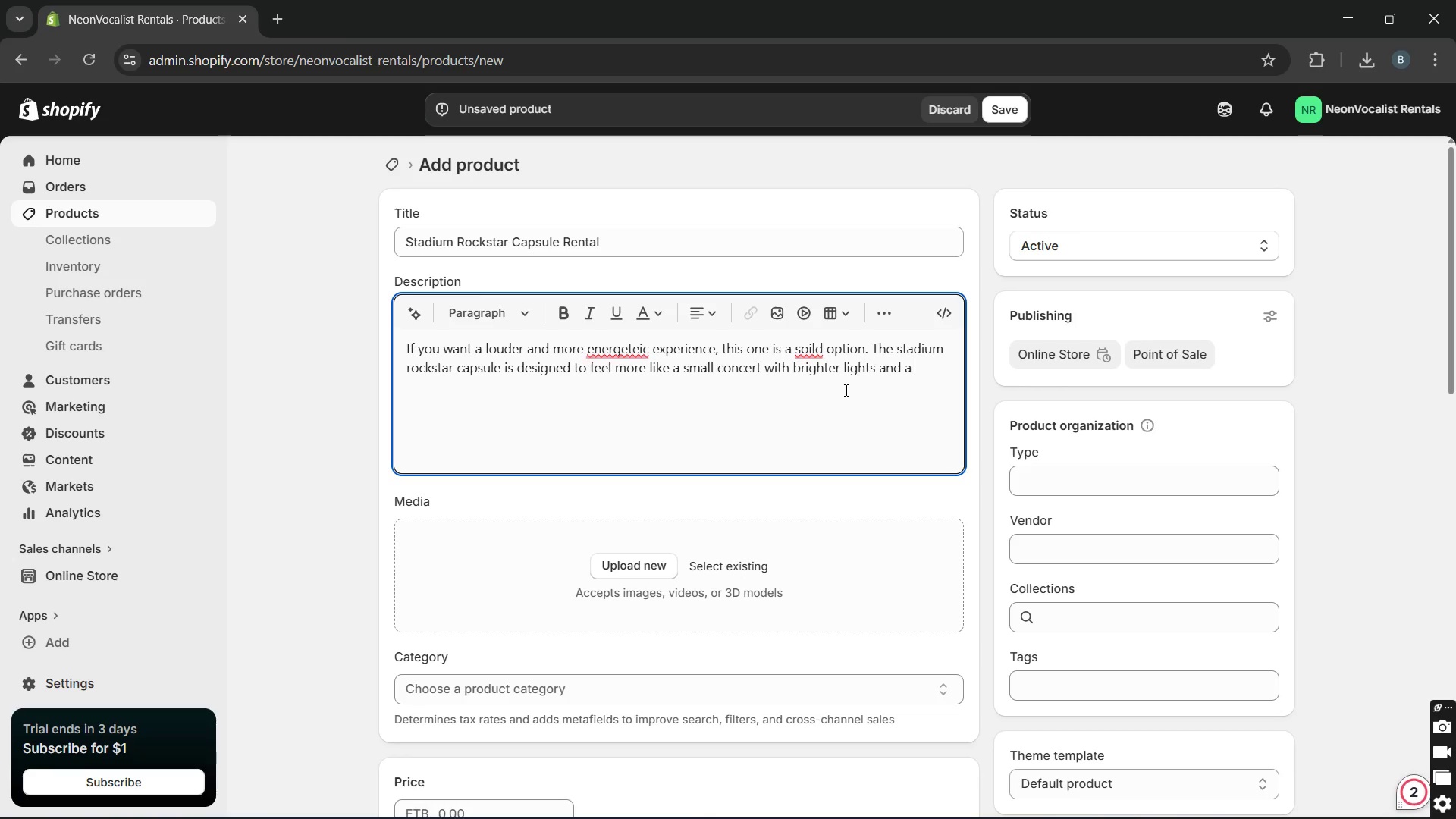 
key(Backspace)
 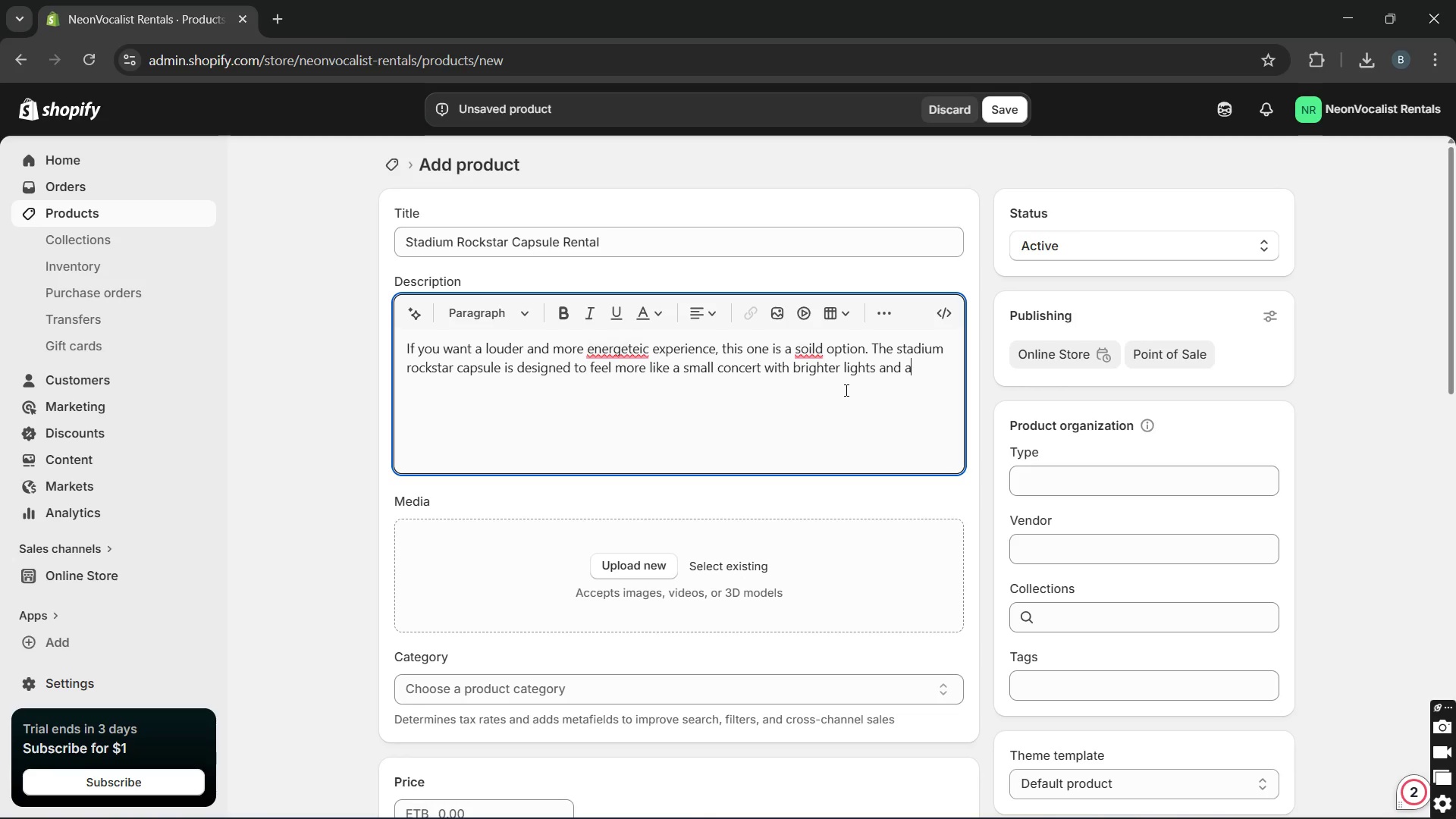 
key(Backspace)
 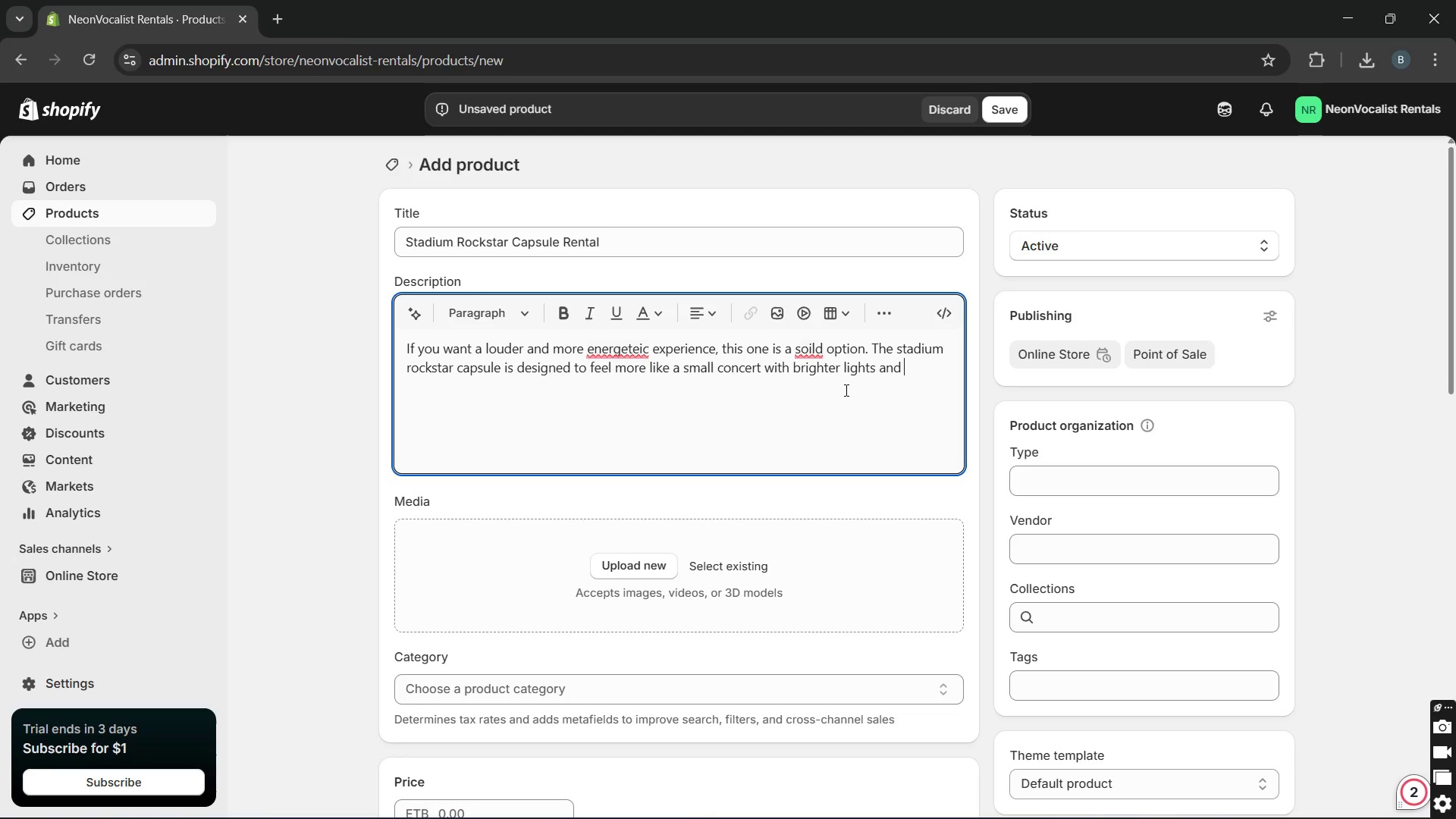 
key(Backspace)
 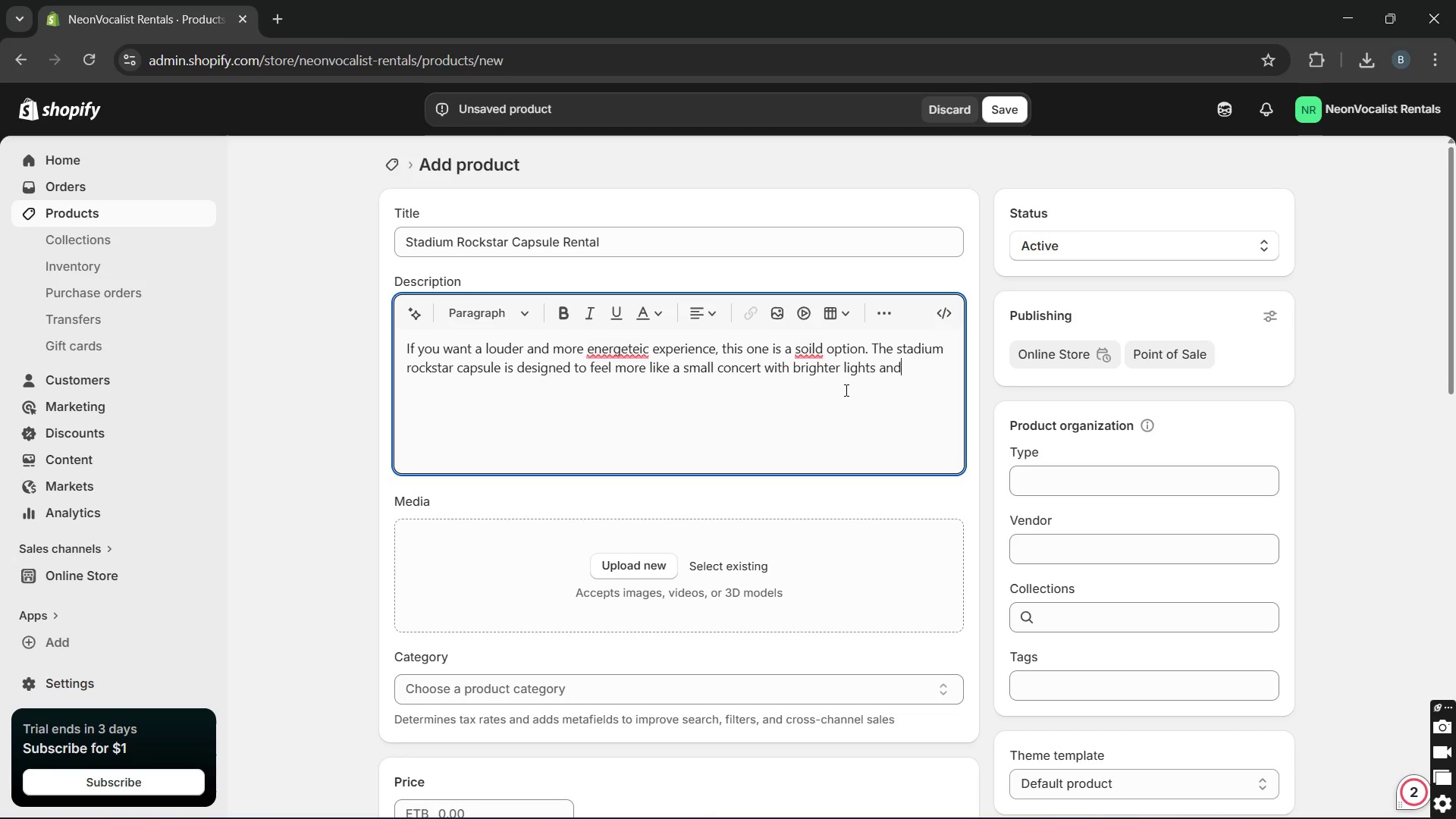 
key(Backspace)
 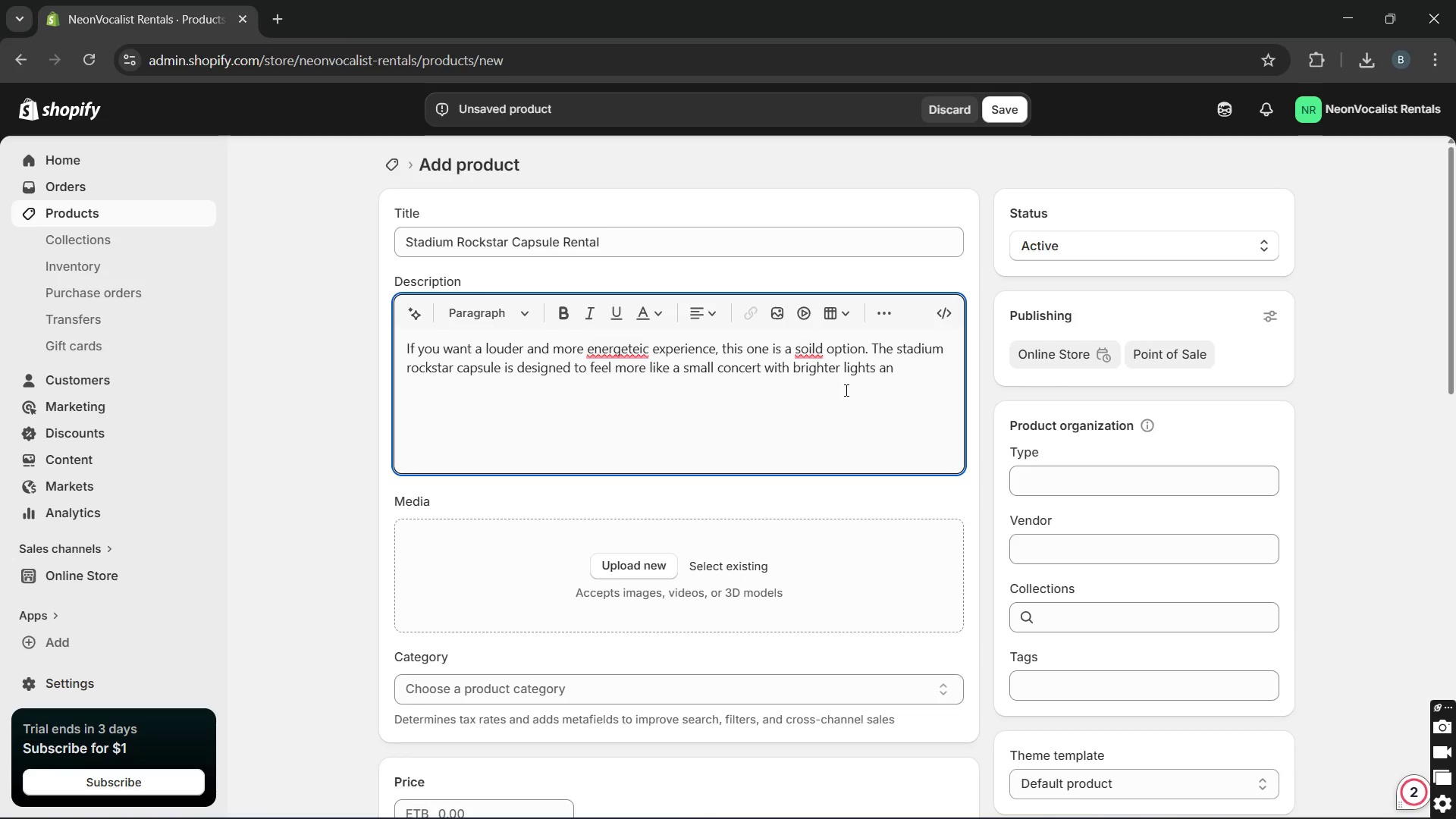 
key(D)
 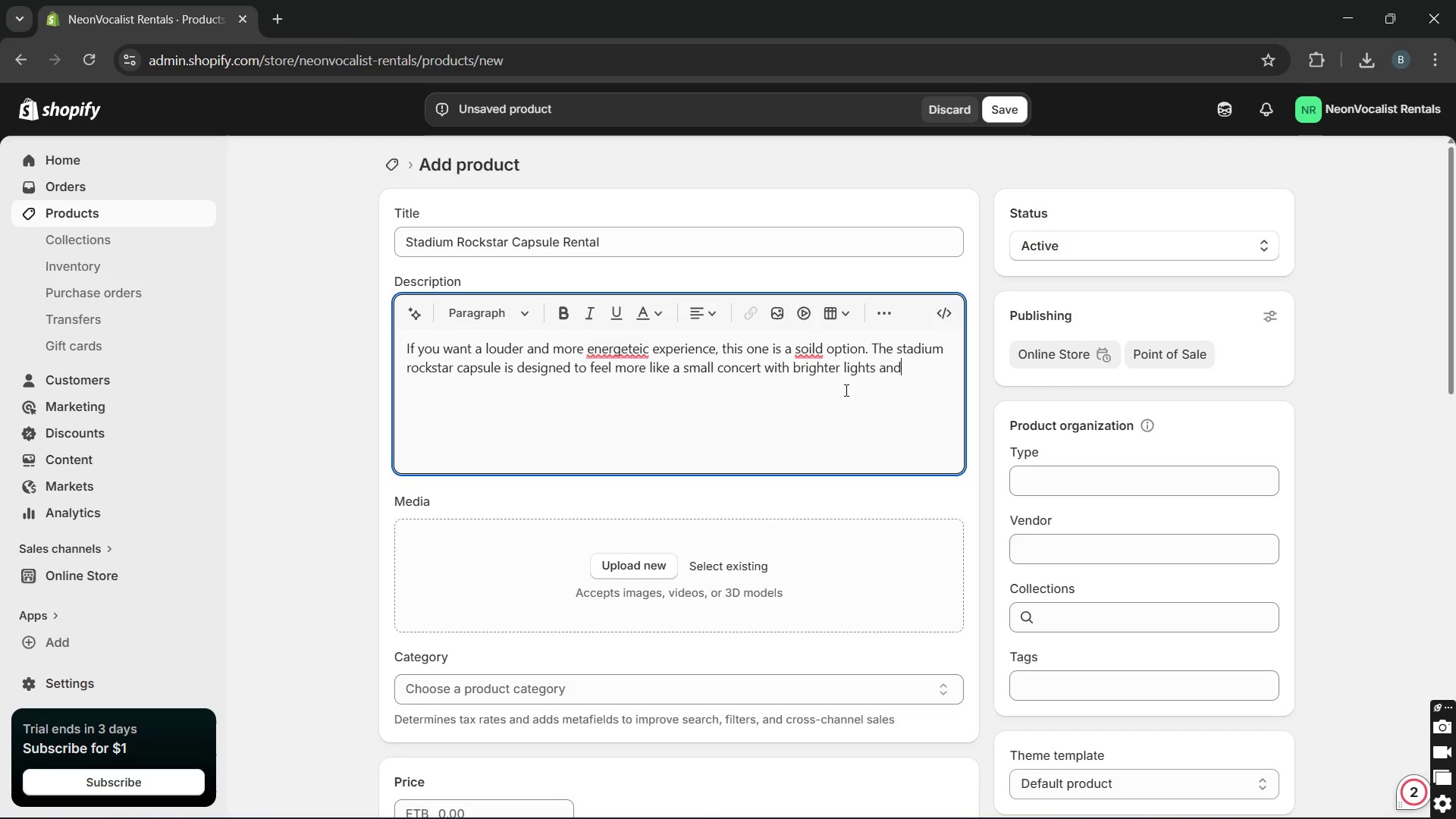 
key(Space)
 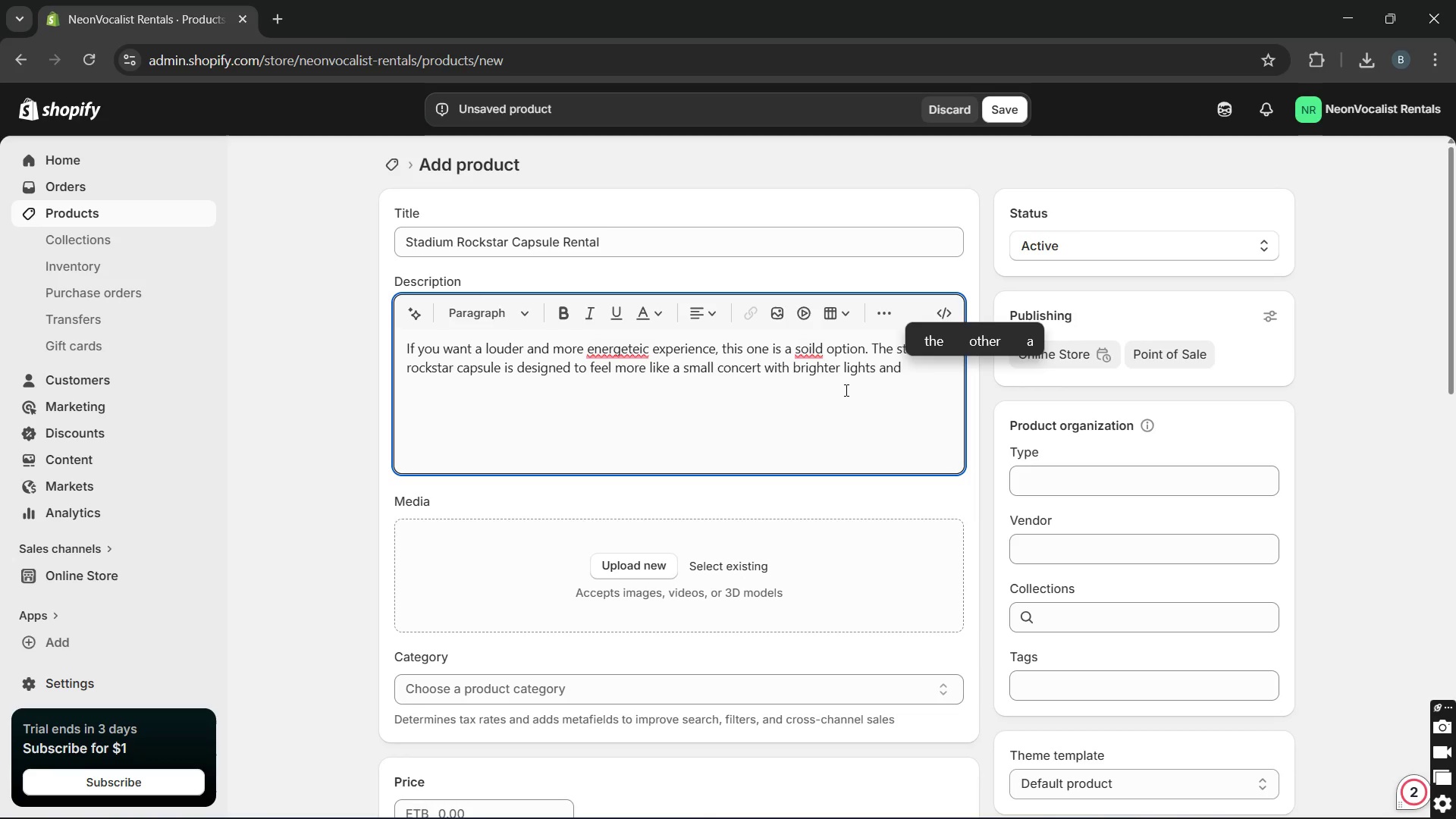 
wait(5.47)
 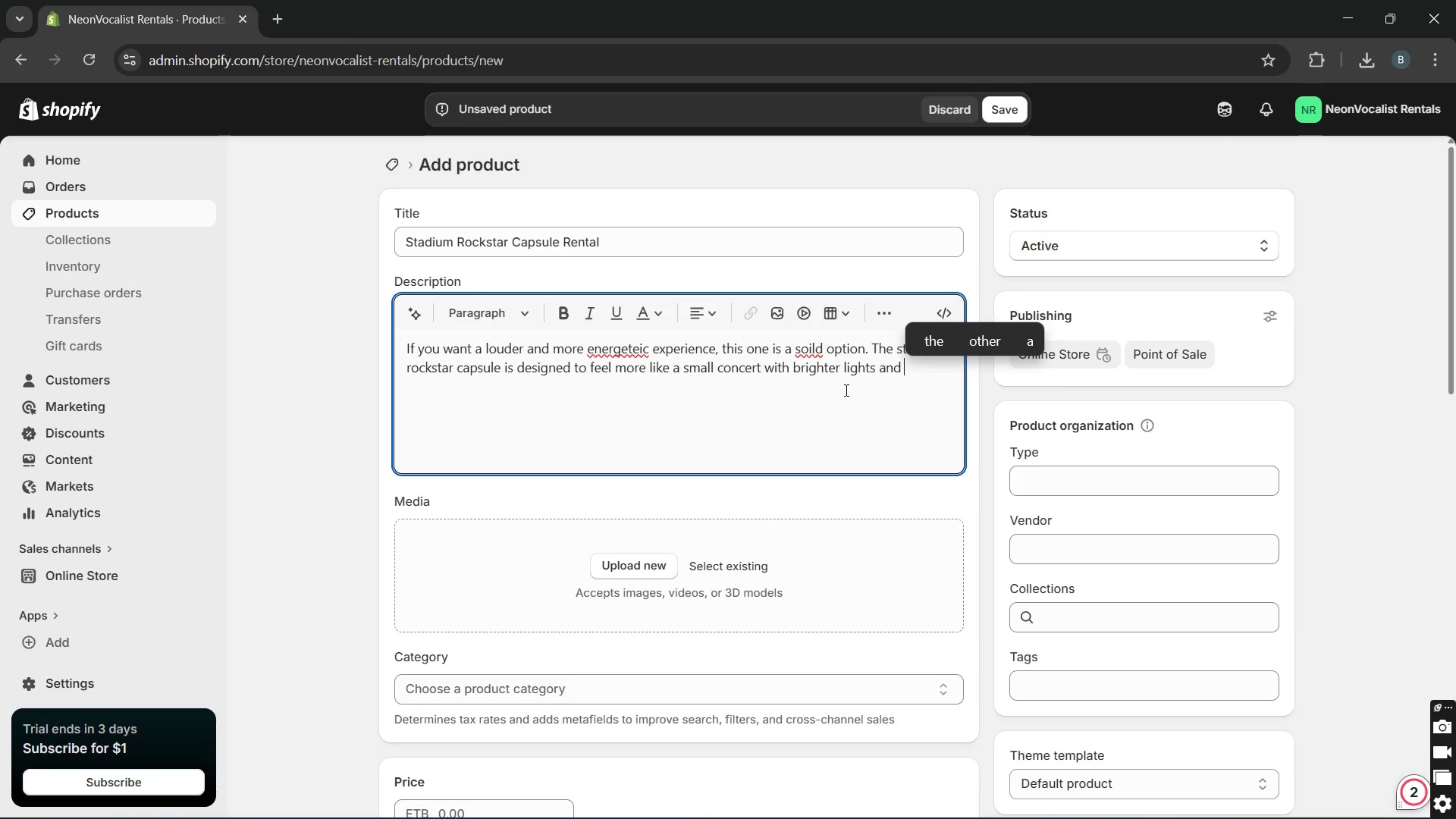 
type(a stronger sound setup )
 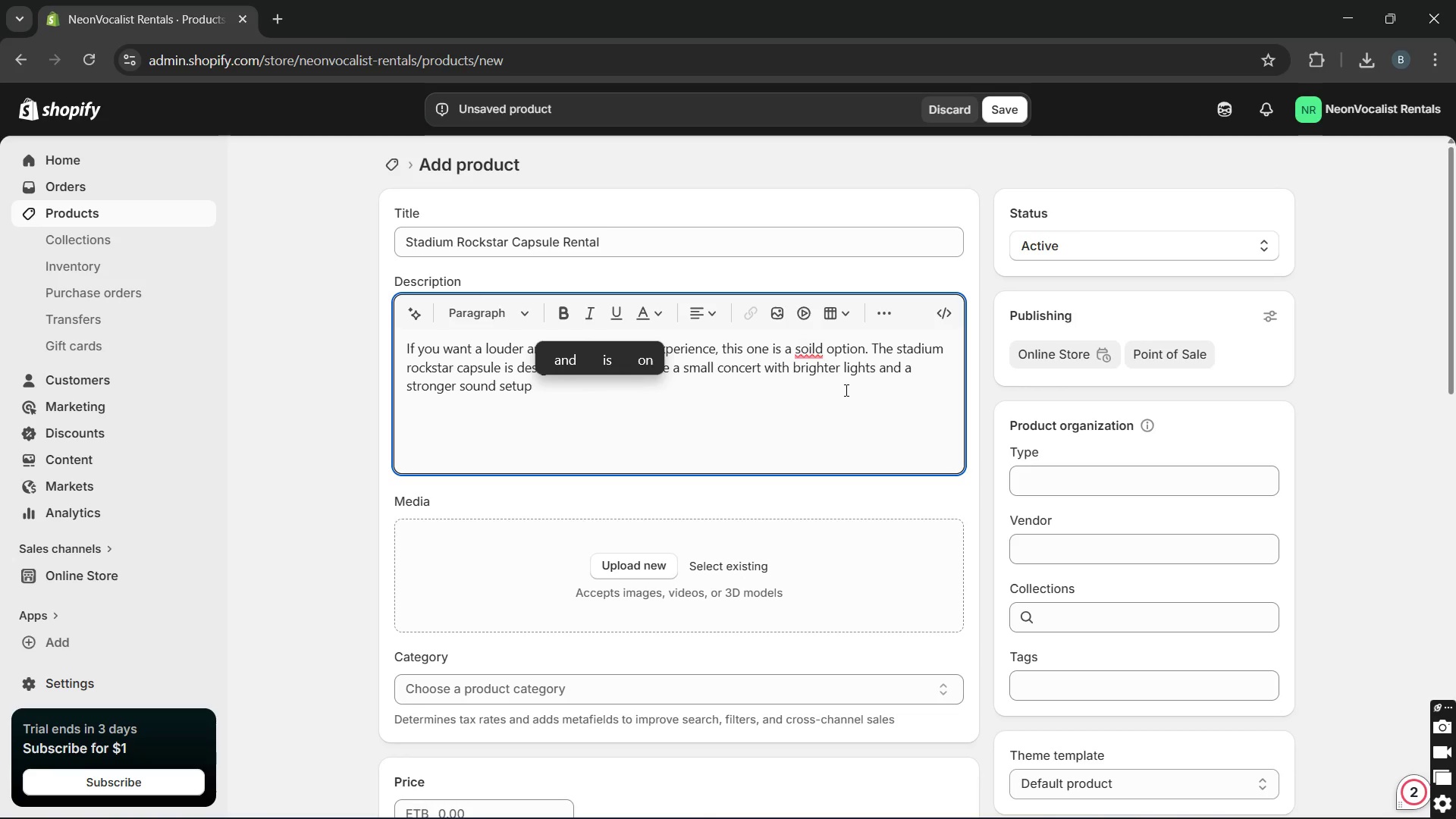 
type(that really fills the space.)
 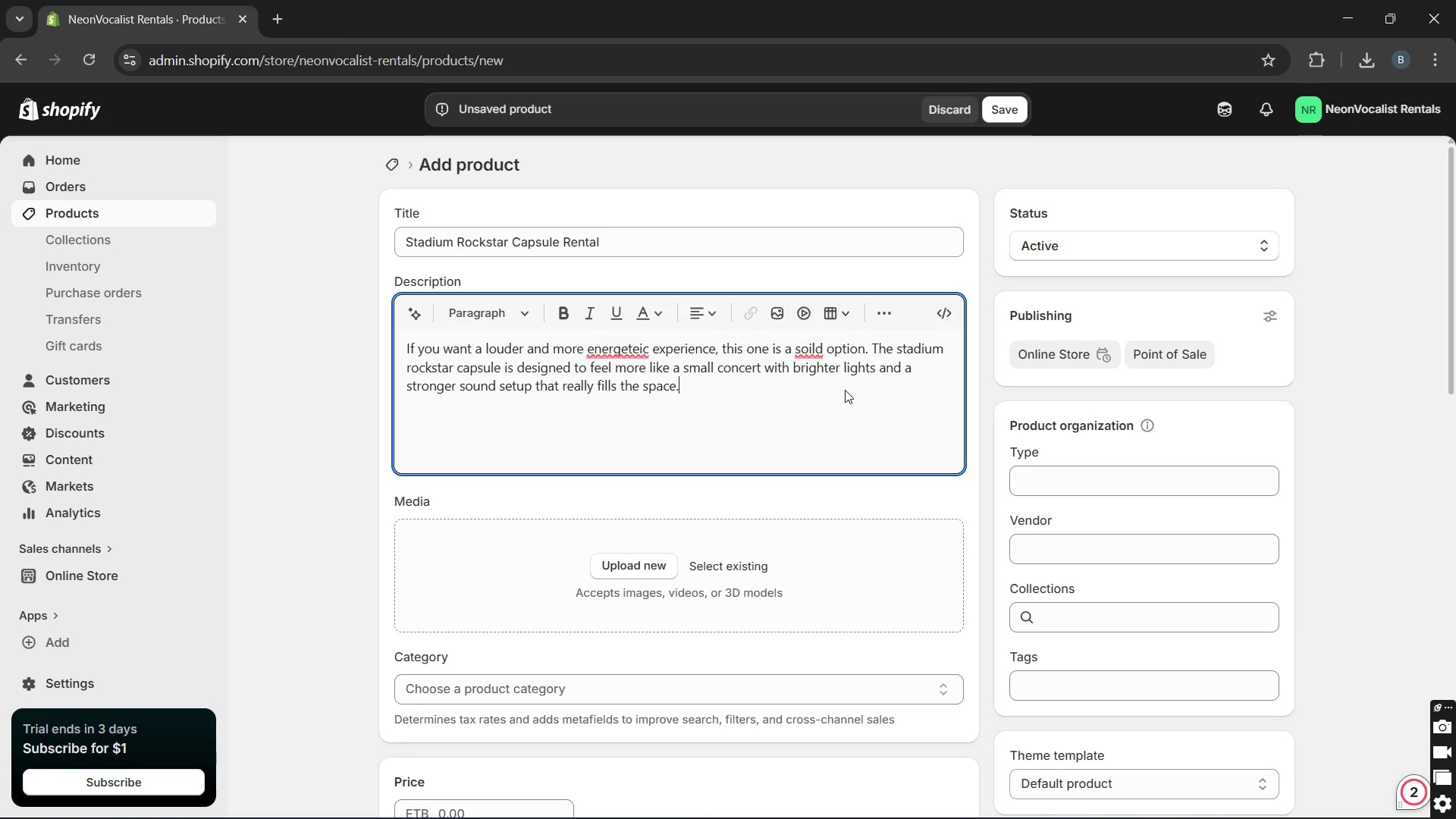 
key(Enter)
 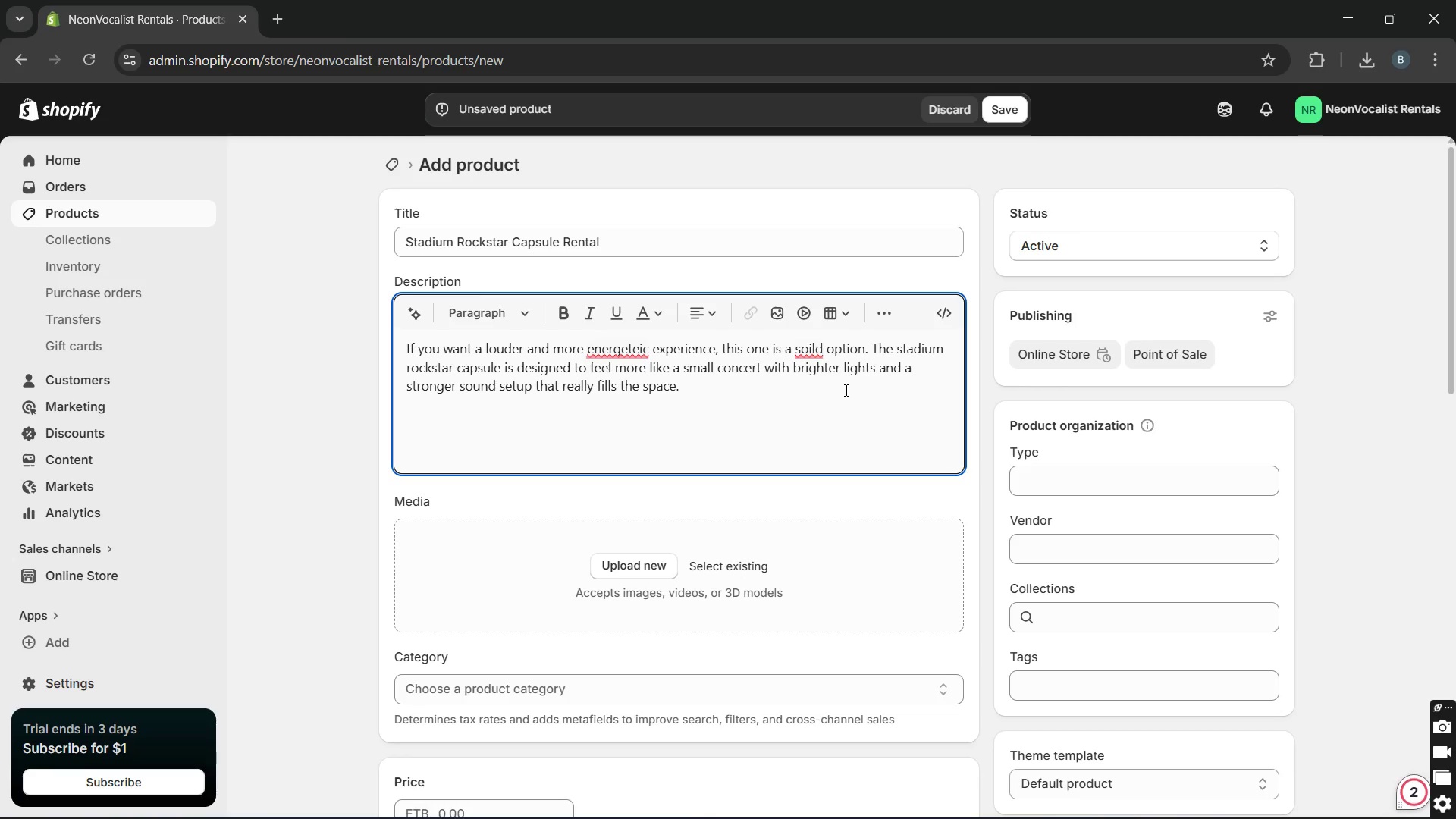 
type(It works well for bigger )
 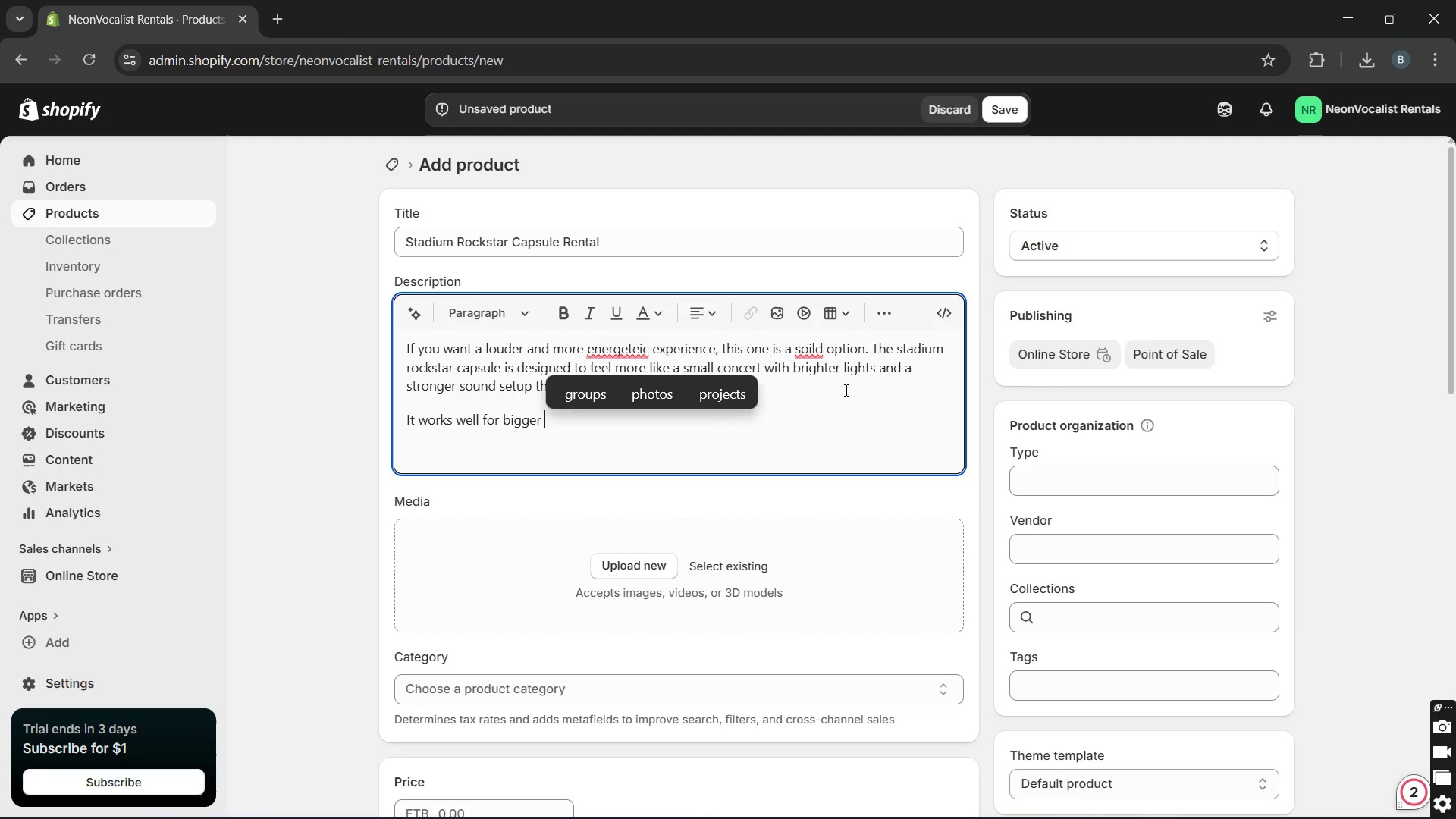 
type(groups or events where people actually want to get involved)
 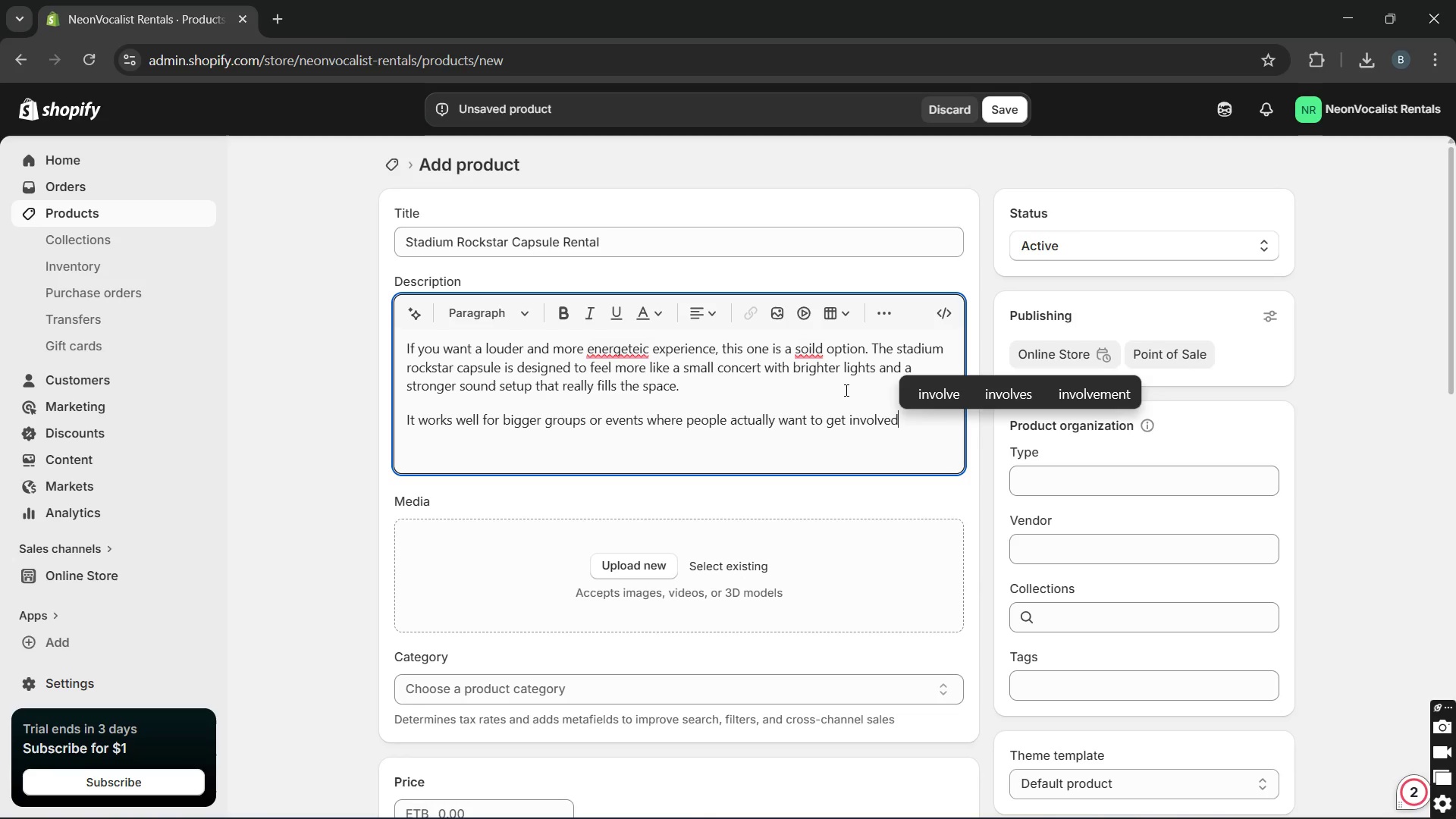 
type(noy)
key(Backspace)
key(Backspace)
key(Backspace)
type( not just sit around. )
 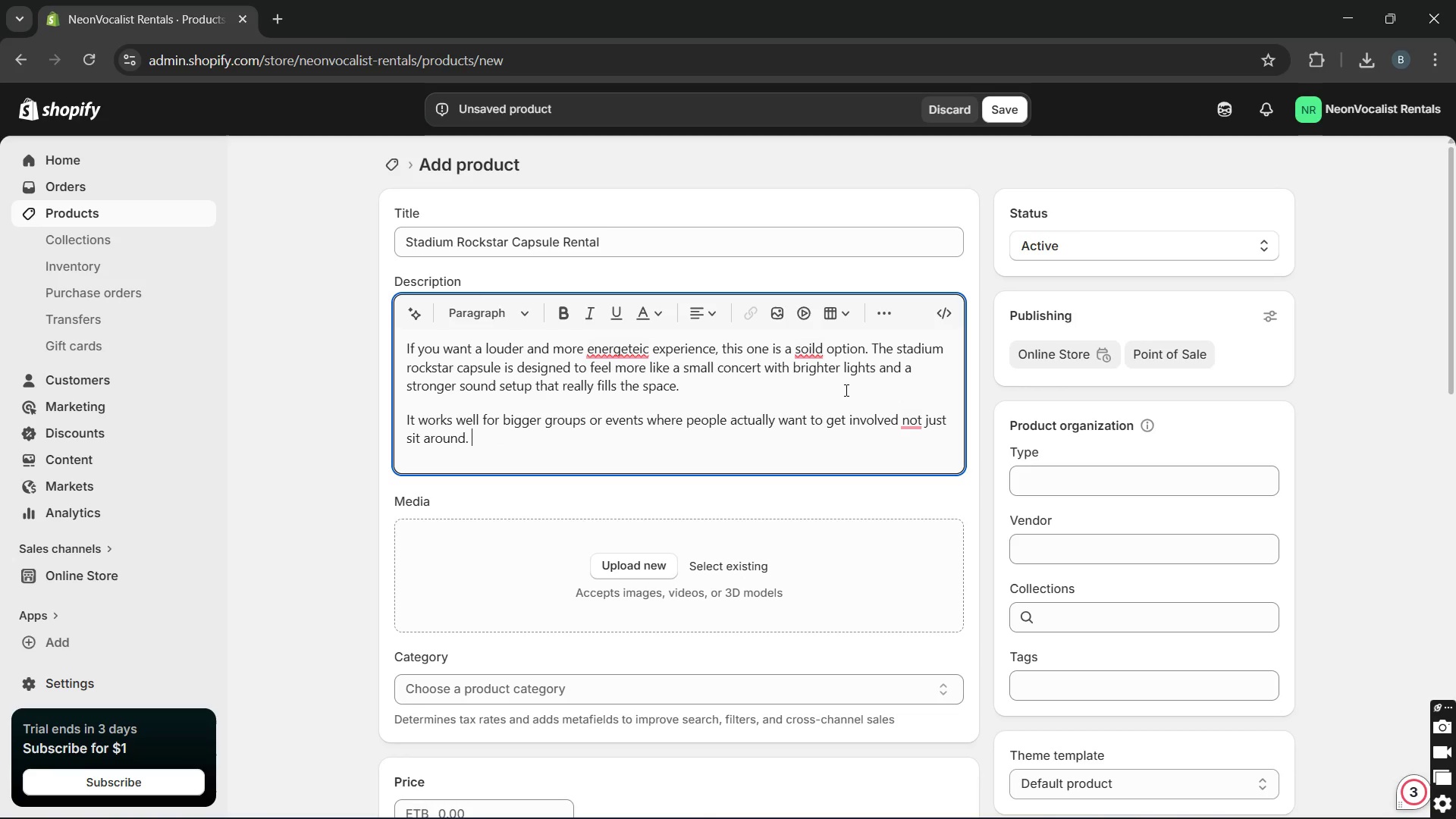 
wait(12.88)
 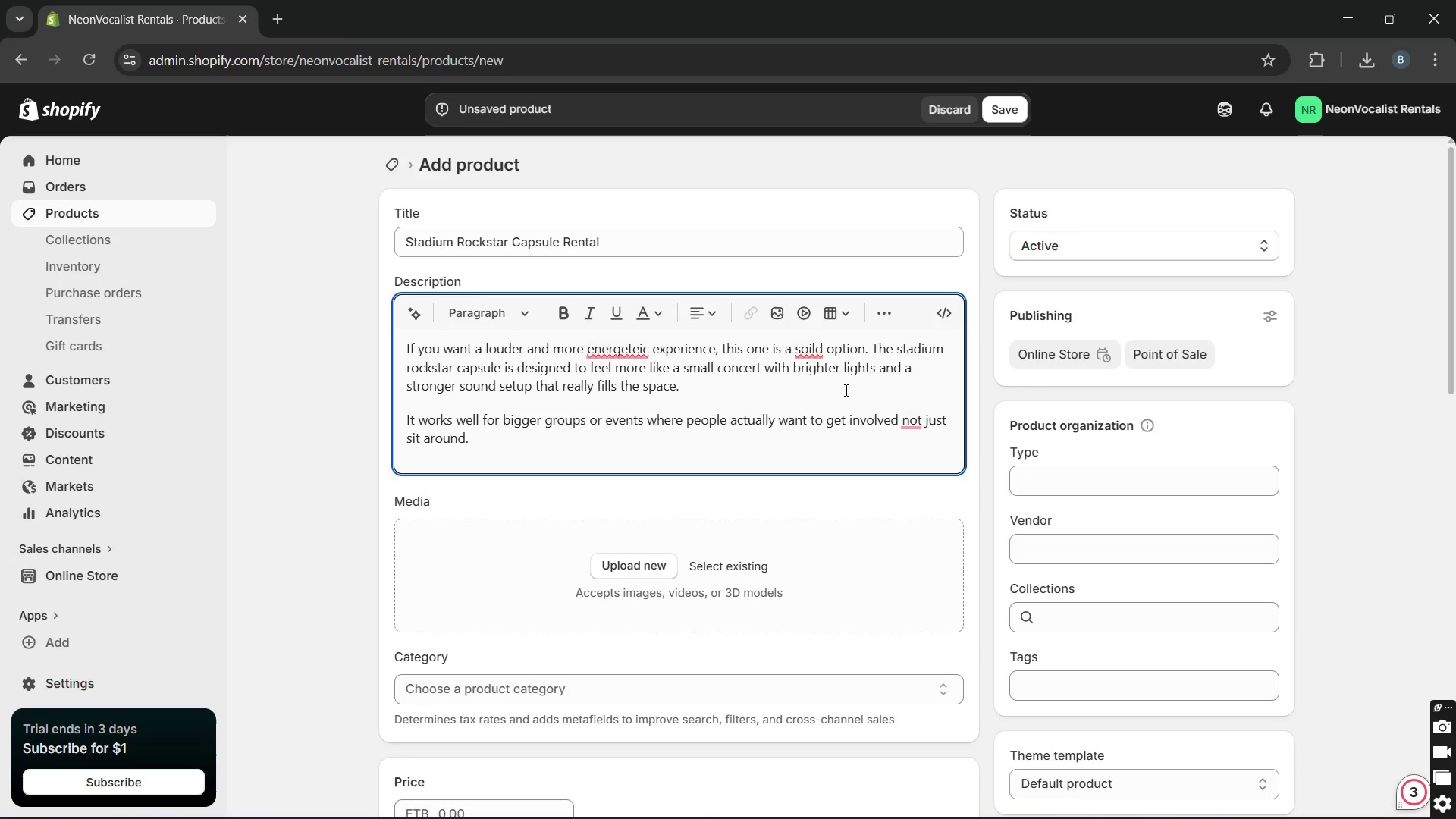 
key(CapsLock)
 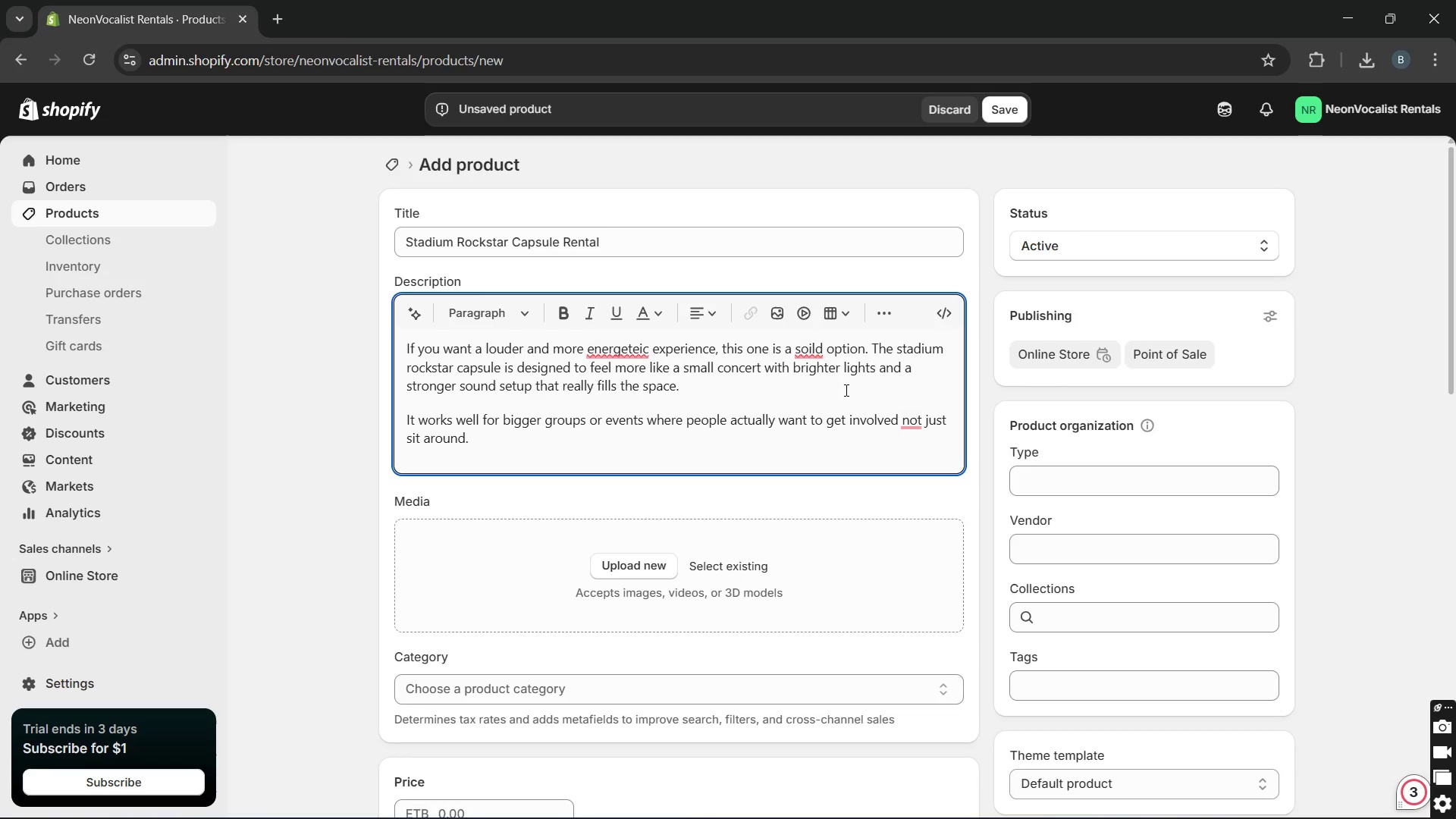 
key(I)
 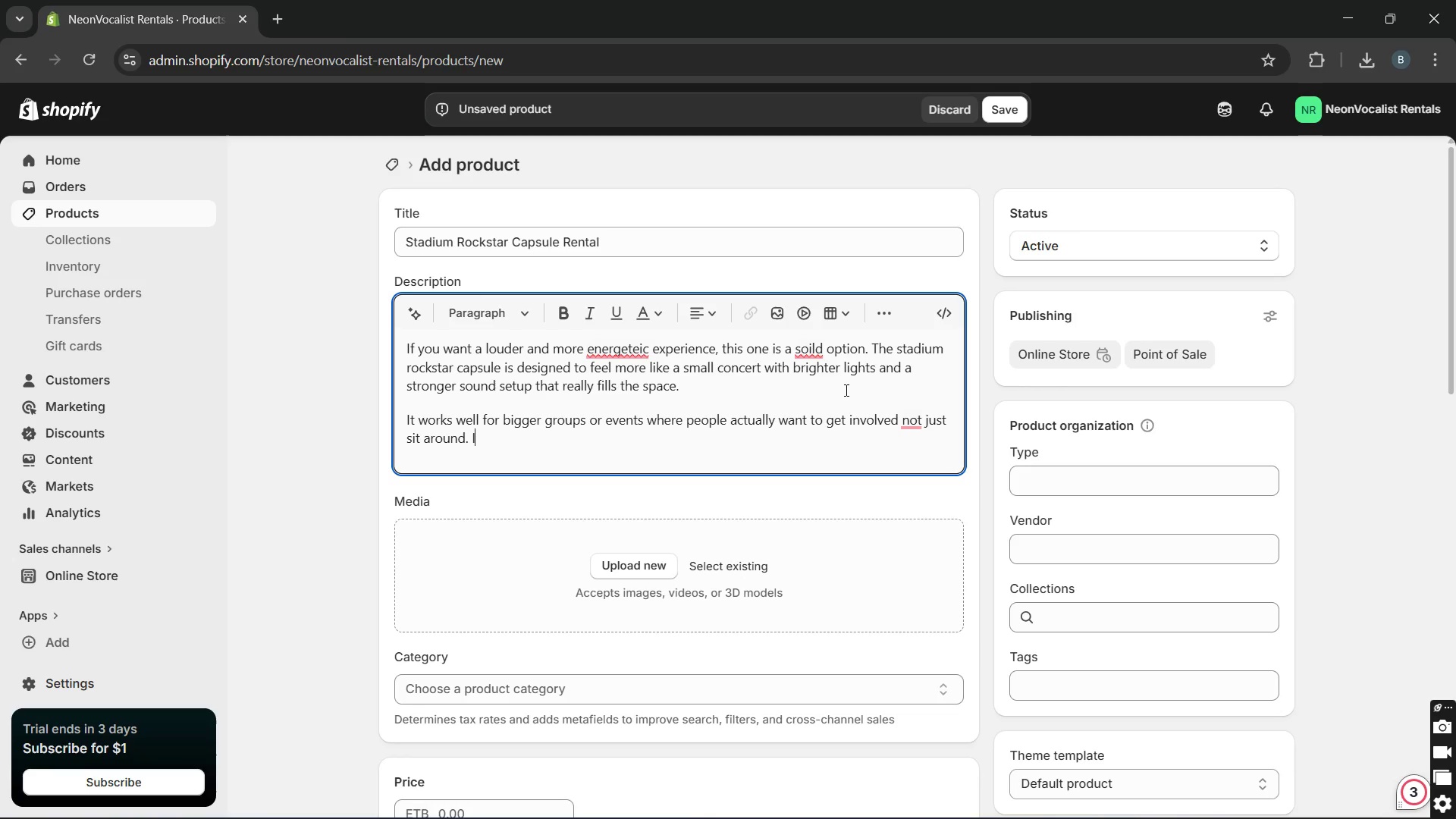 
key(CapsLock)
 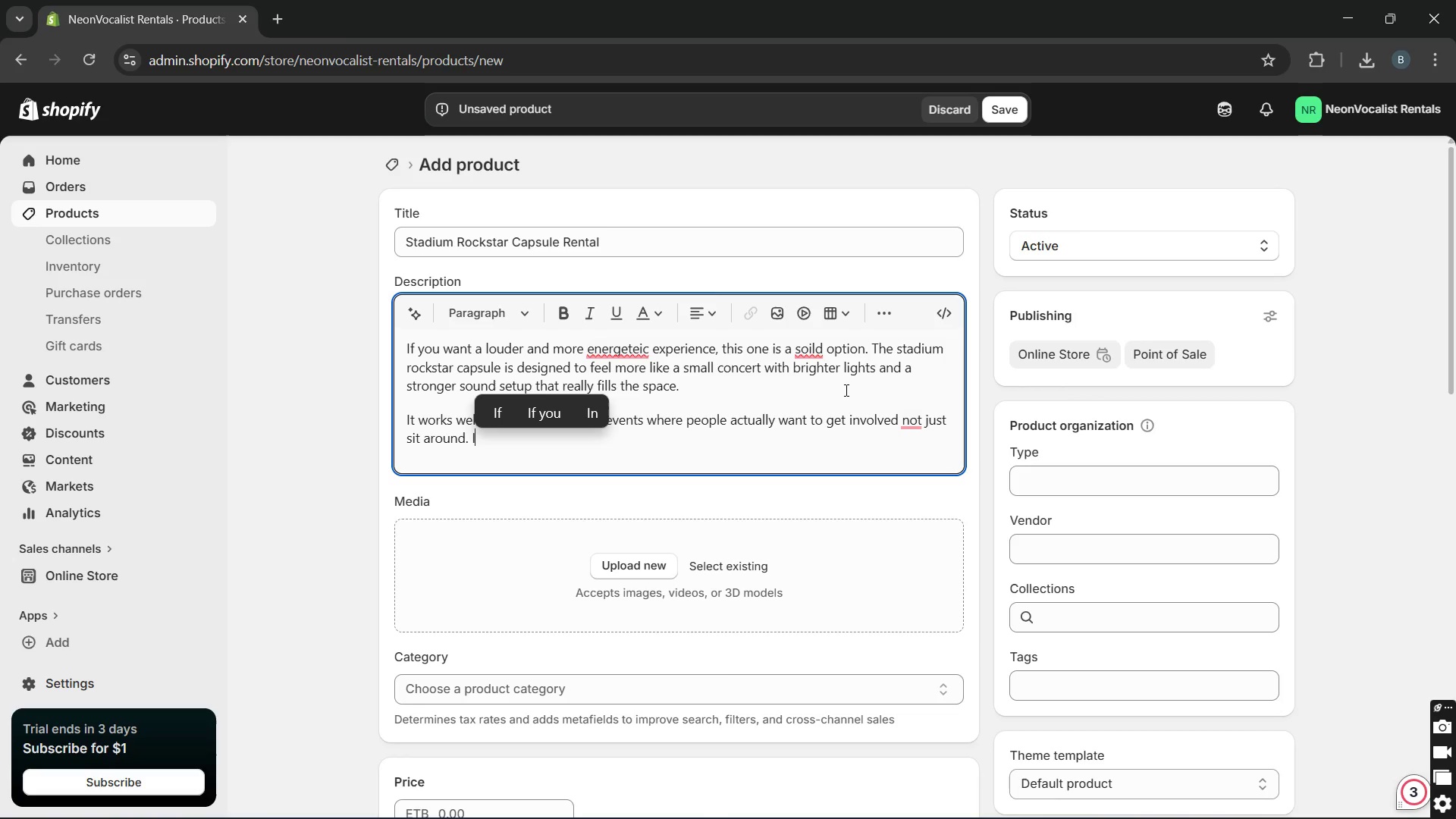 
wait(6.01)
 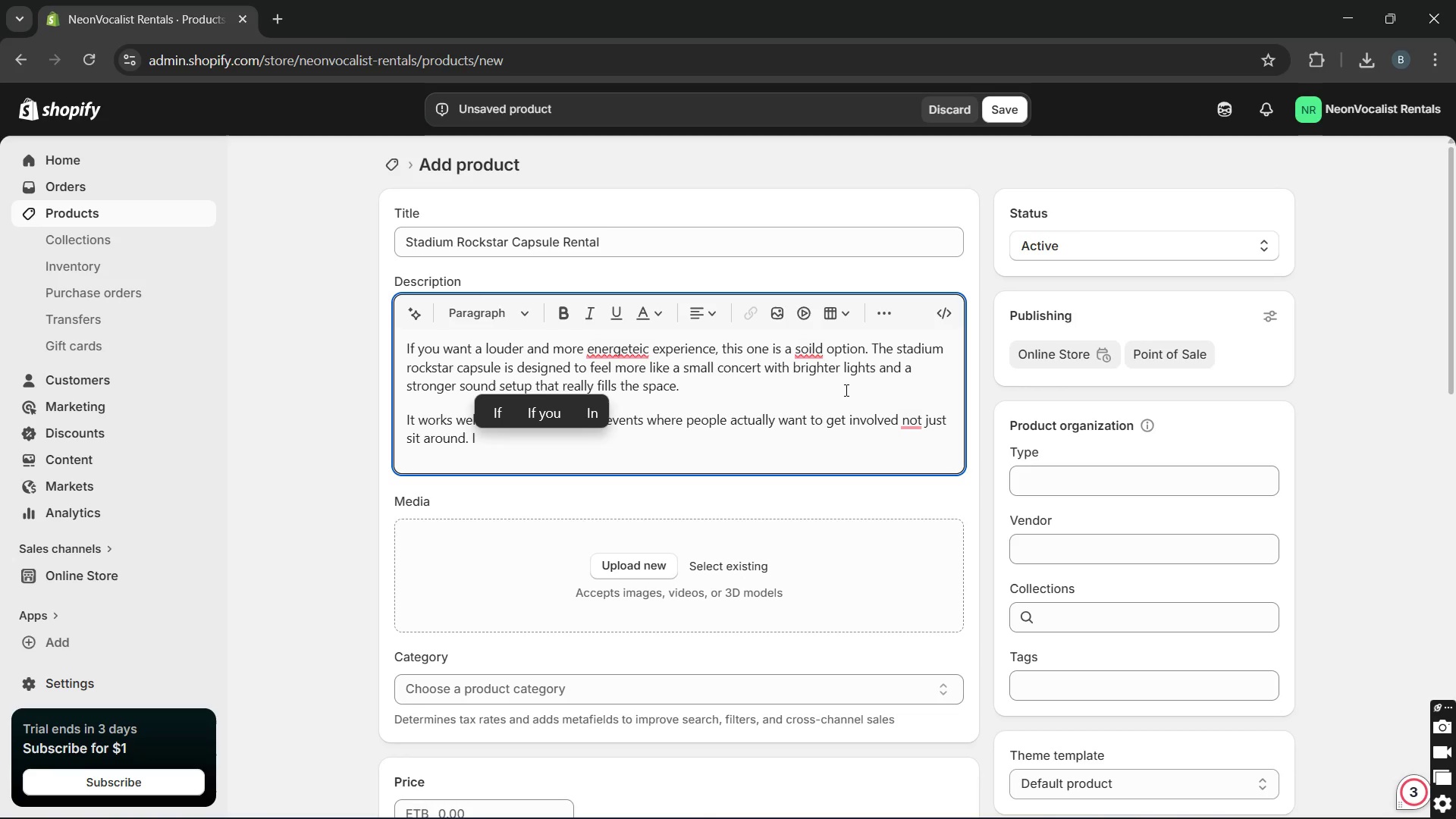 
key(Backspace)
type(t)
key(Backspace)
type(The microphone )
 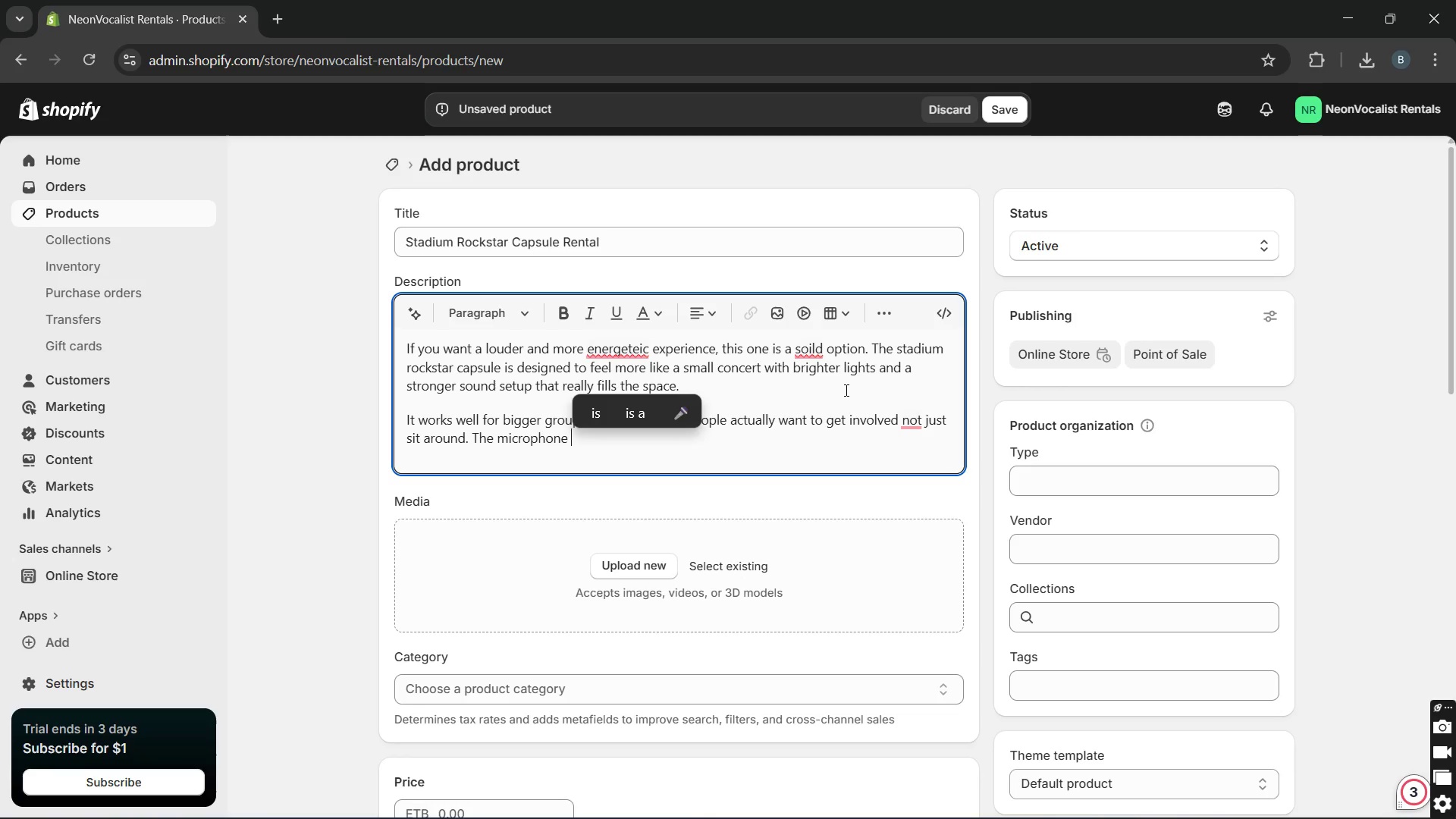 
key(Backspace)
type(s, lighting)
 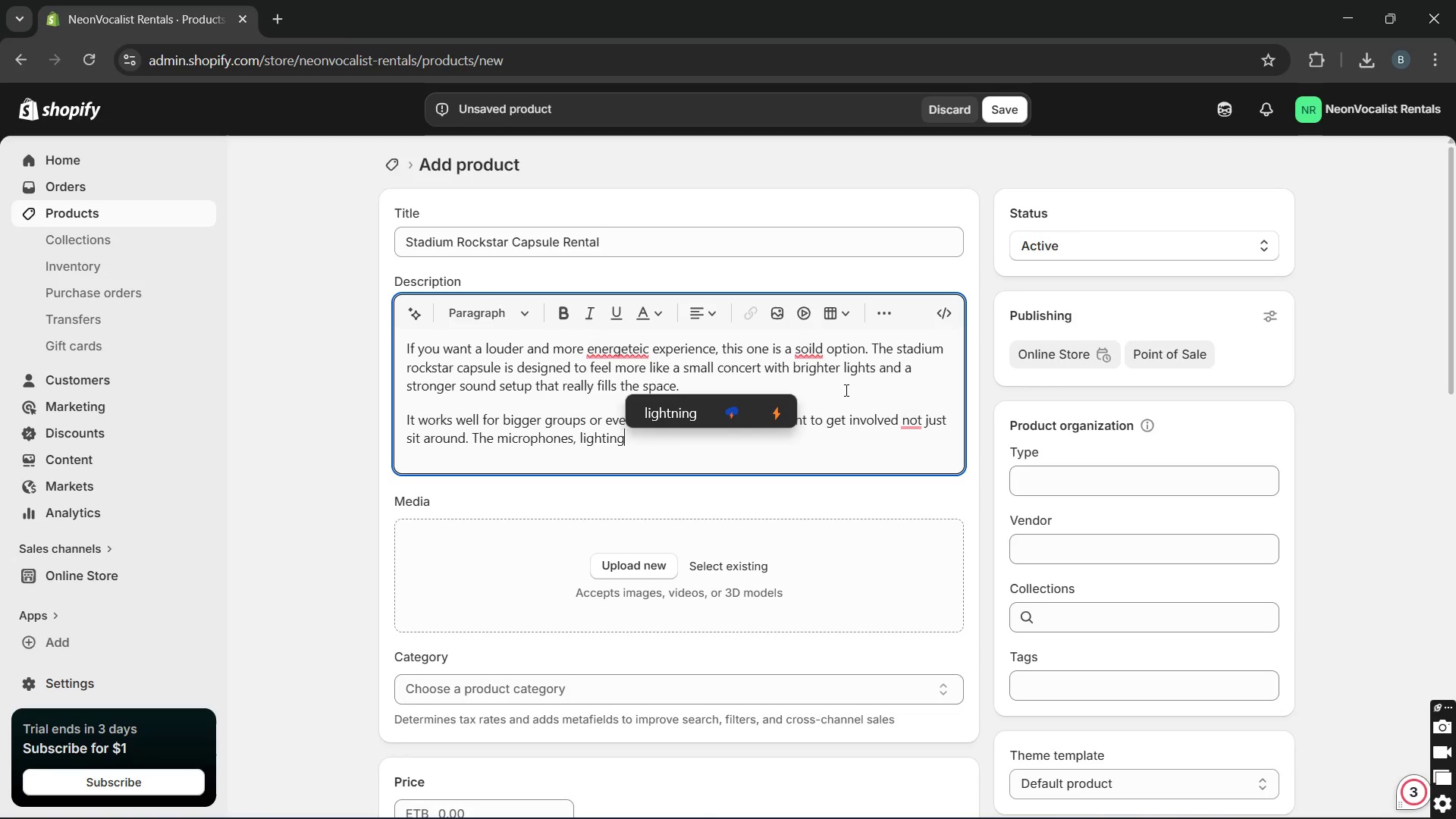 
type(, and over all setup)
 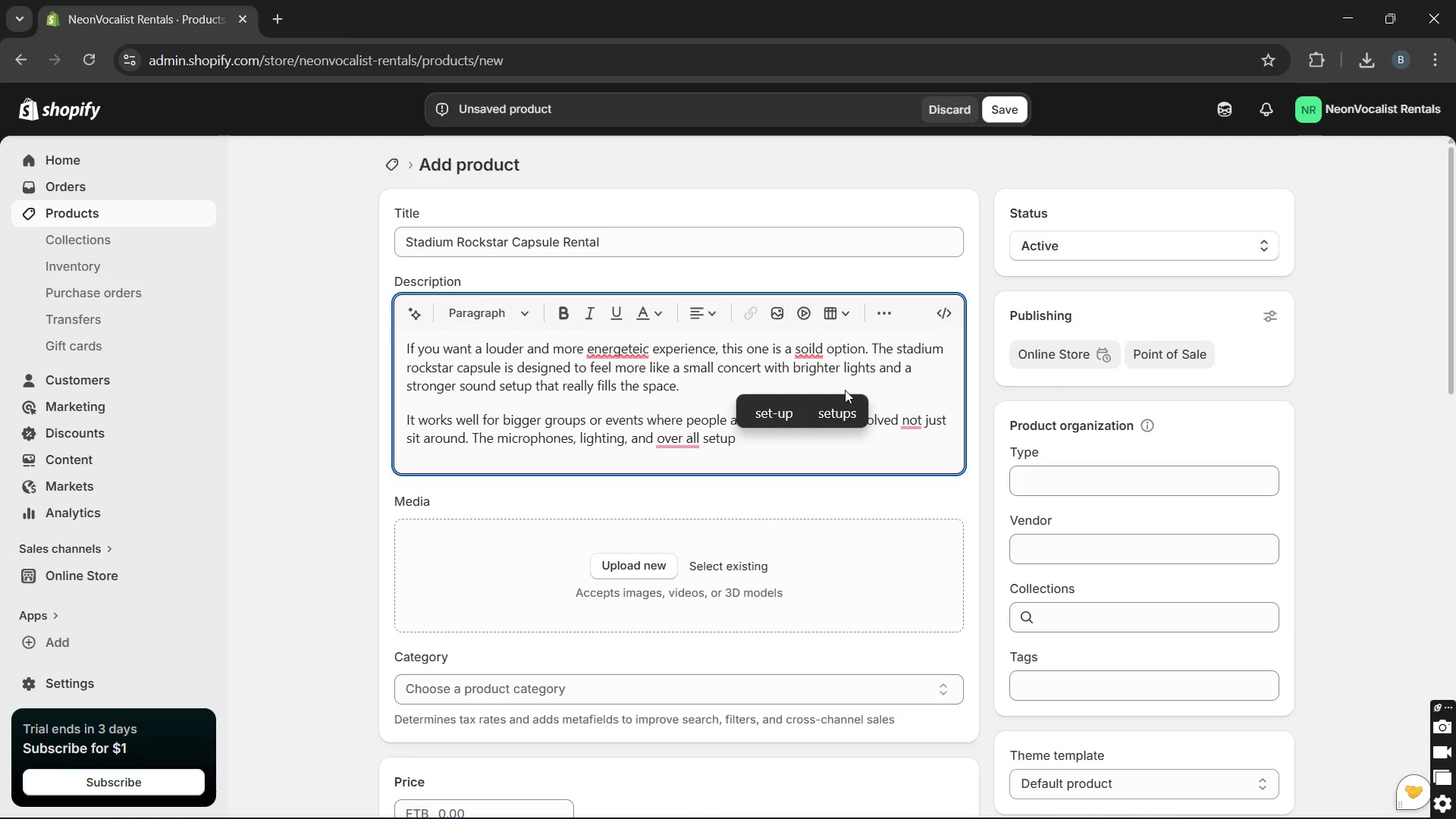 
wait(8.0)
 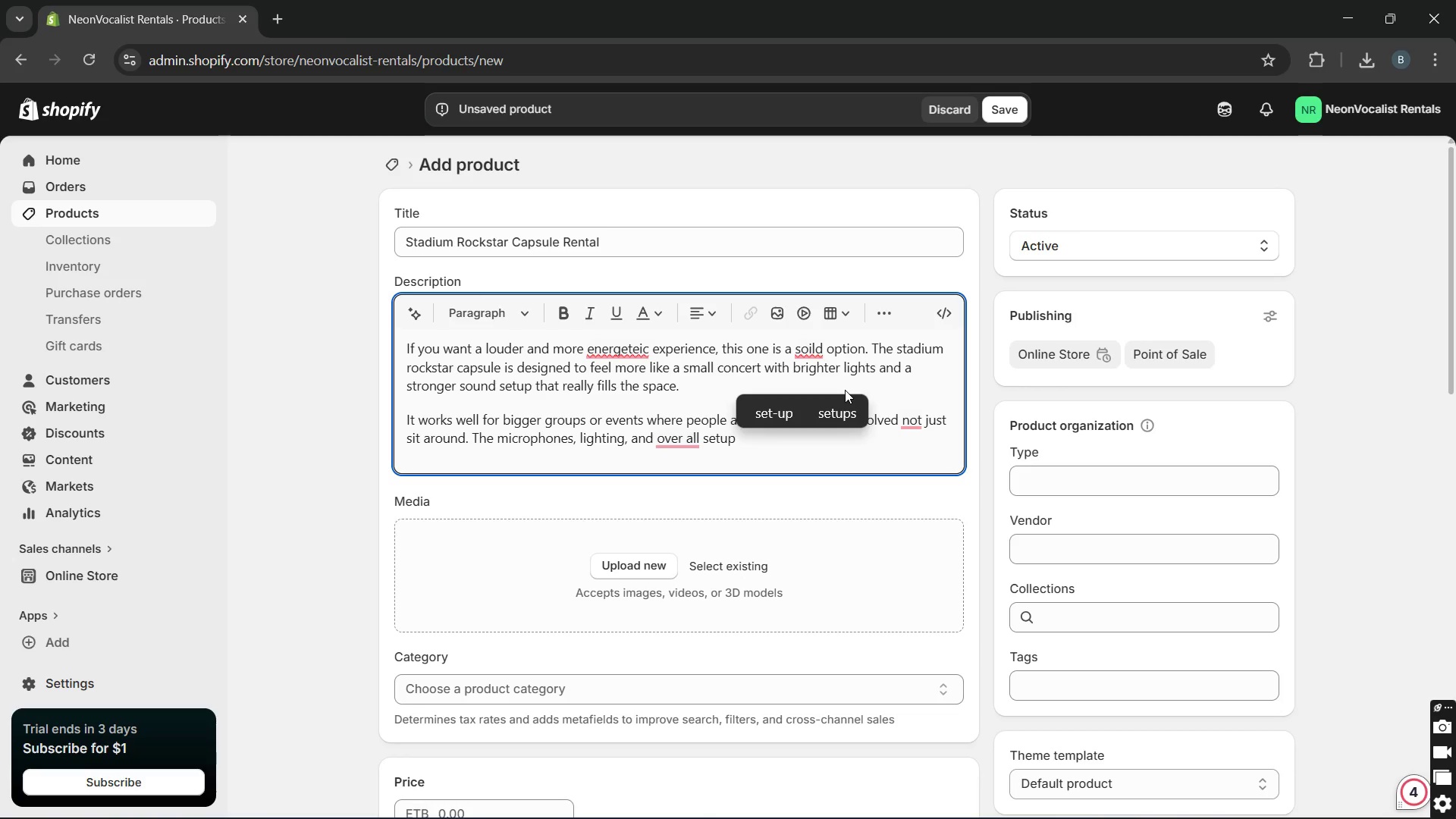 
type( makes it feel k)
key(Backspace)
type(more excitingand interactive. )
 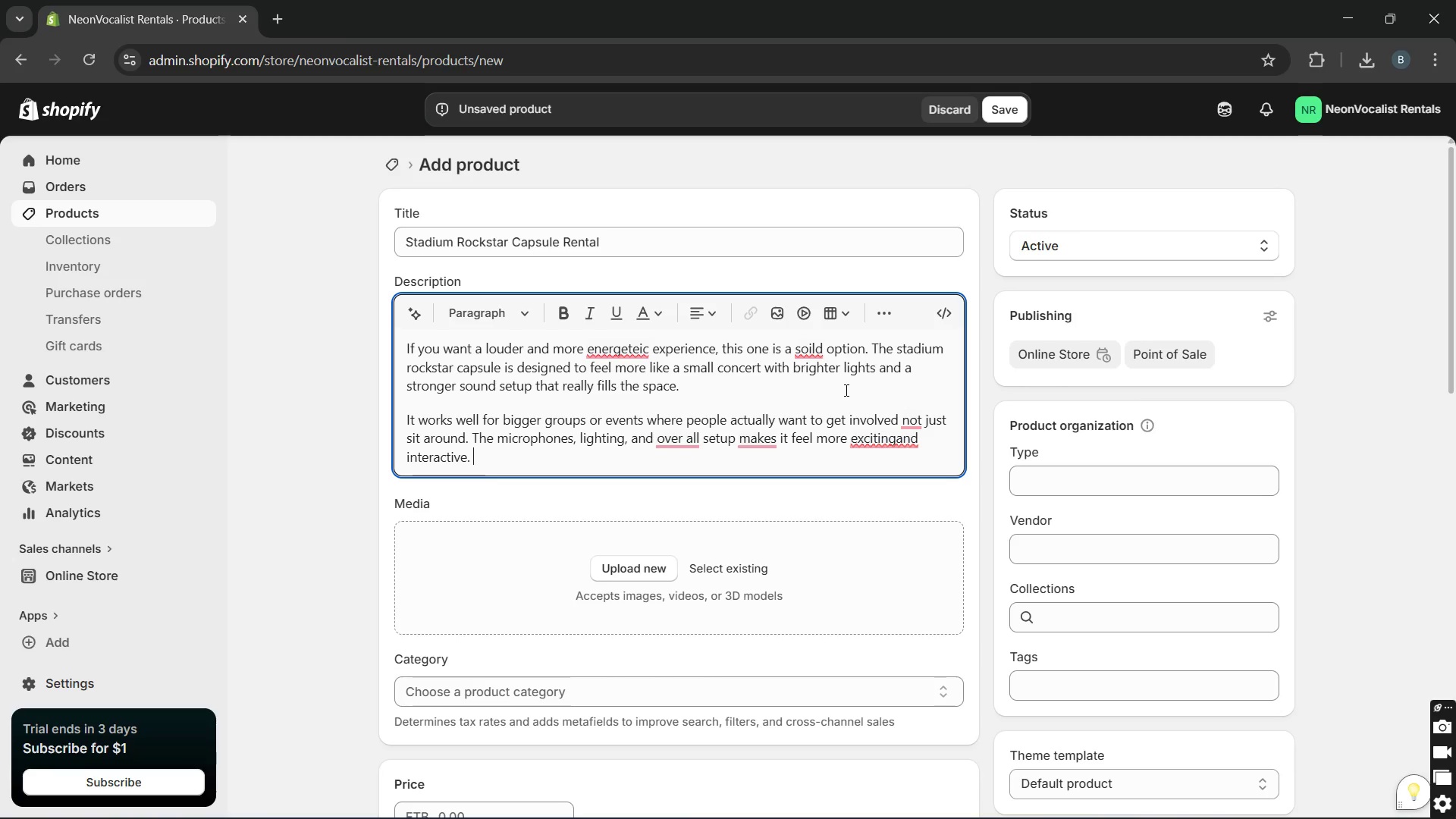 
wait(11.8)
 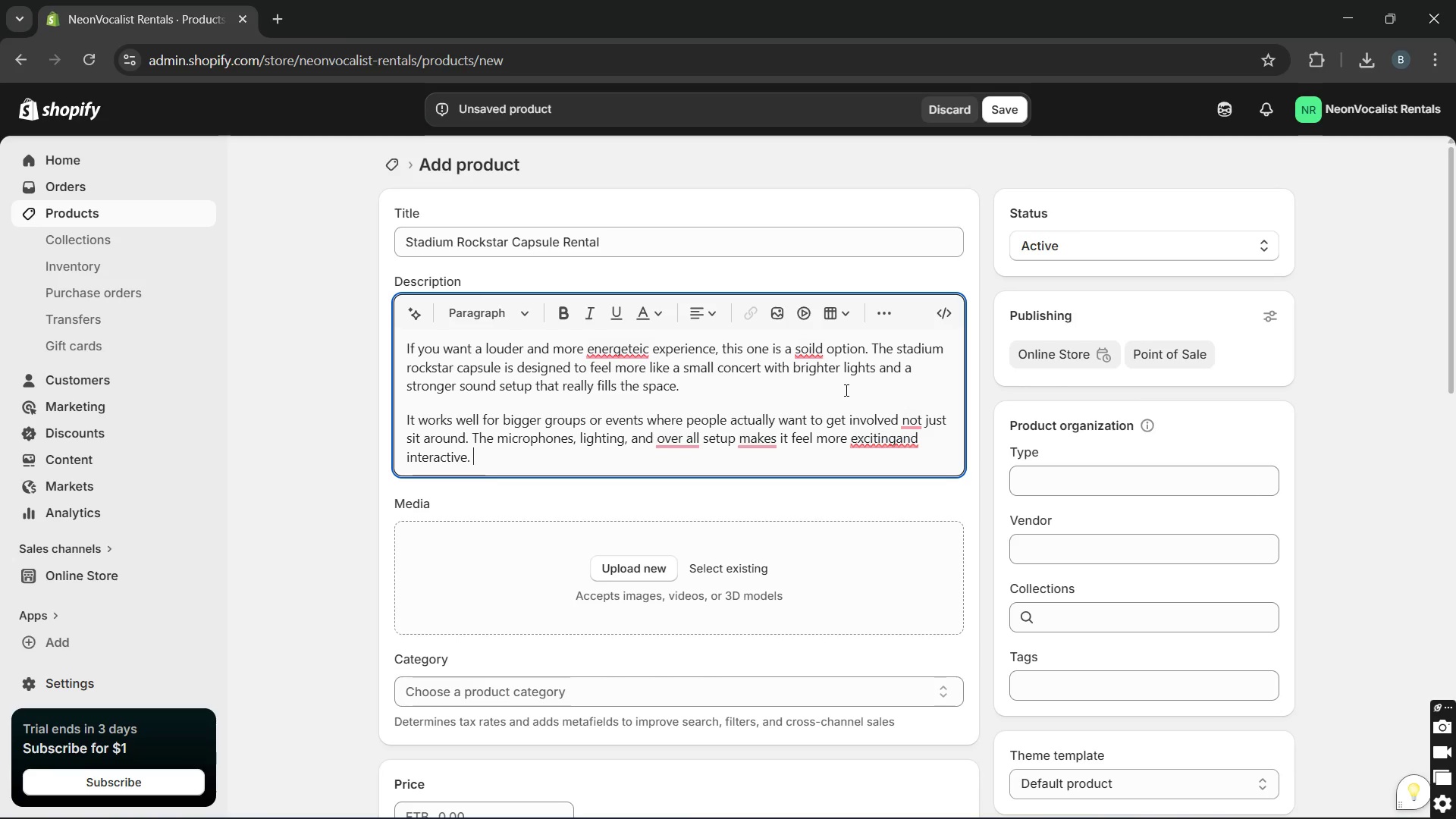 
left_click([698, 495])
 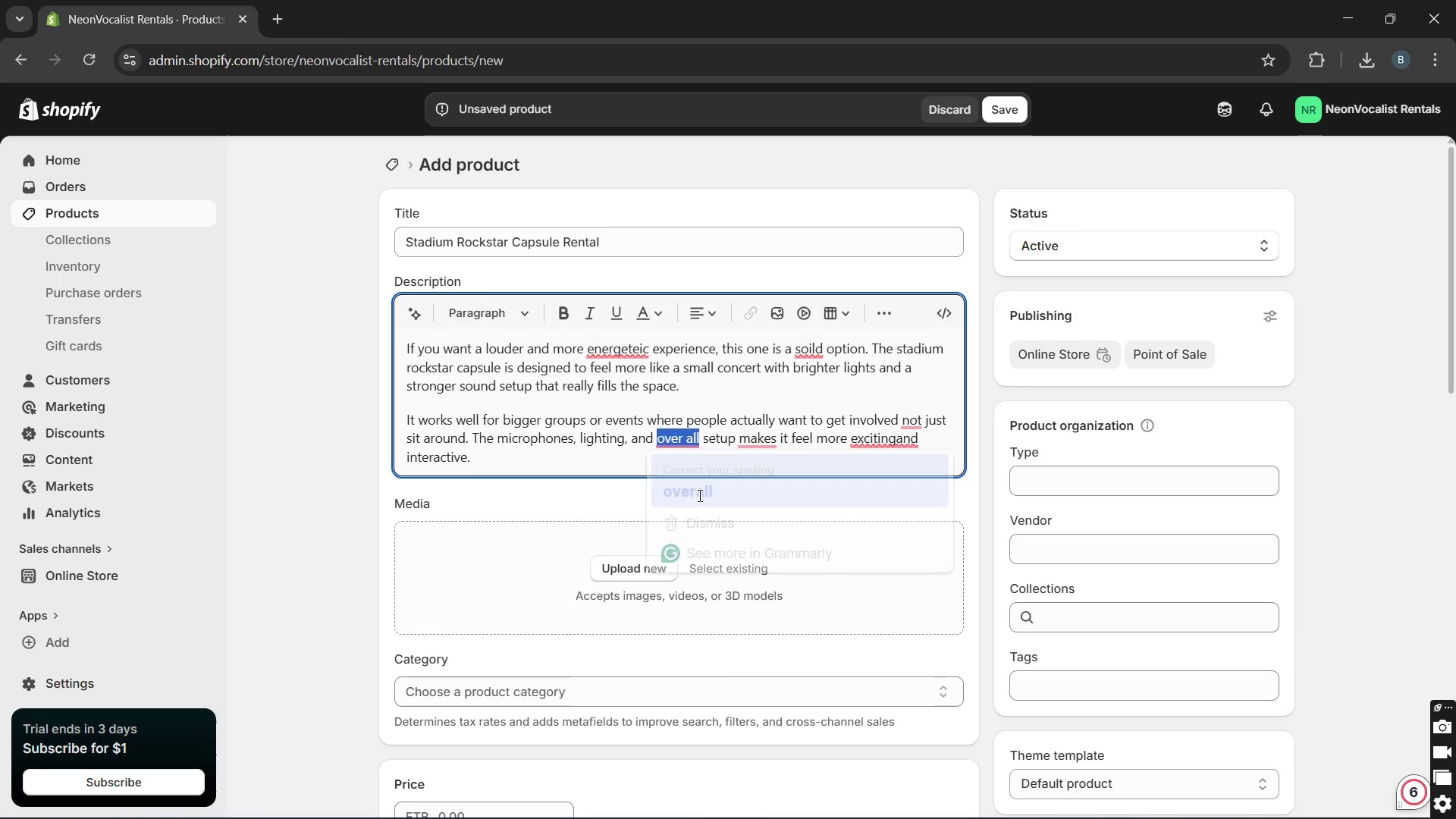 
key(Unknown)
 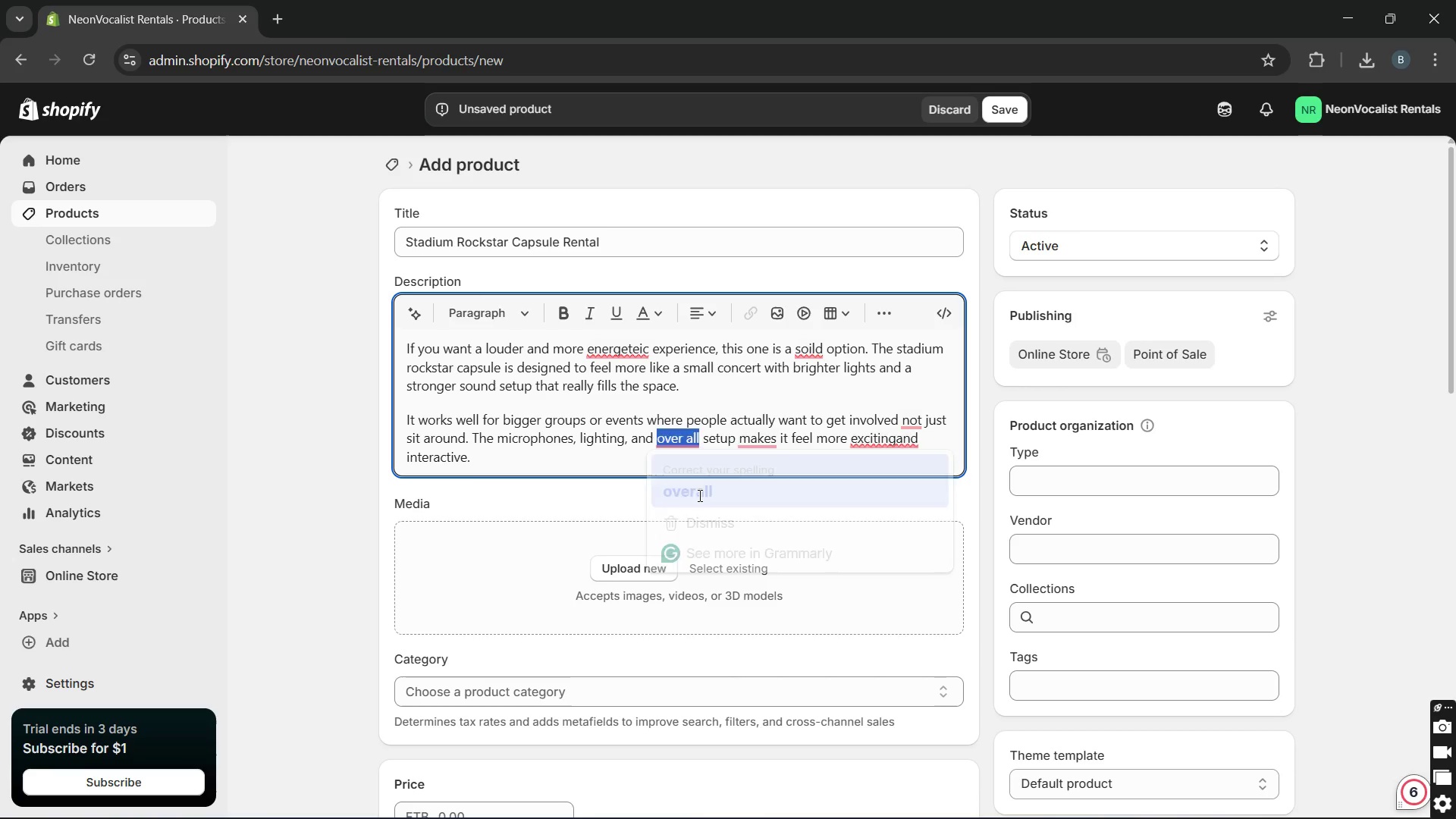 
key(Unknown)
 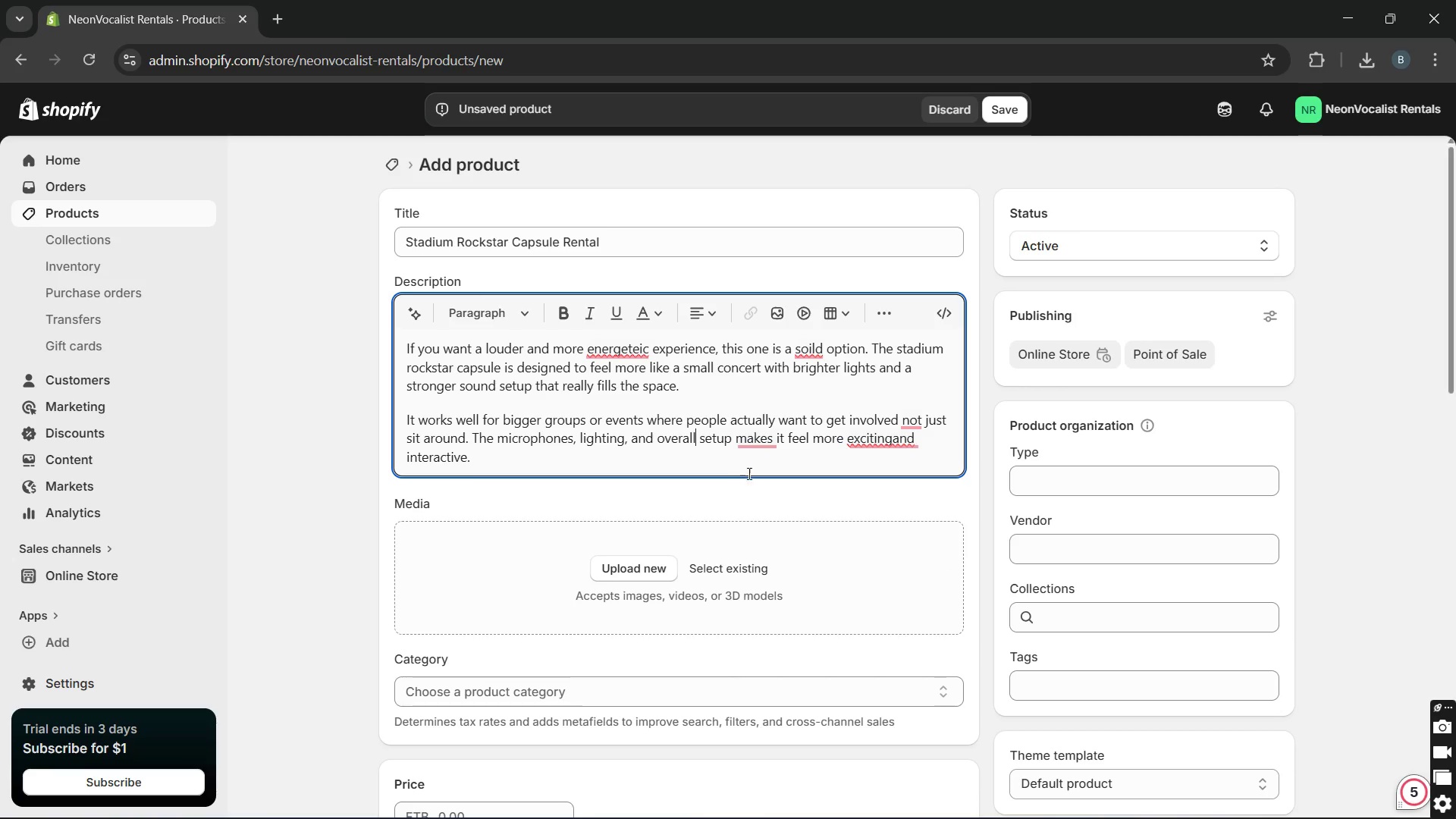 
key(Unknown)
 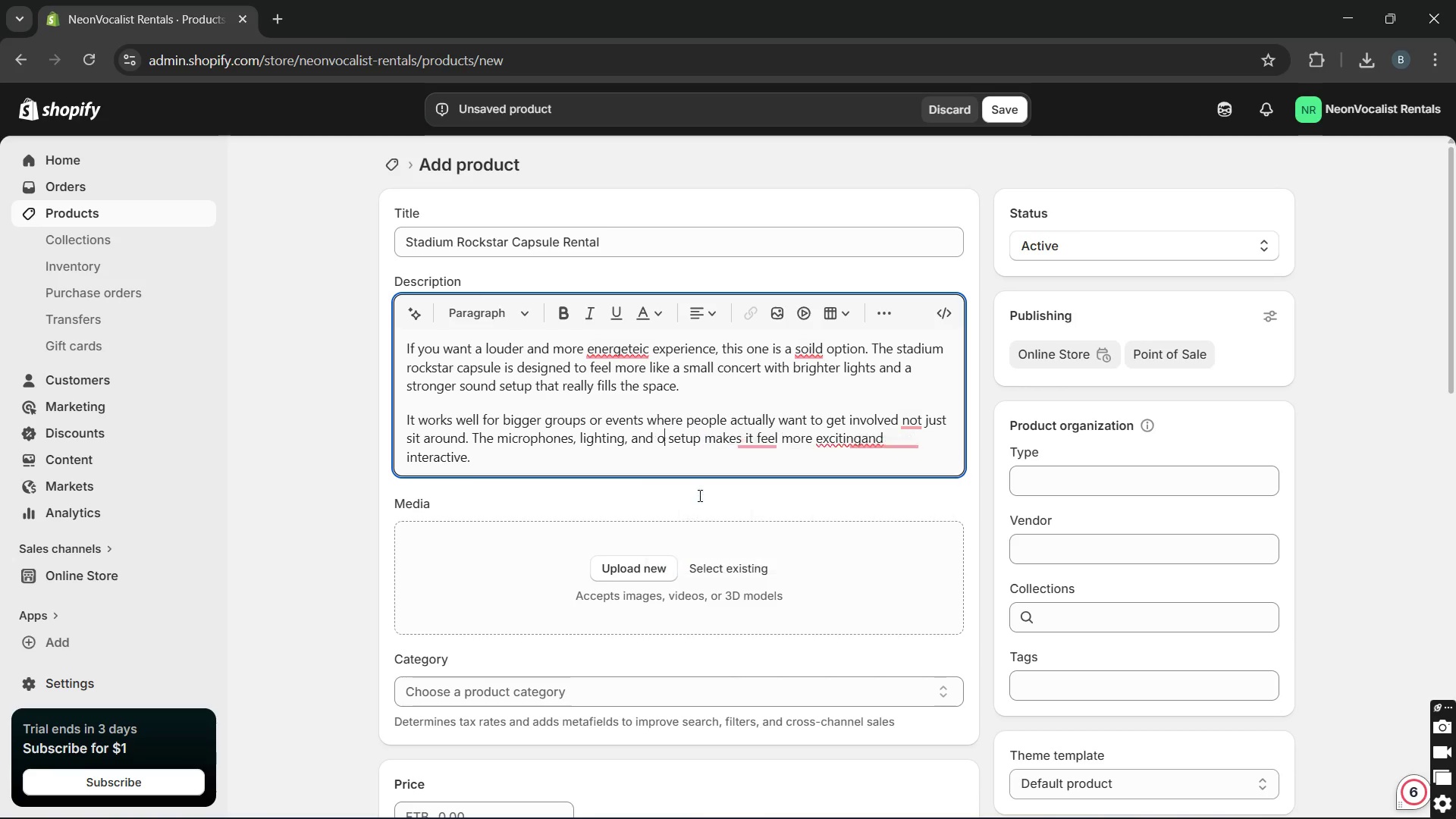 
key(Unknown)
 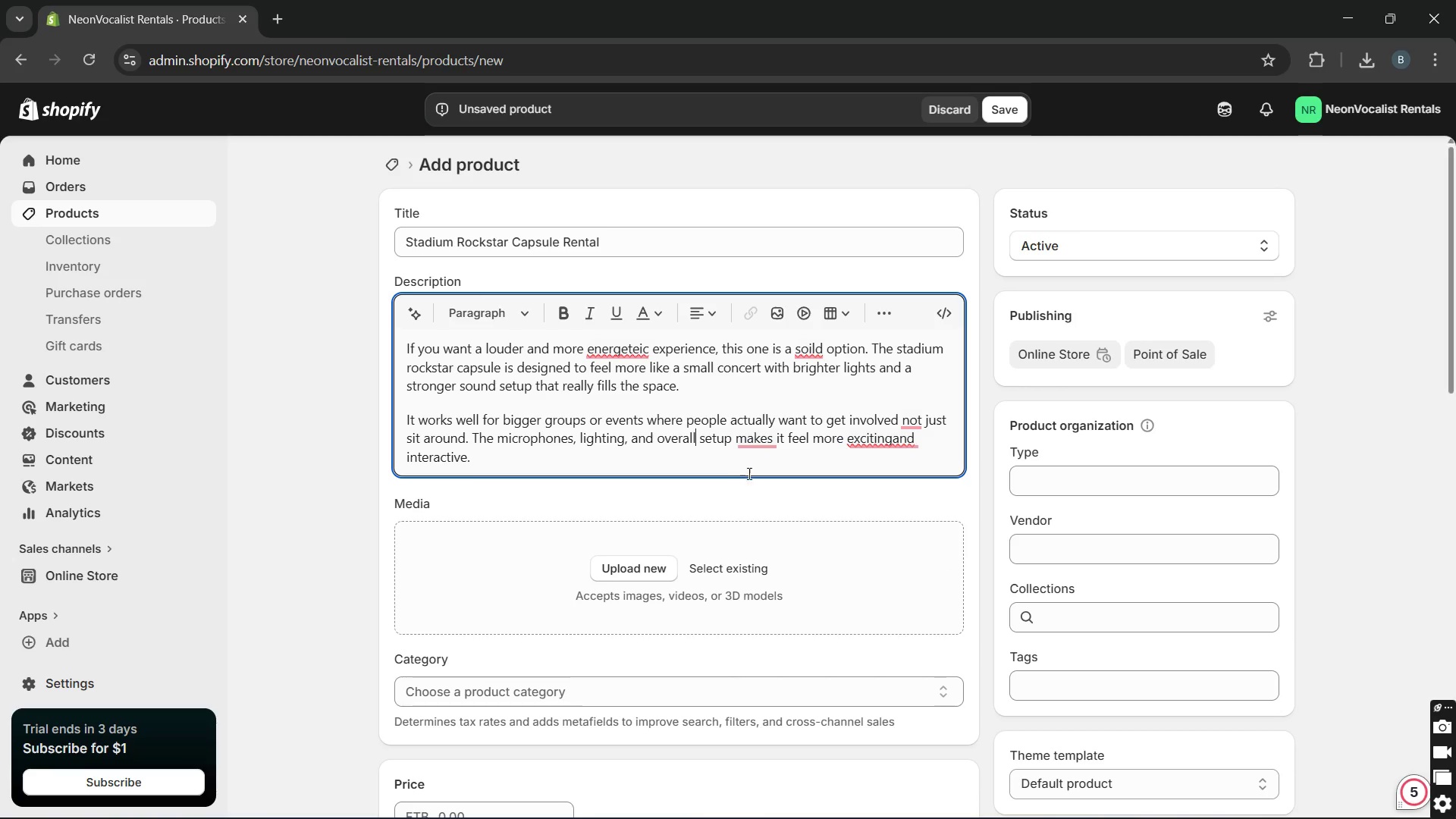 
key(Unknown)
 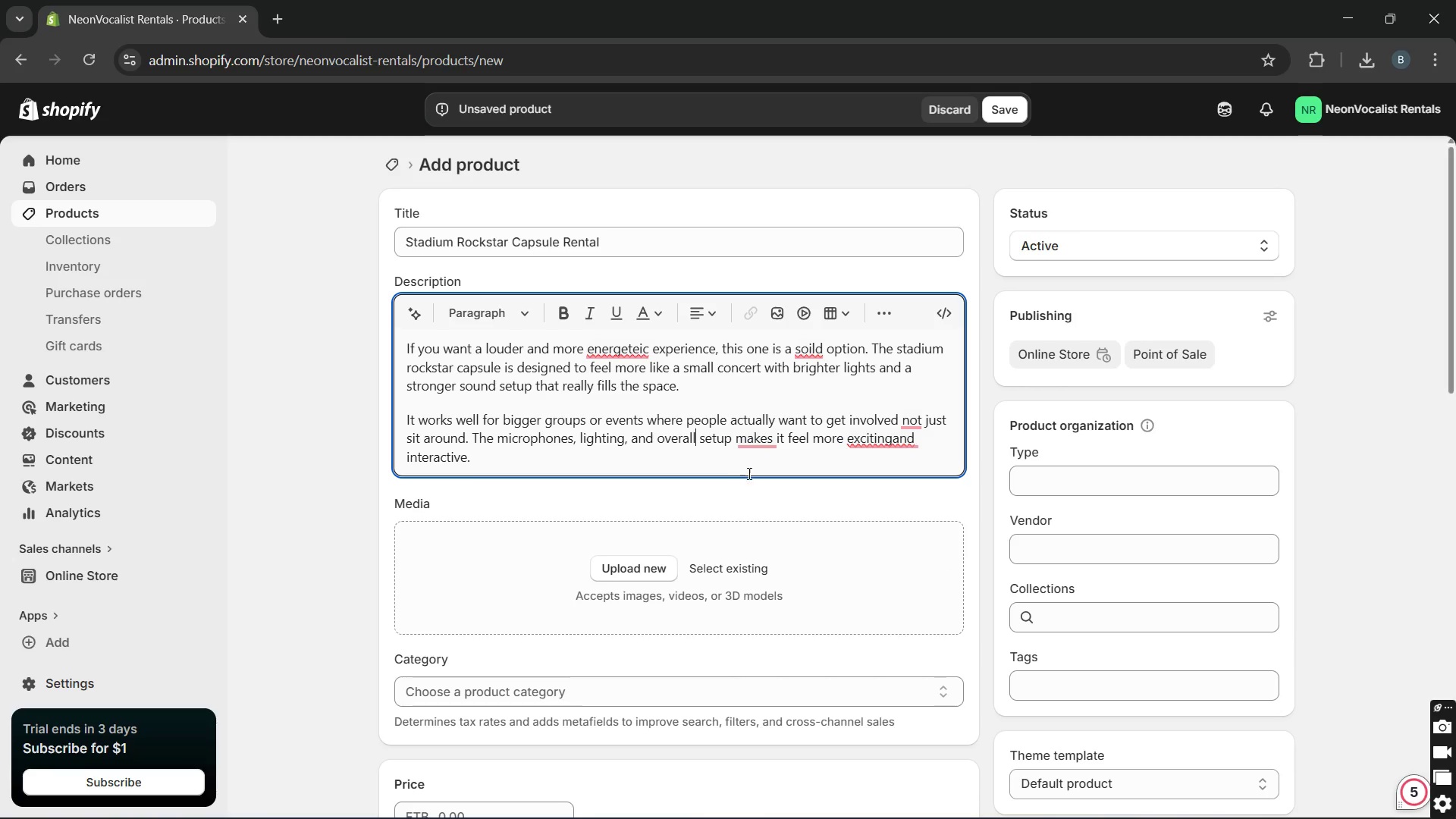 
key(Unknown)
 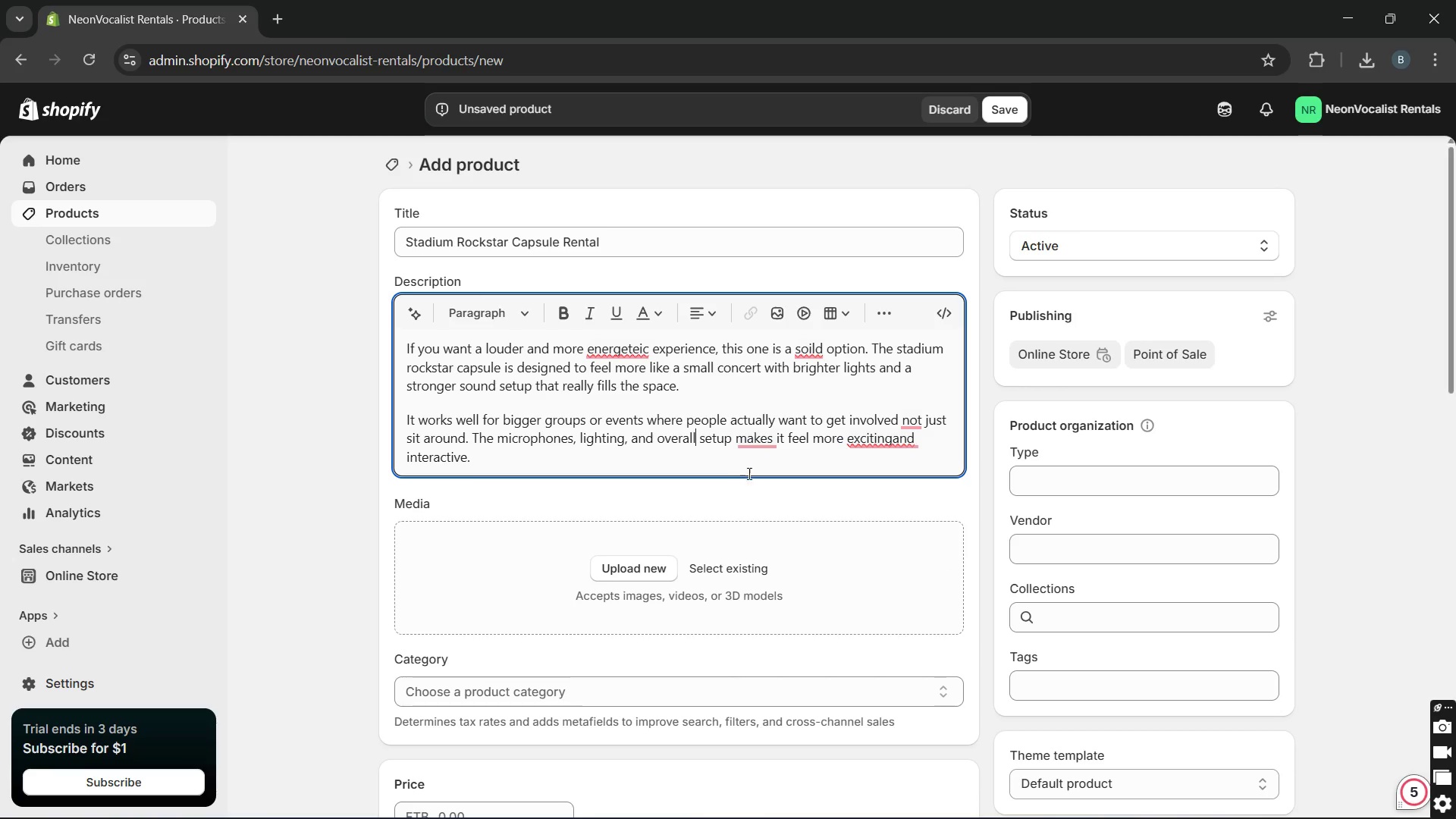 
key(Unknown)
 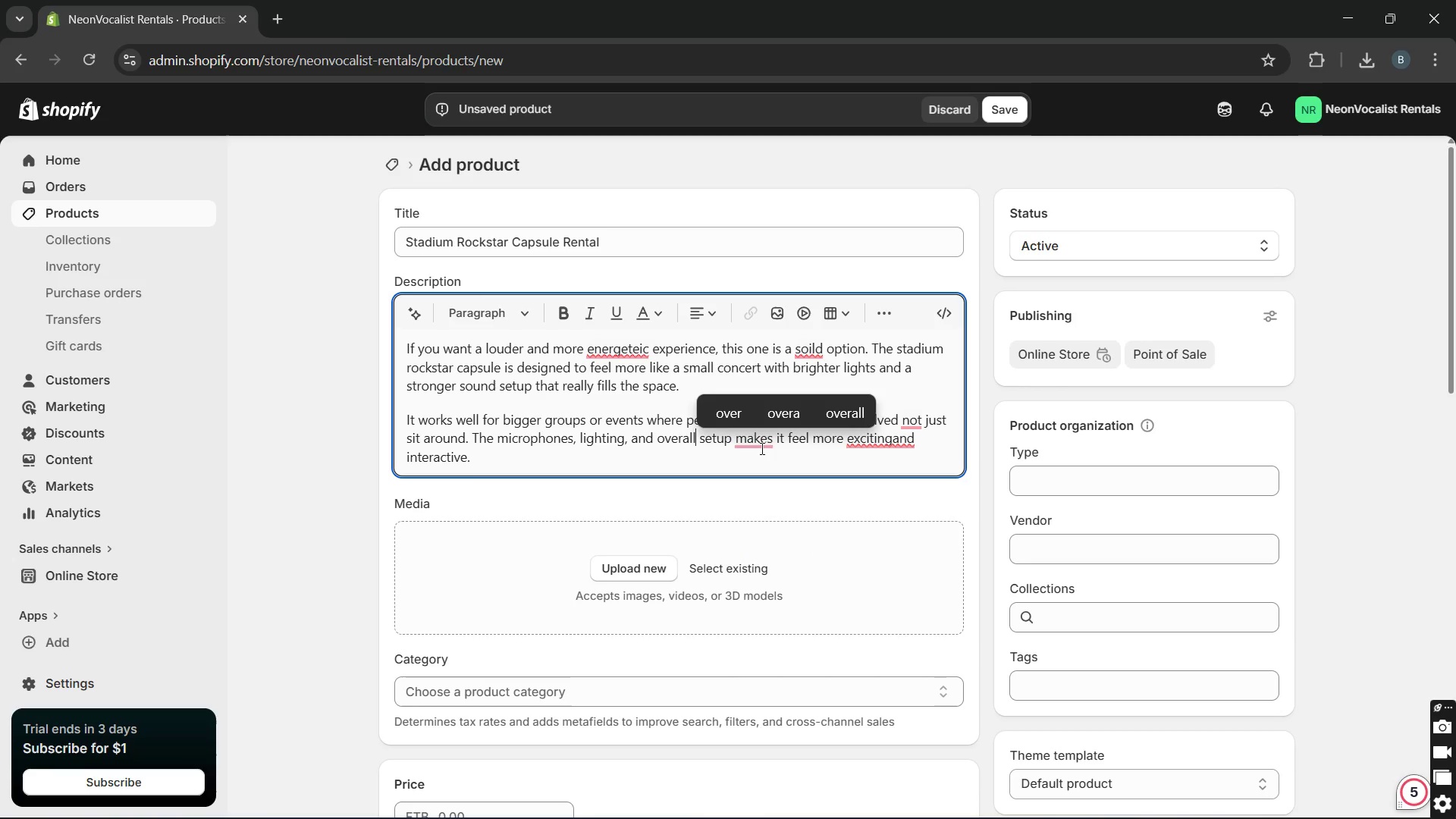 
double_click([760, 438])
 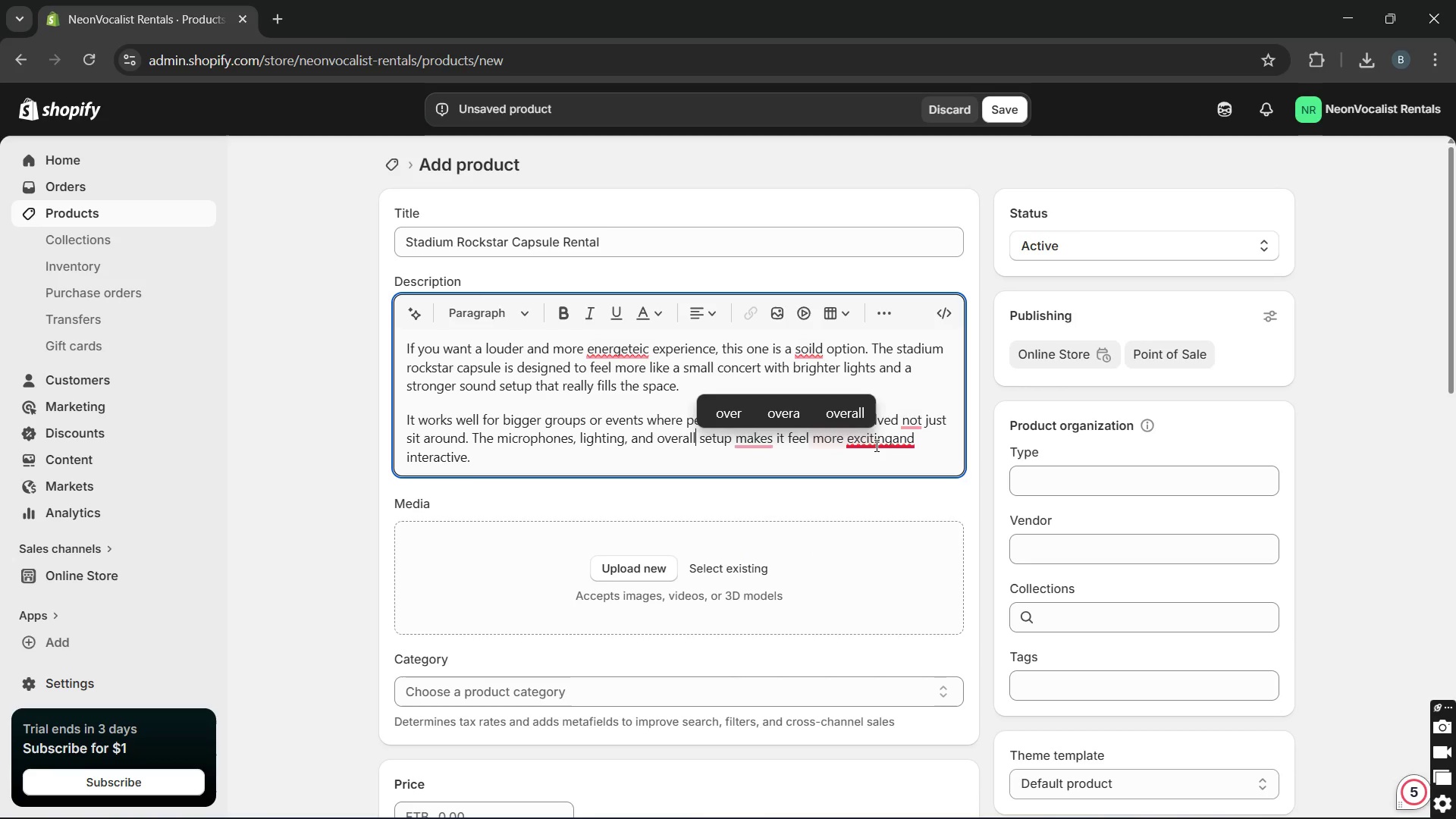 
left_click([875, 445])
 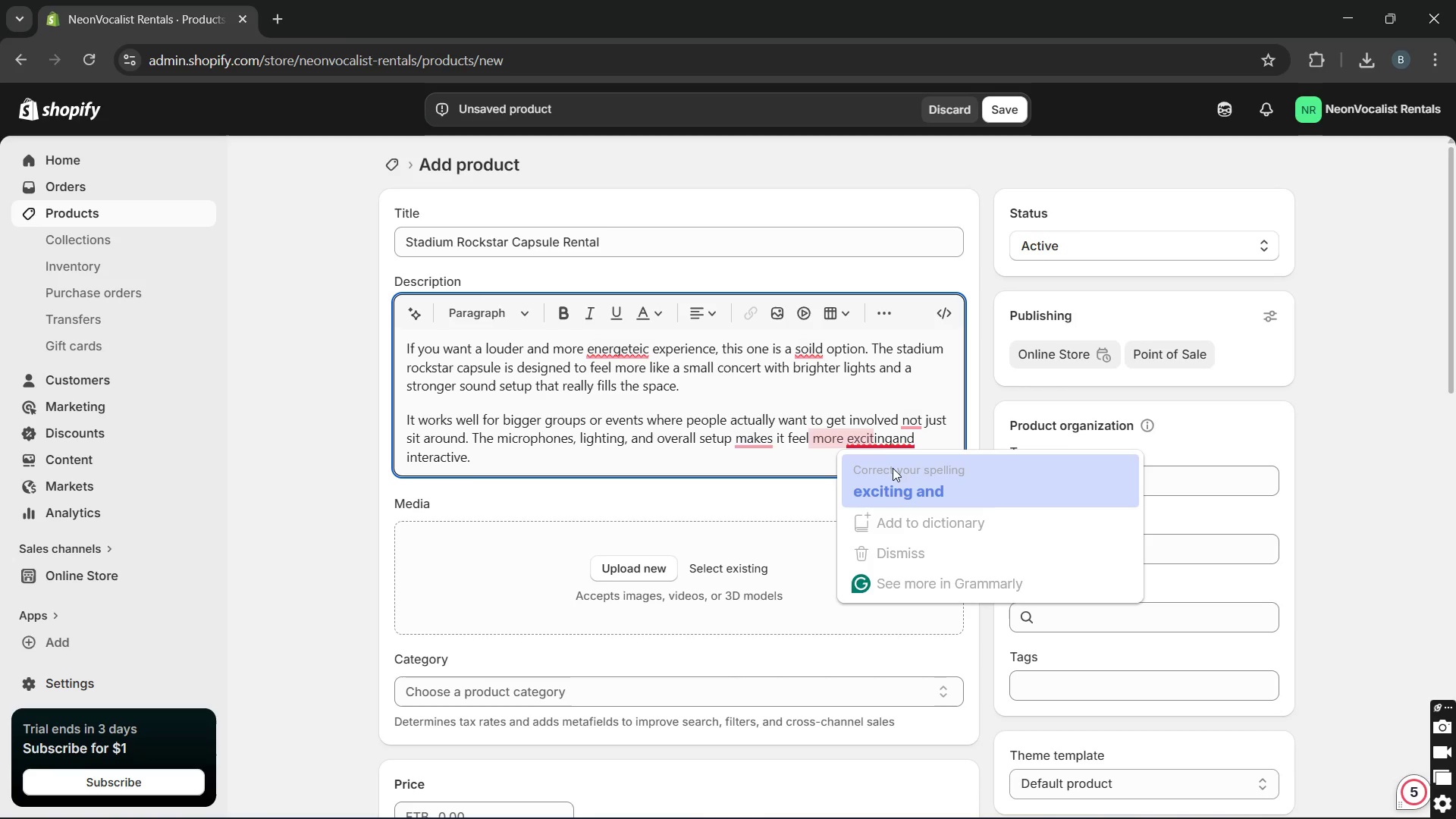 
left_click([893, 470])
 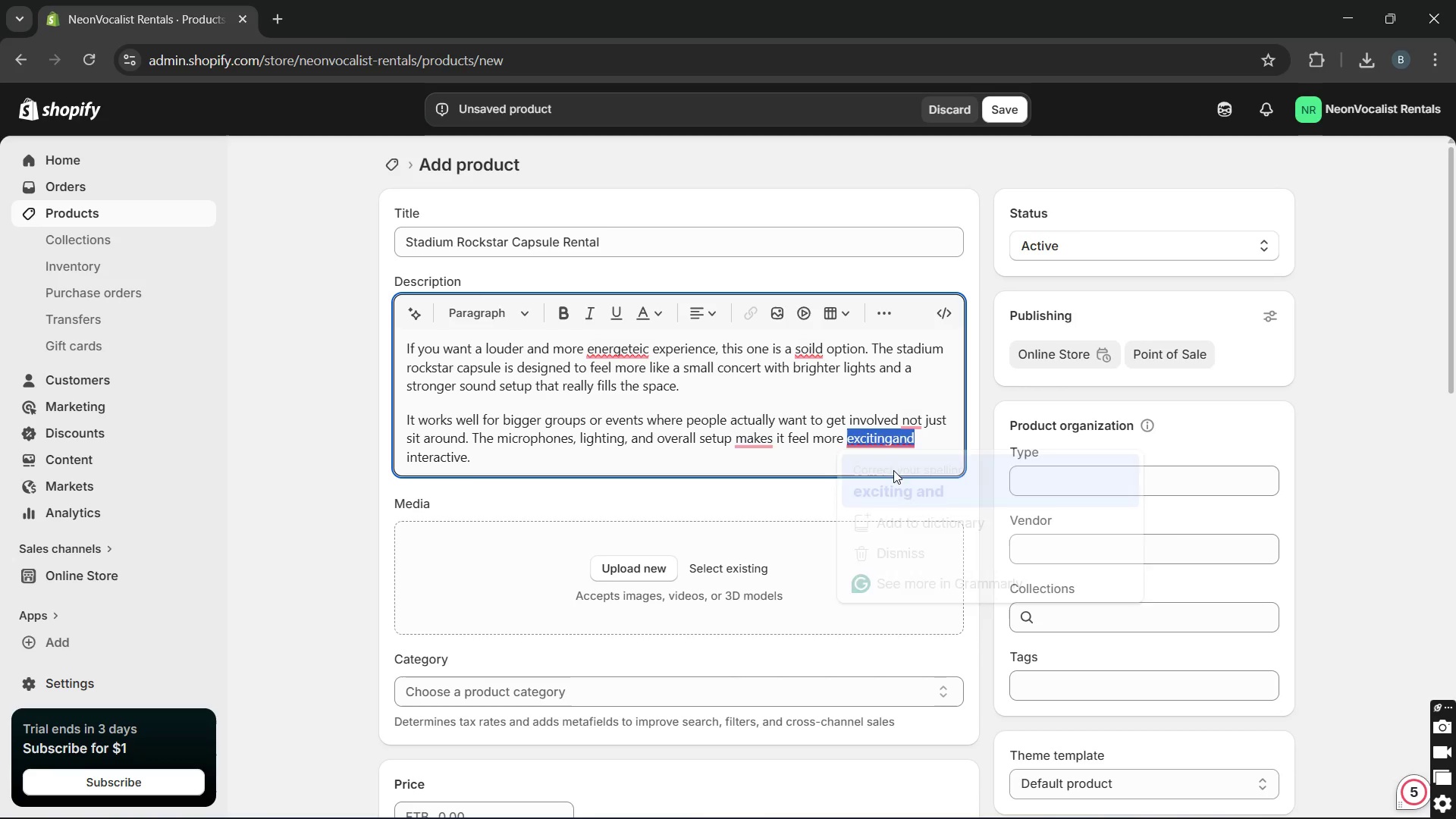 
key(Unknown)
 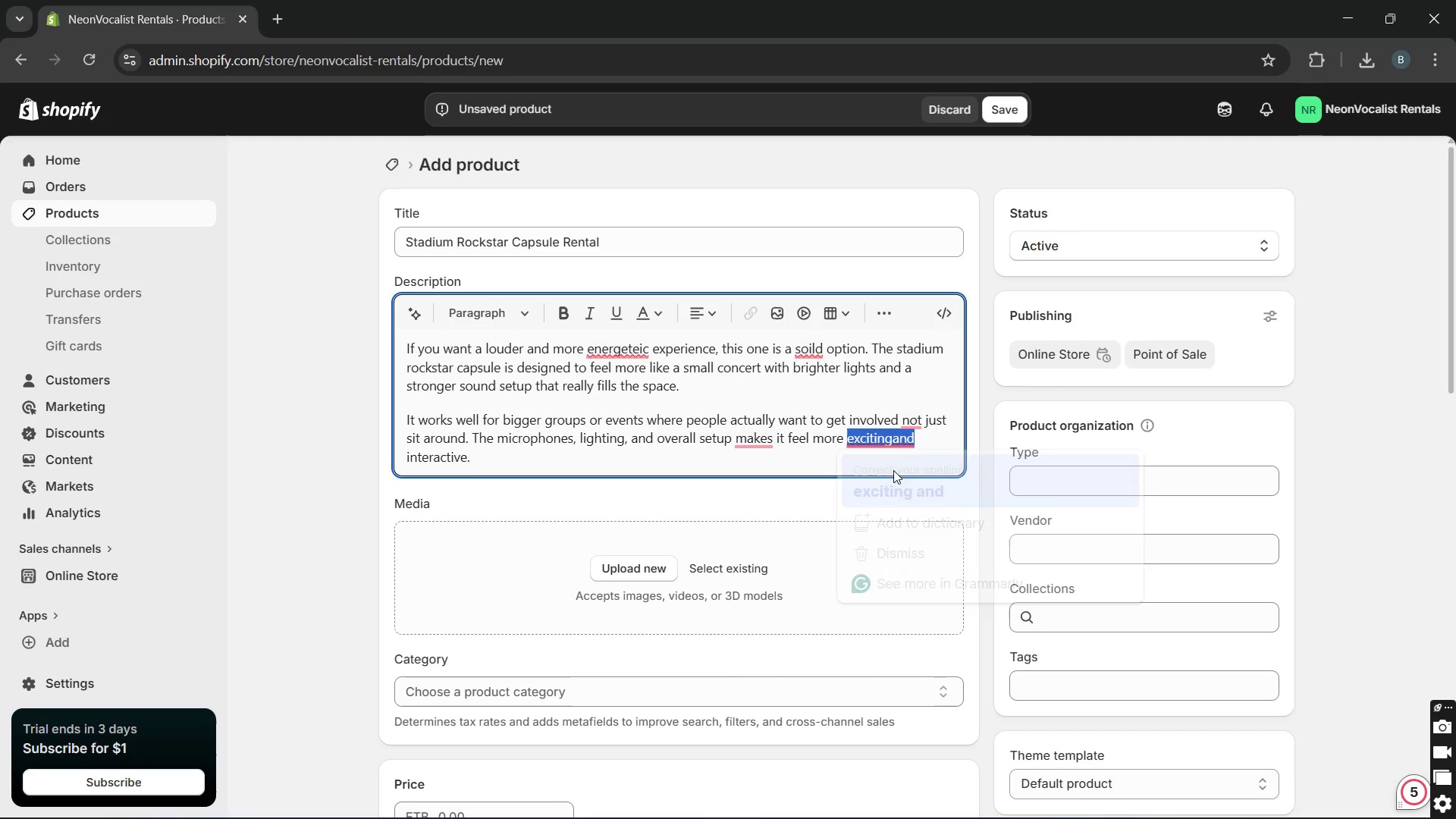 
key(Unknown)
 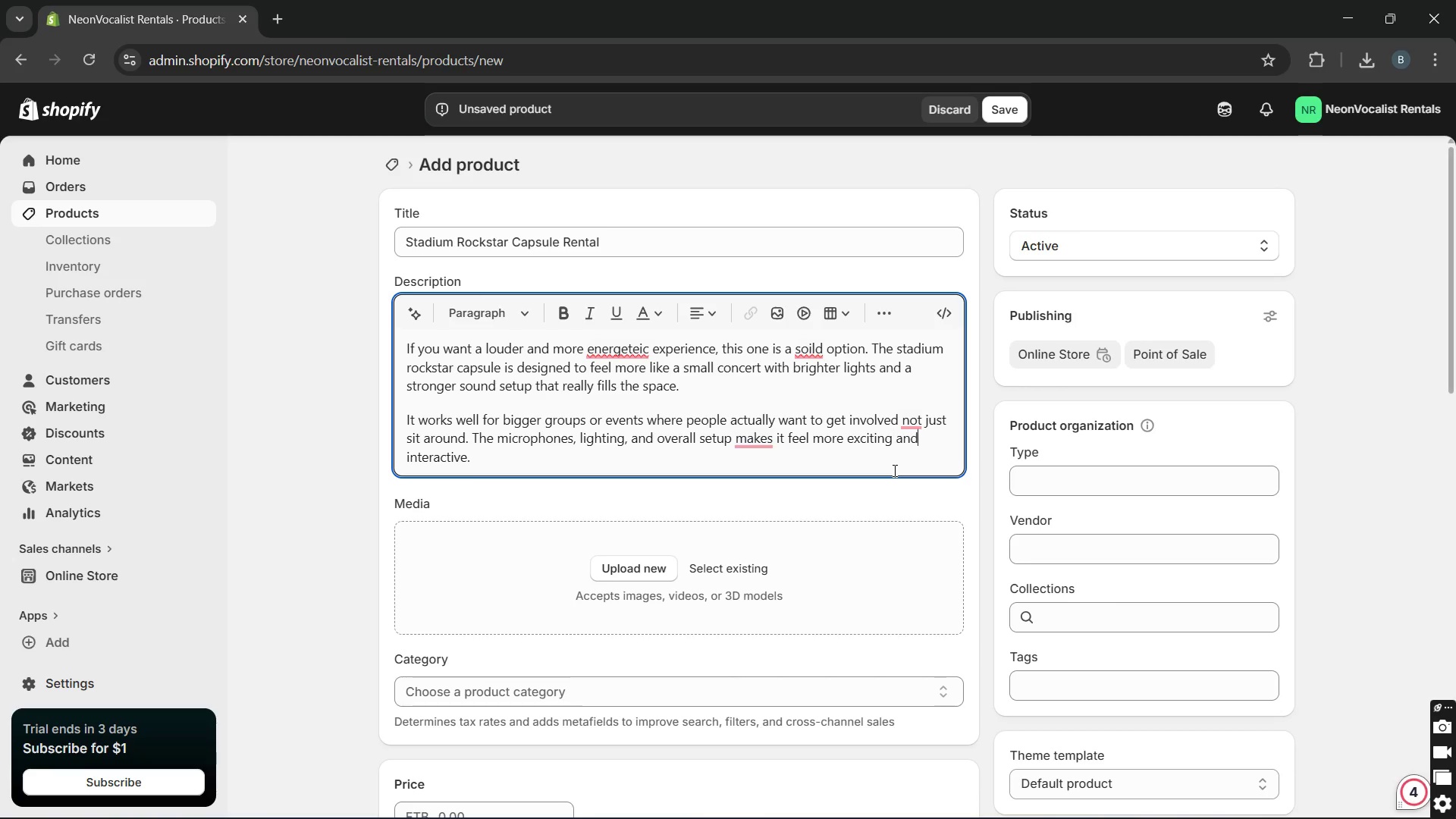 
key(Unknown)
 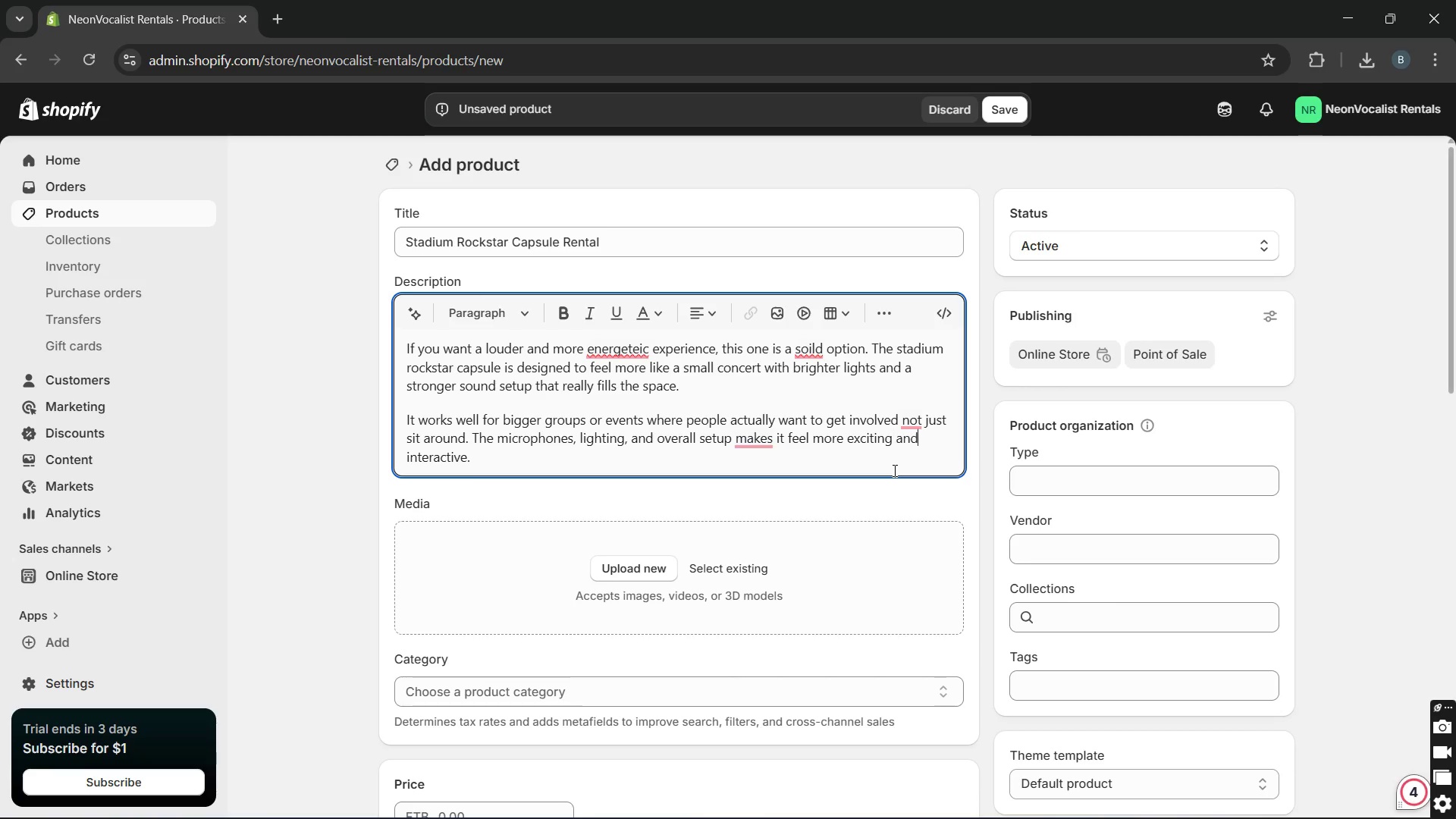 
key(Unknown)
 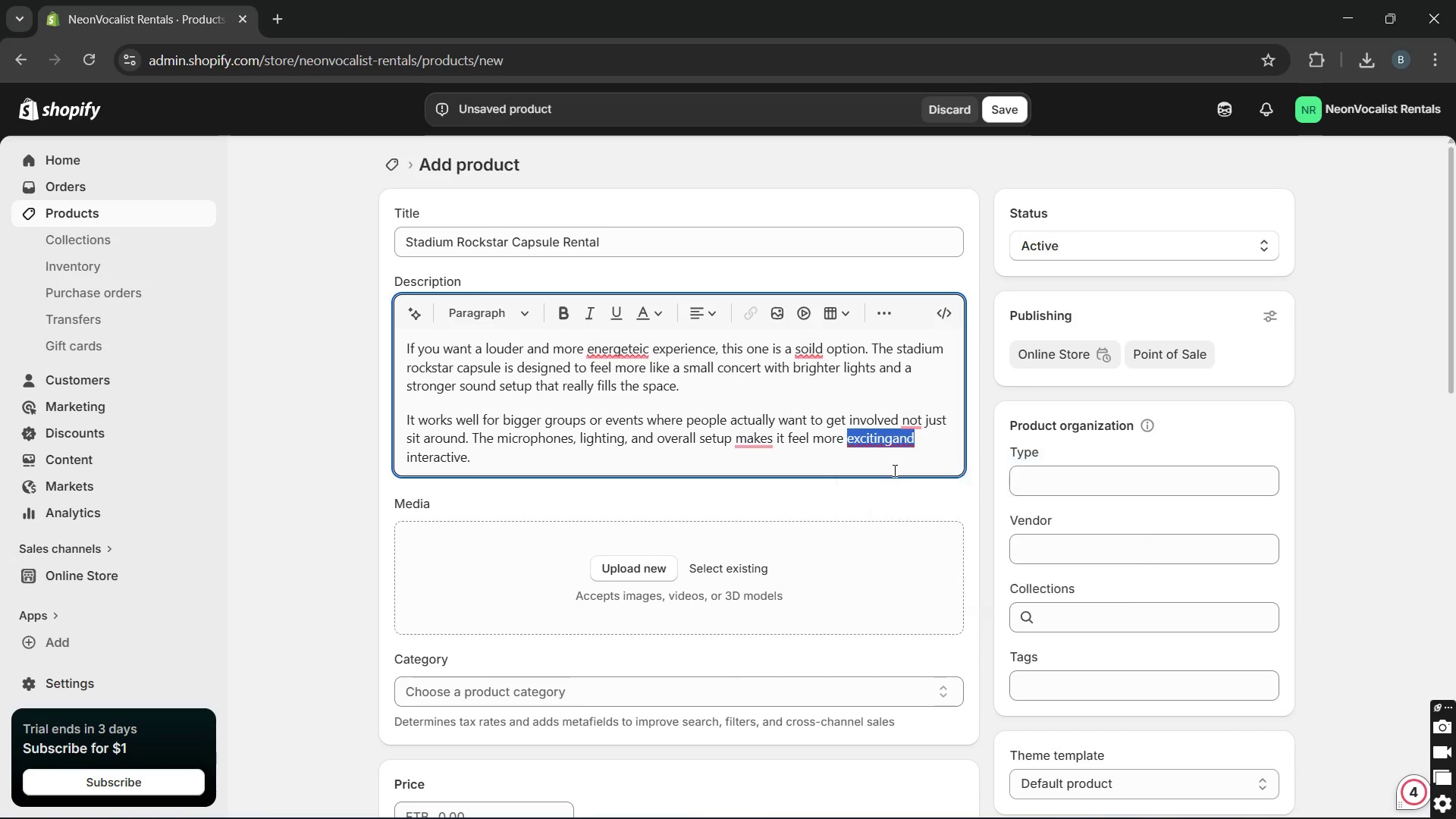 
key(Unknown)
 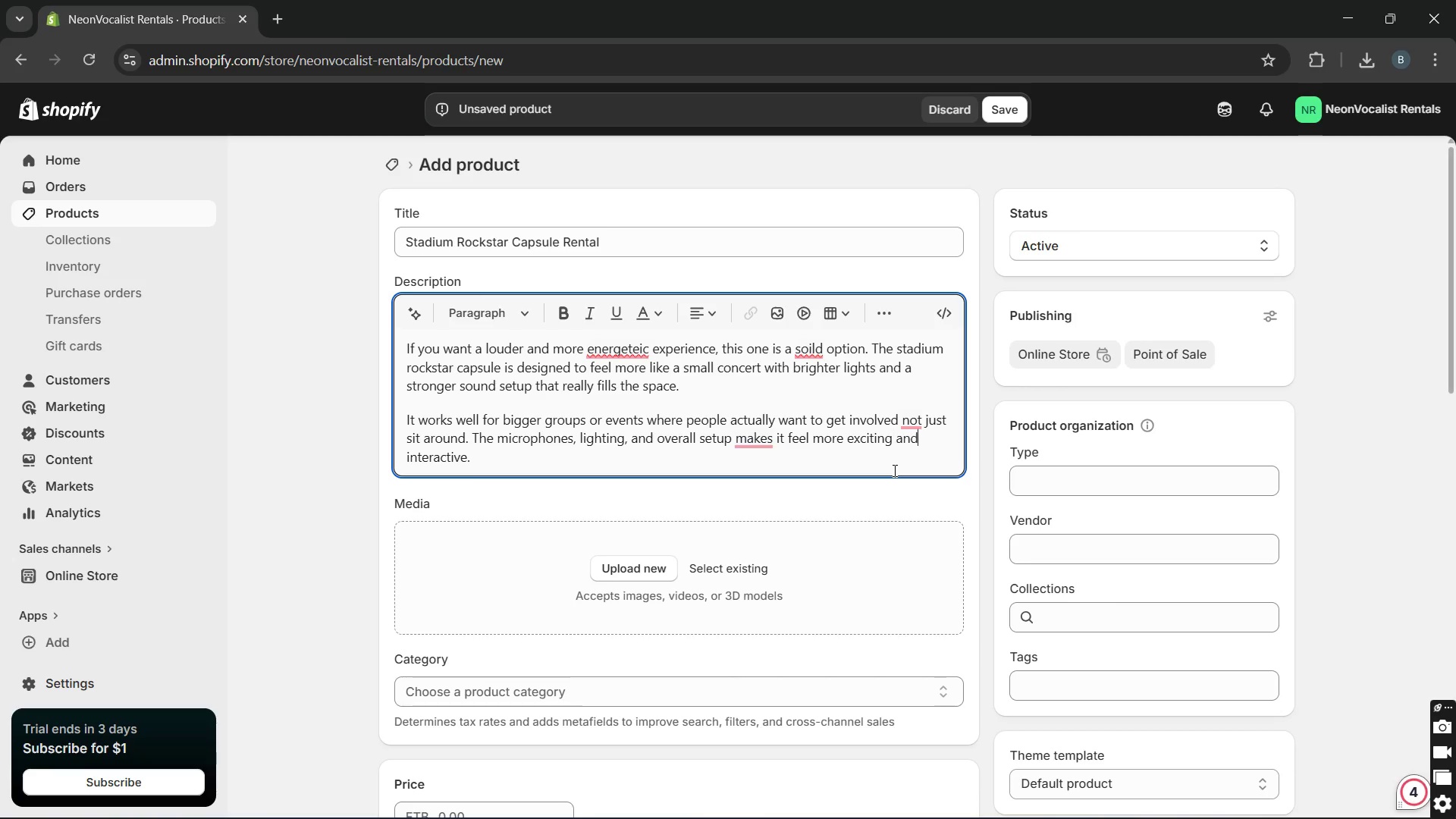 
key(Unknown)
 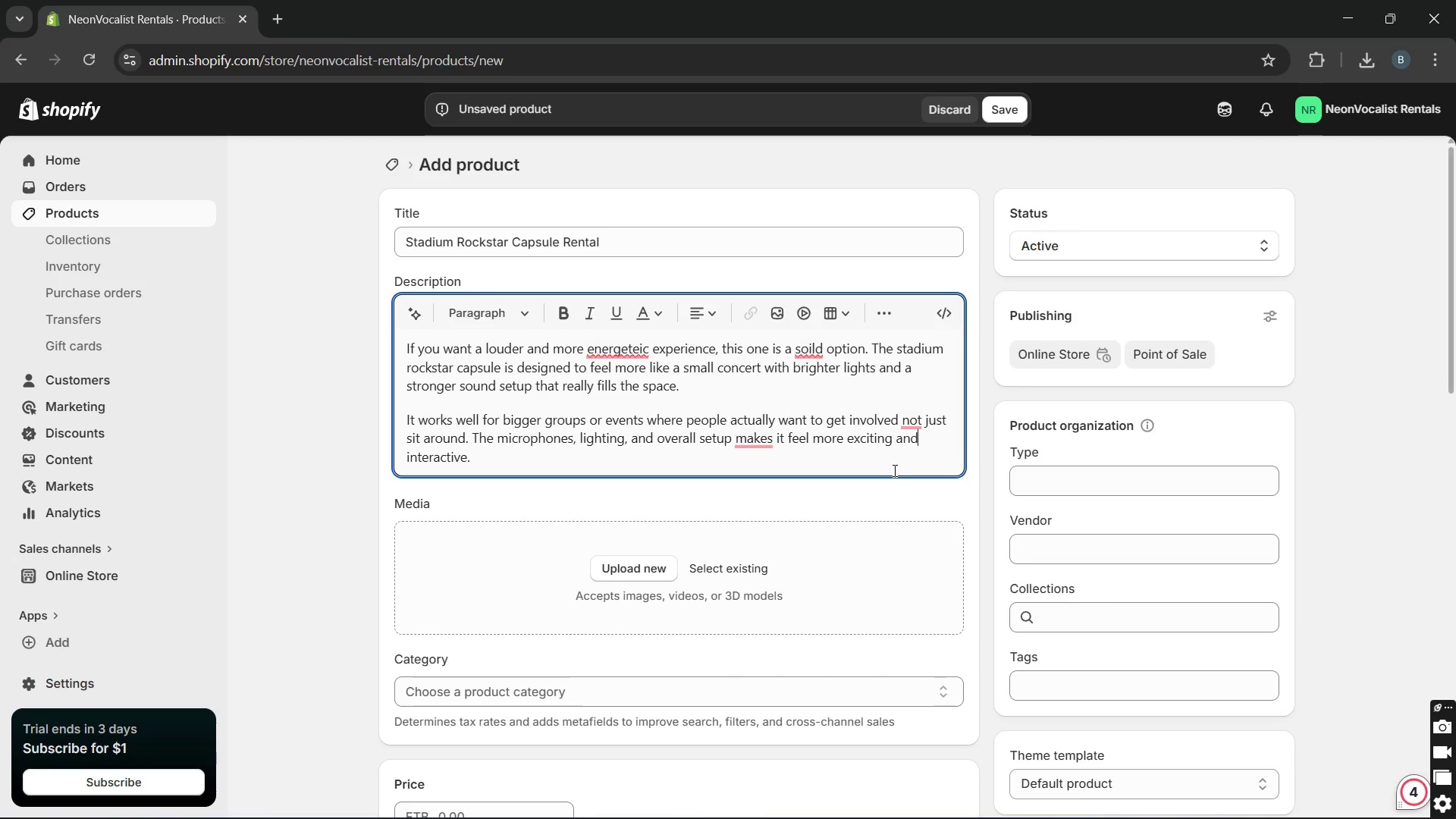 
key(Unknown)
 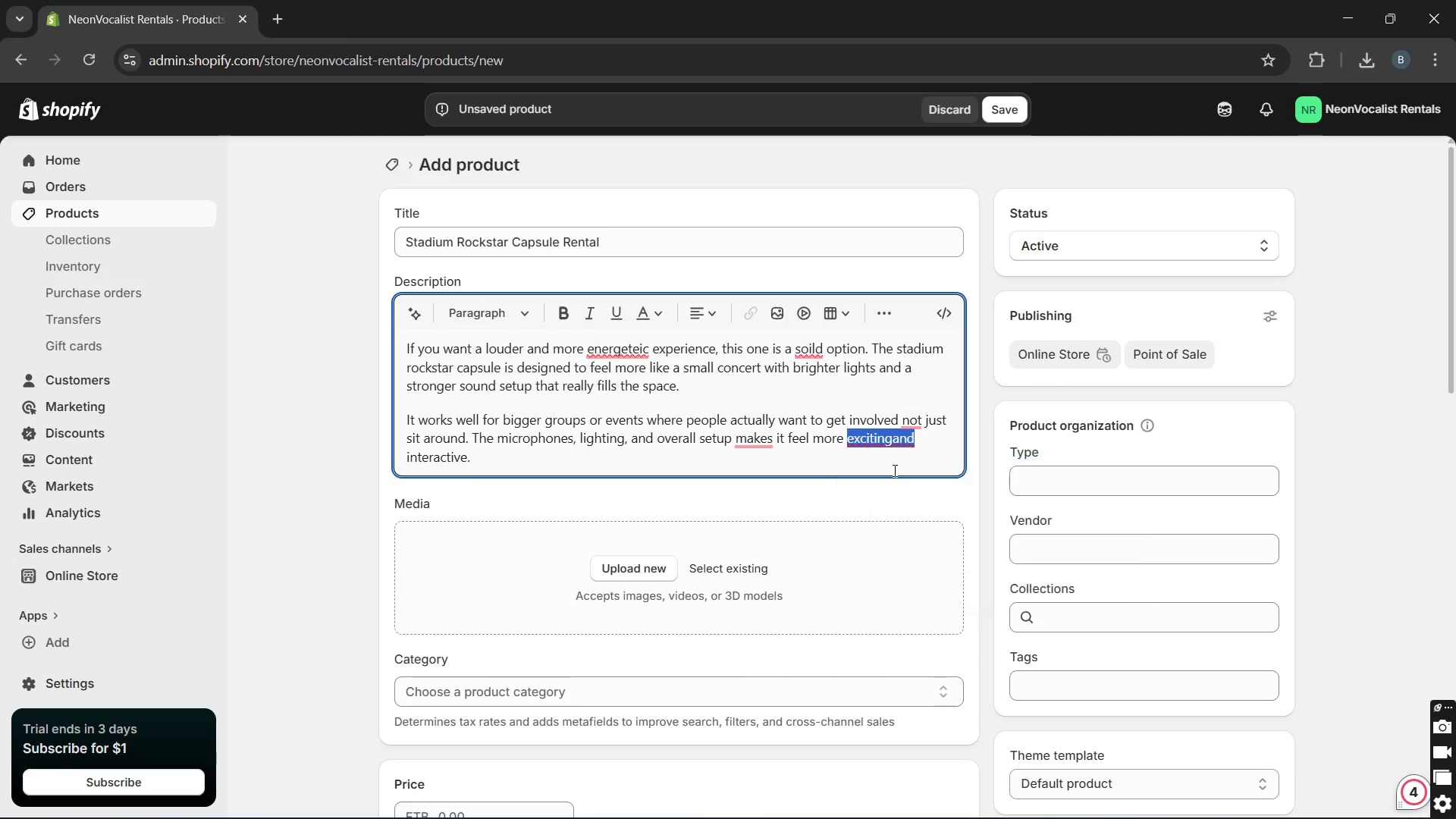 
key(Unknown)
 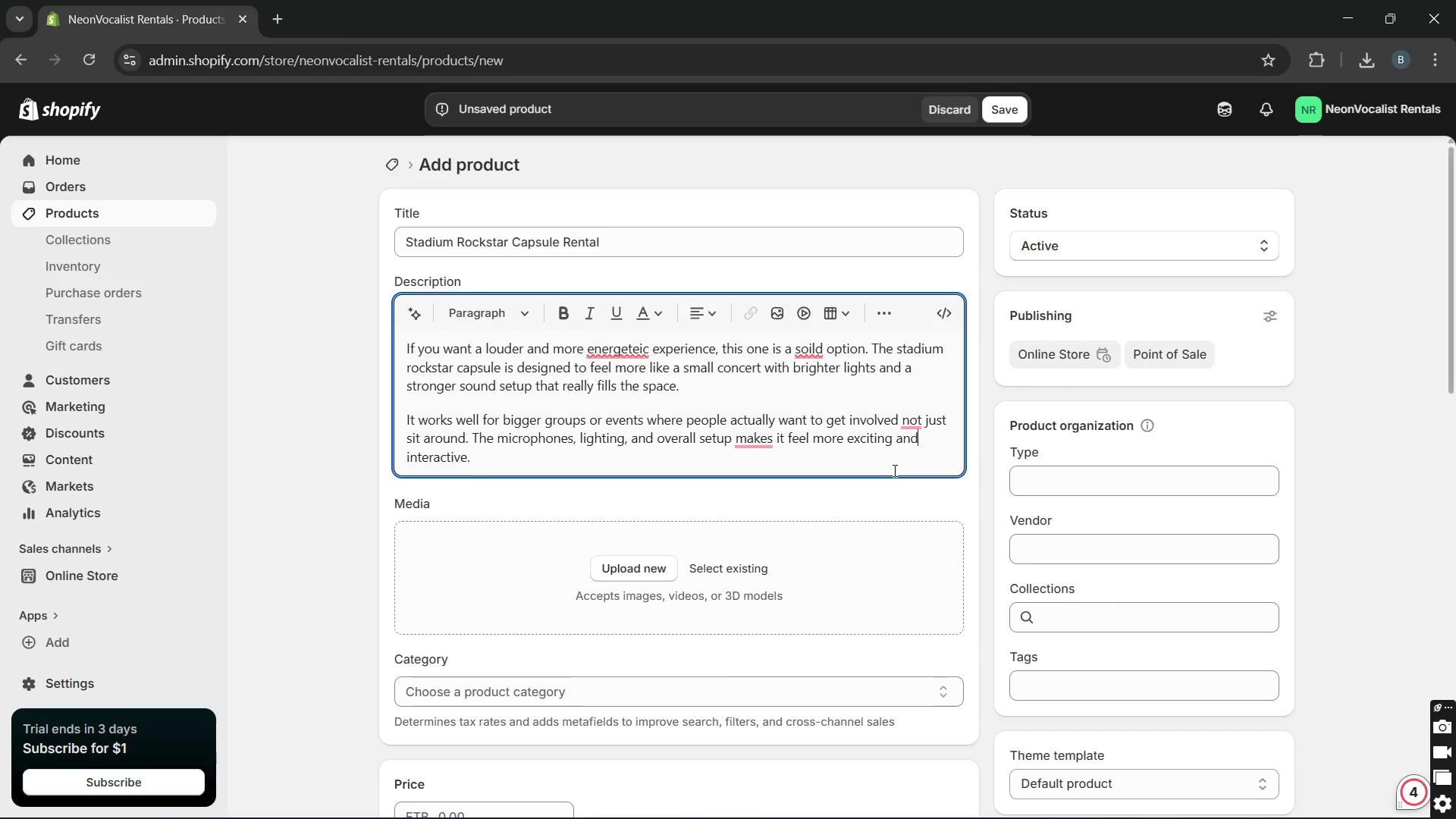 
key(Unknown)
 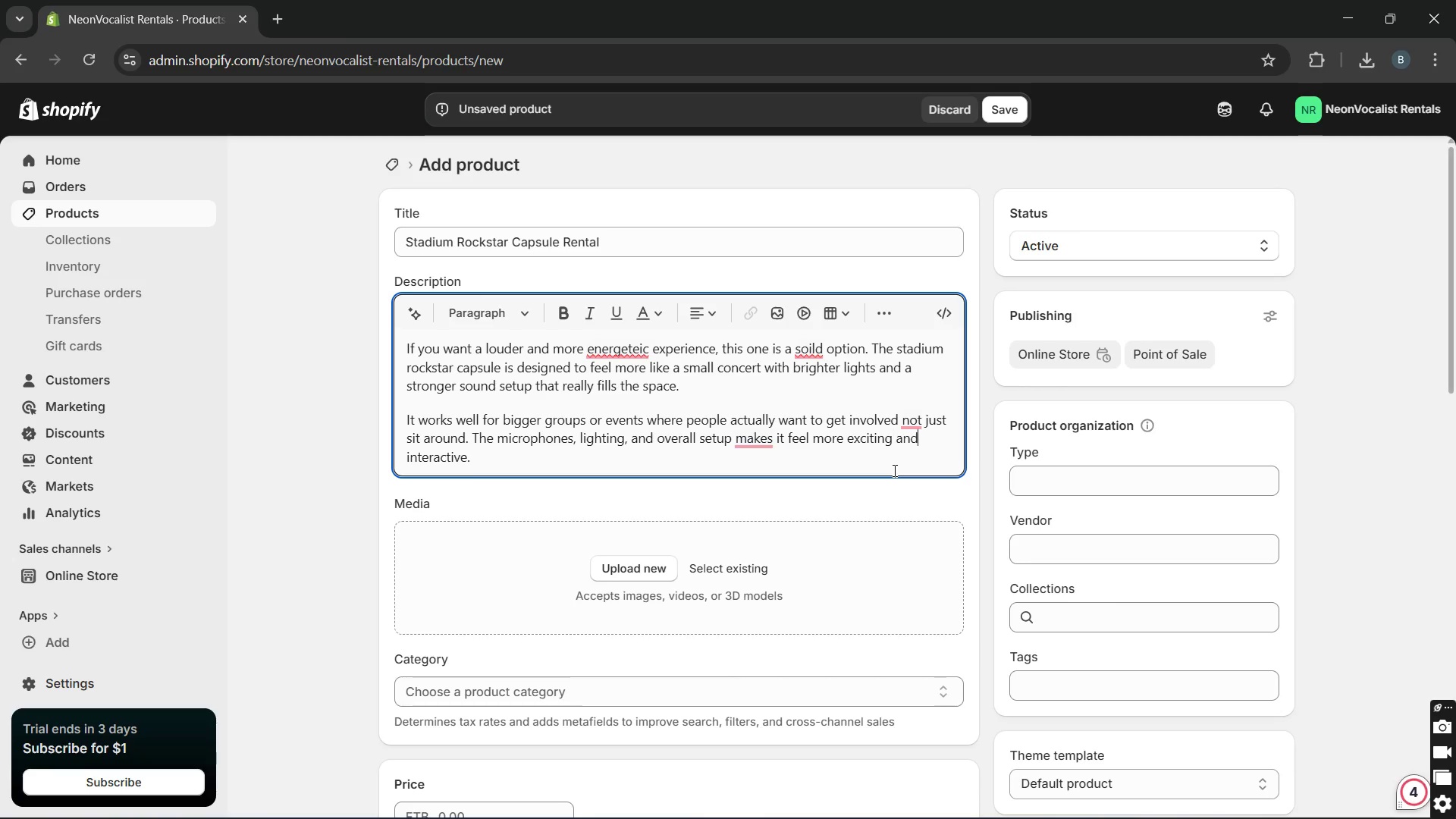 
key(Unknown)
 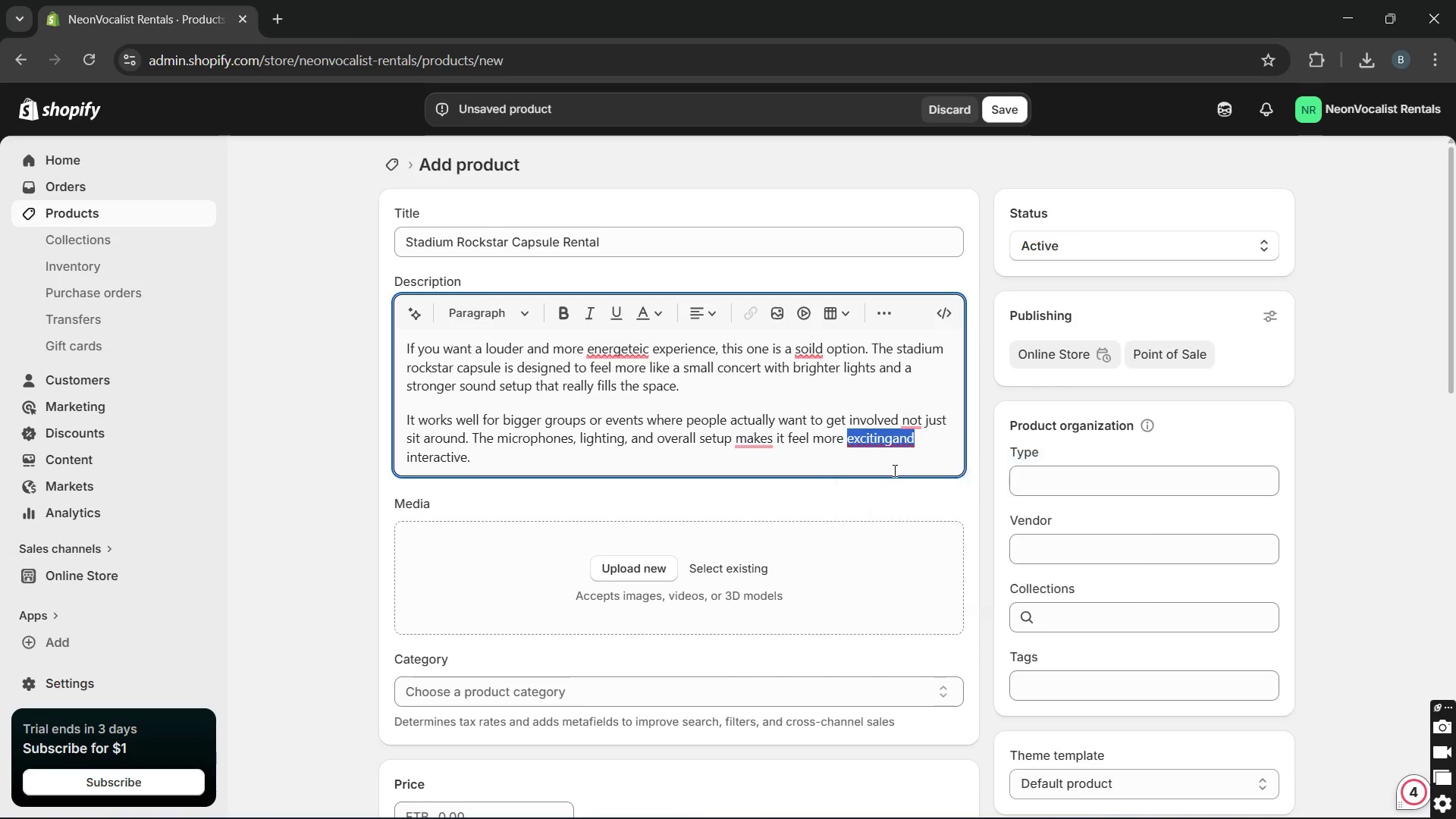 
key(Unknown)
 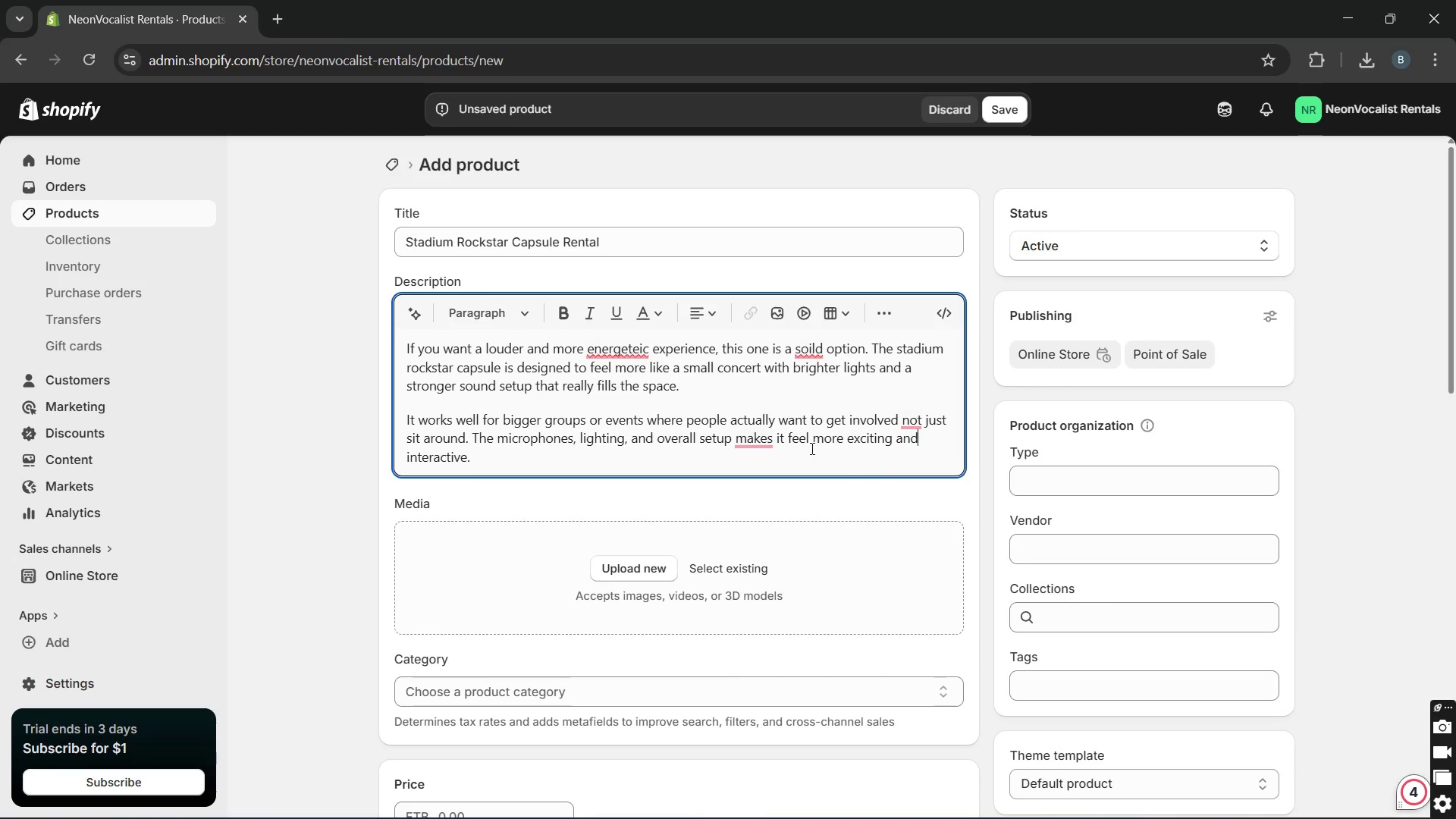 
key(Unknown)
 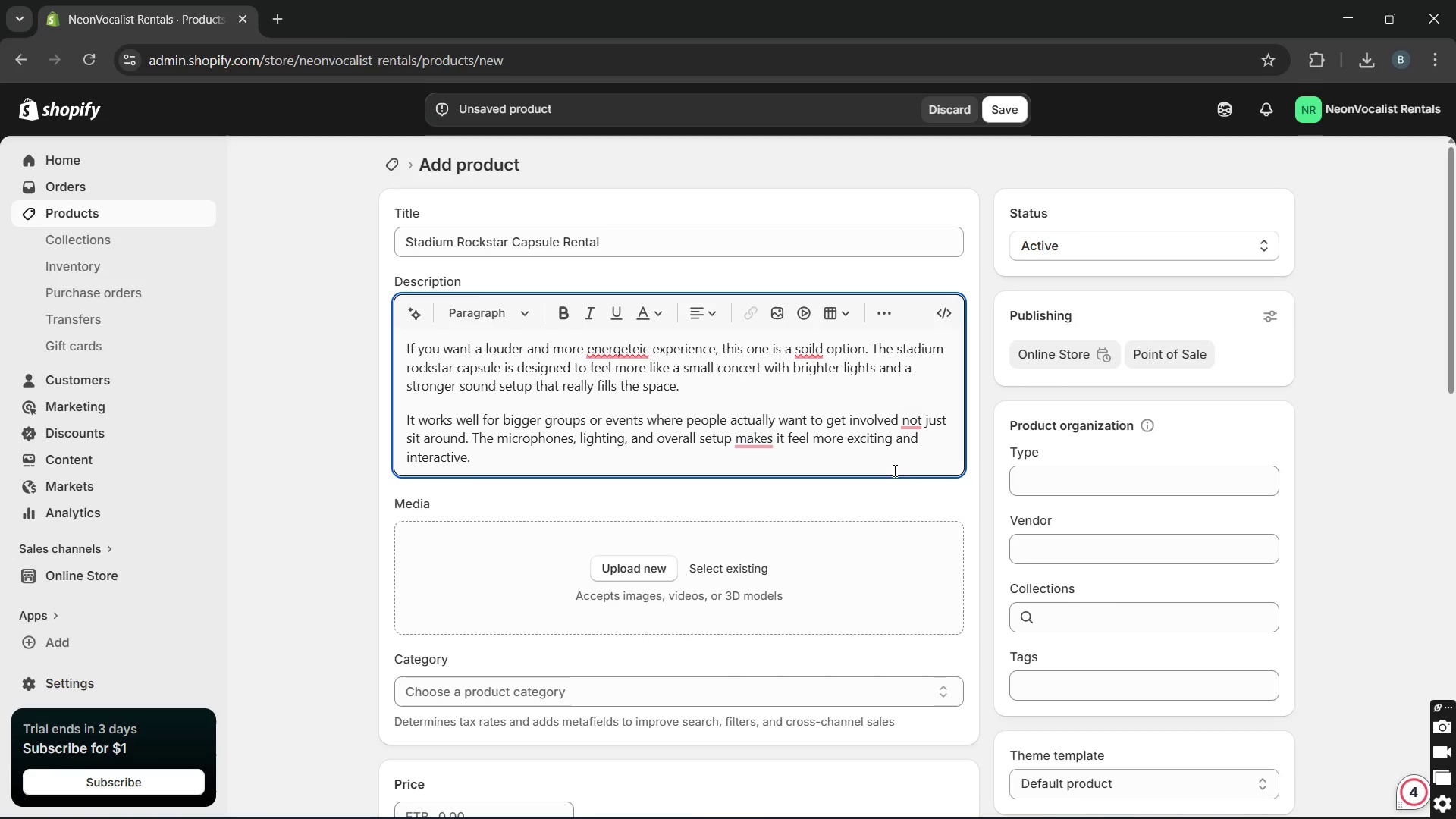 
mouse_move([759, 453])
 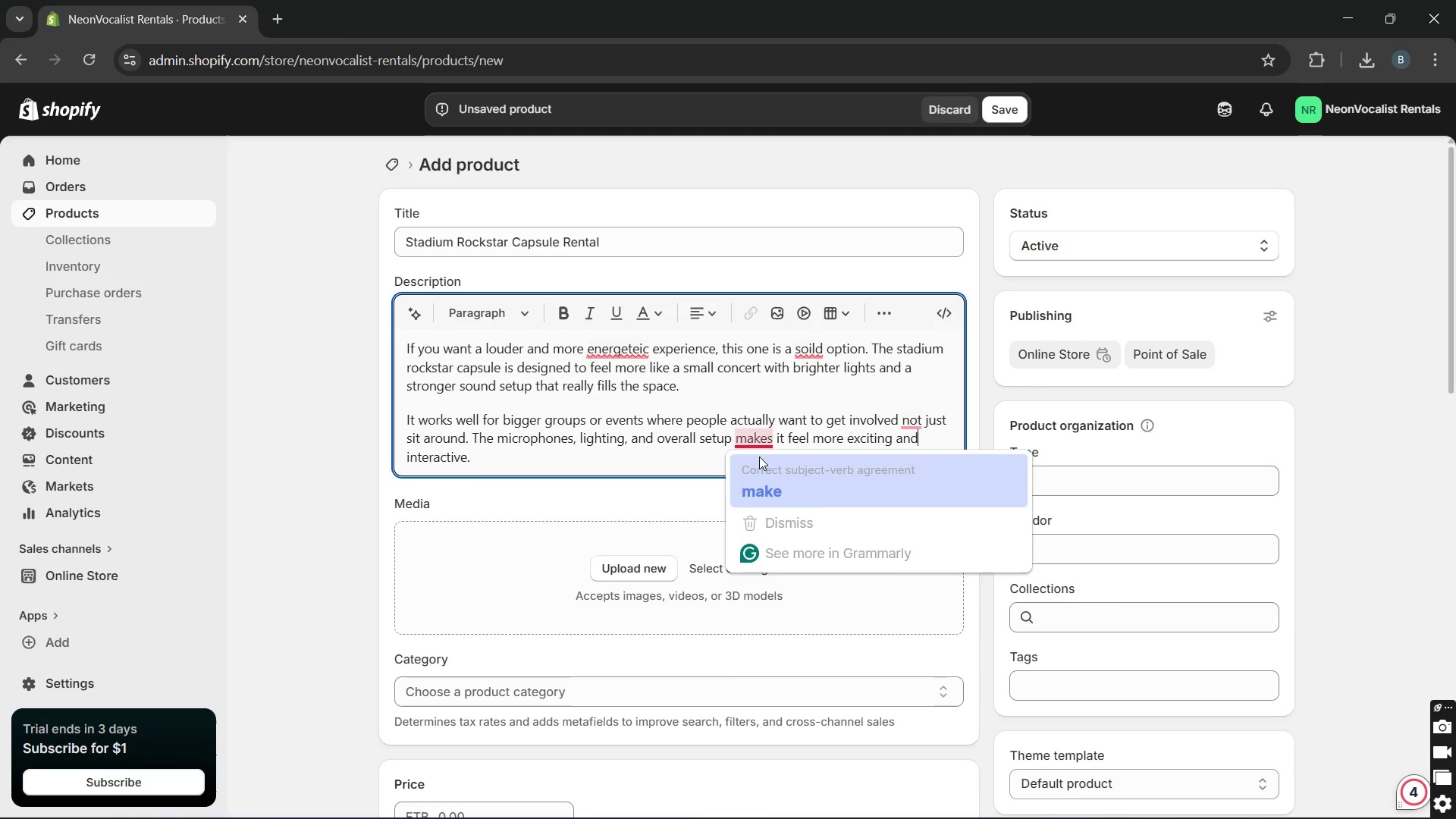 
left_click([759, 457])
 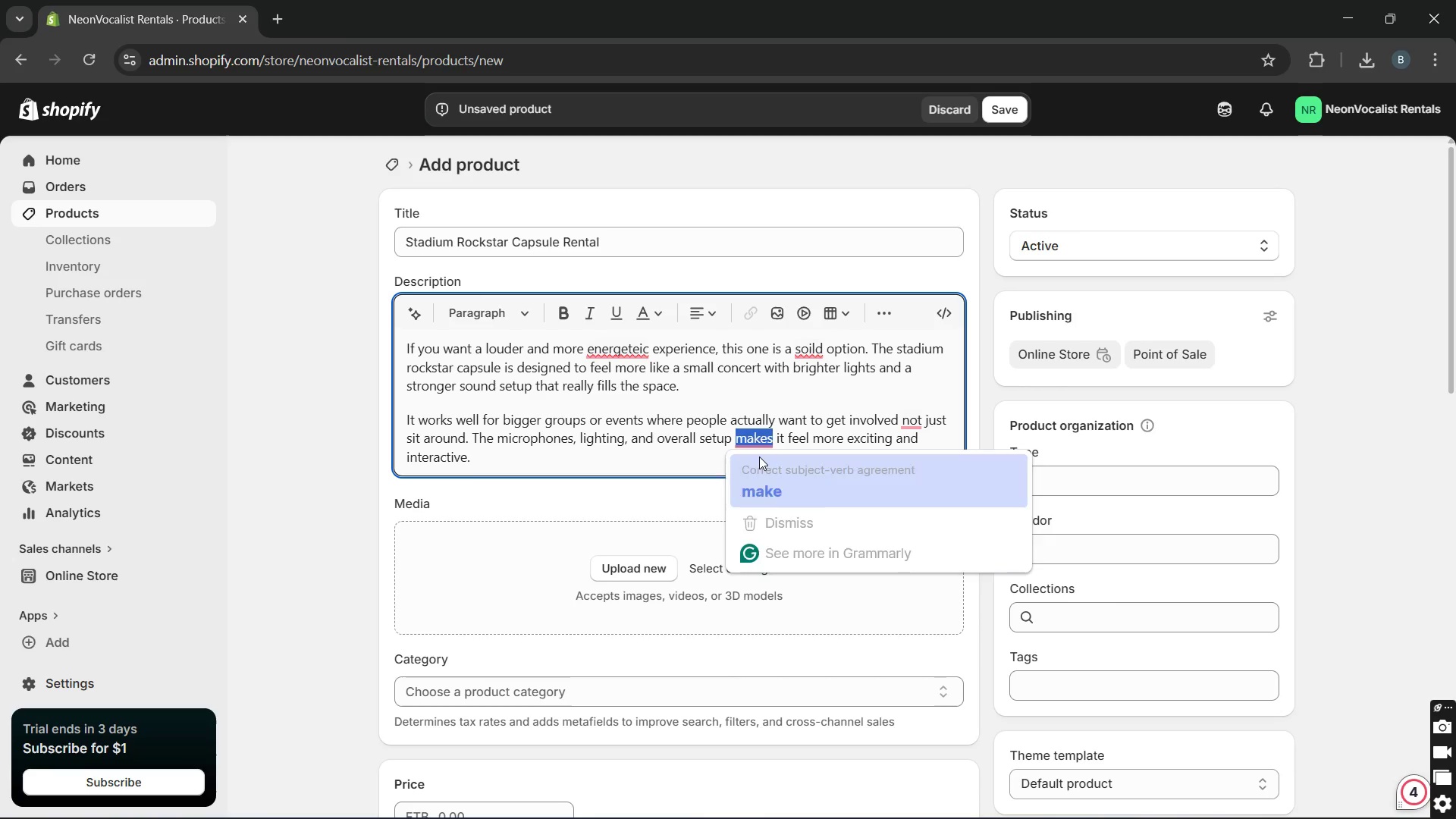 
key(Unknown)
 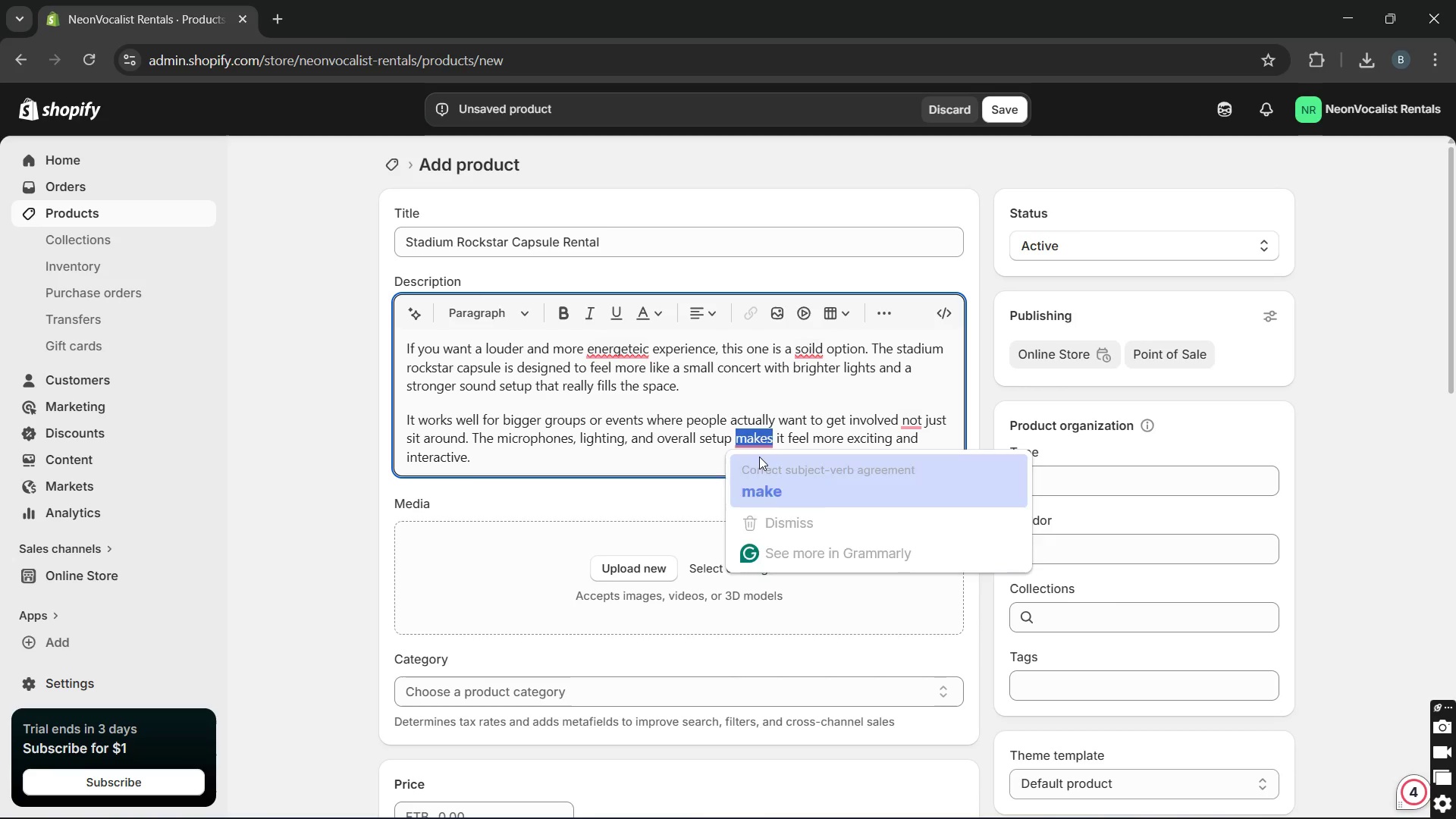 
key(Unknown)
 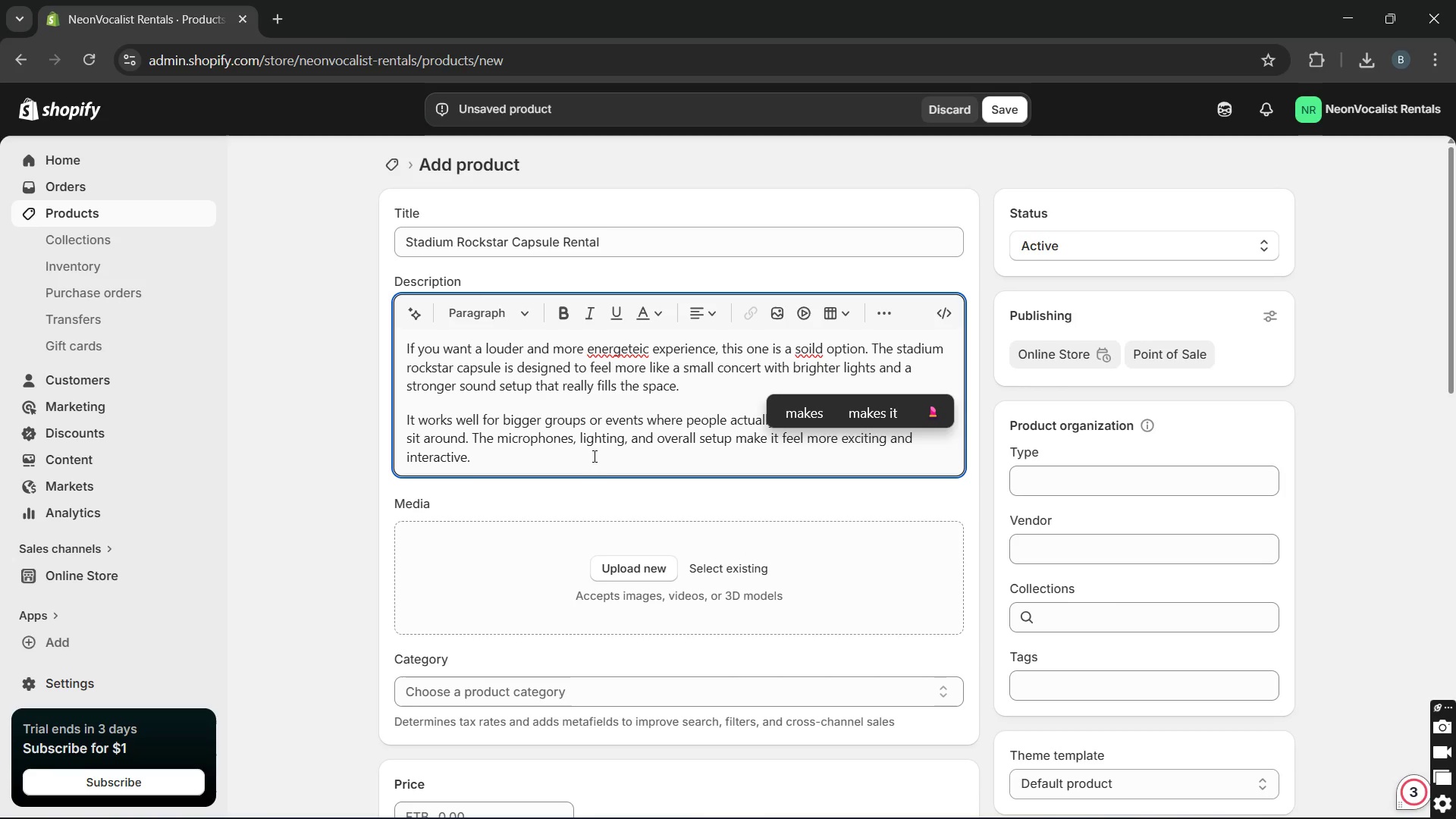 
key(Unknown)
 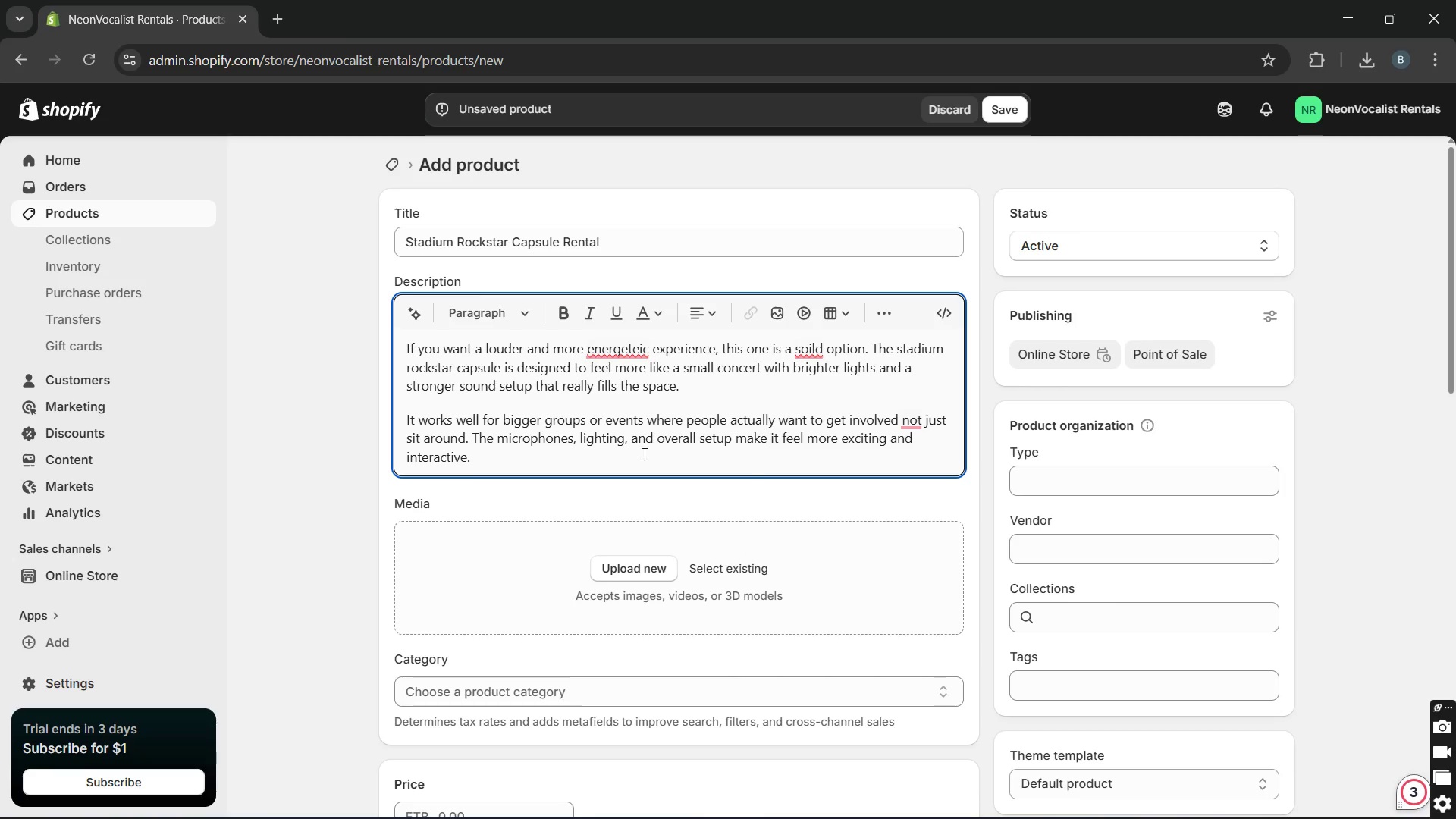 
key(Unknown)
 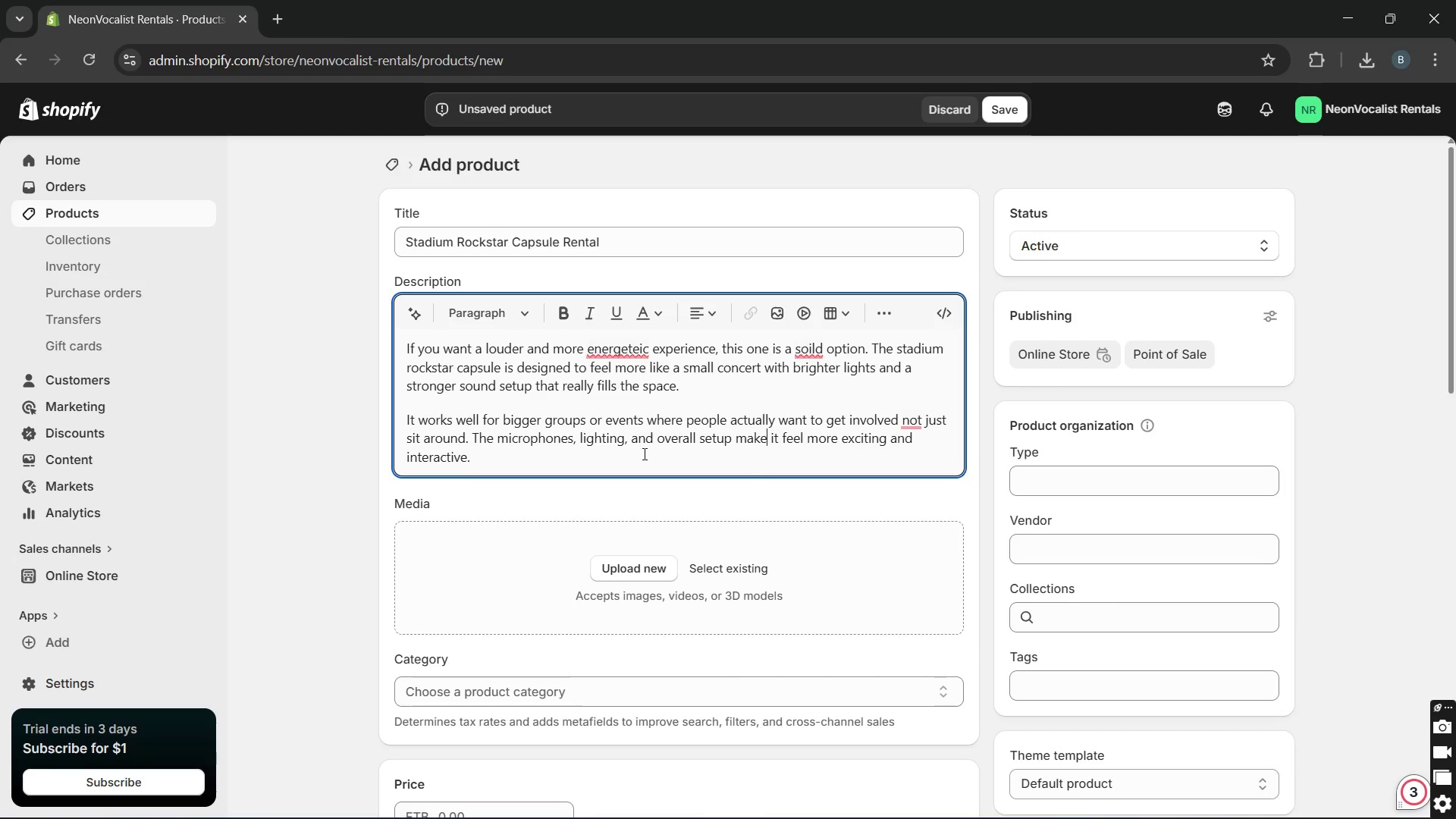 
left_click([590, 458])
 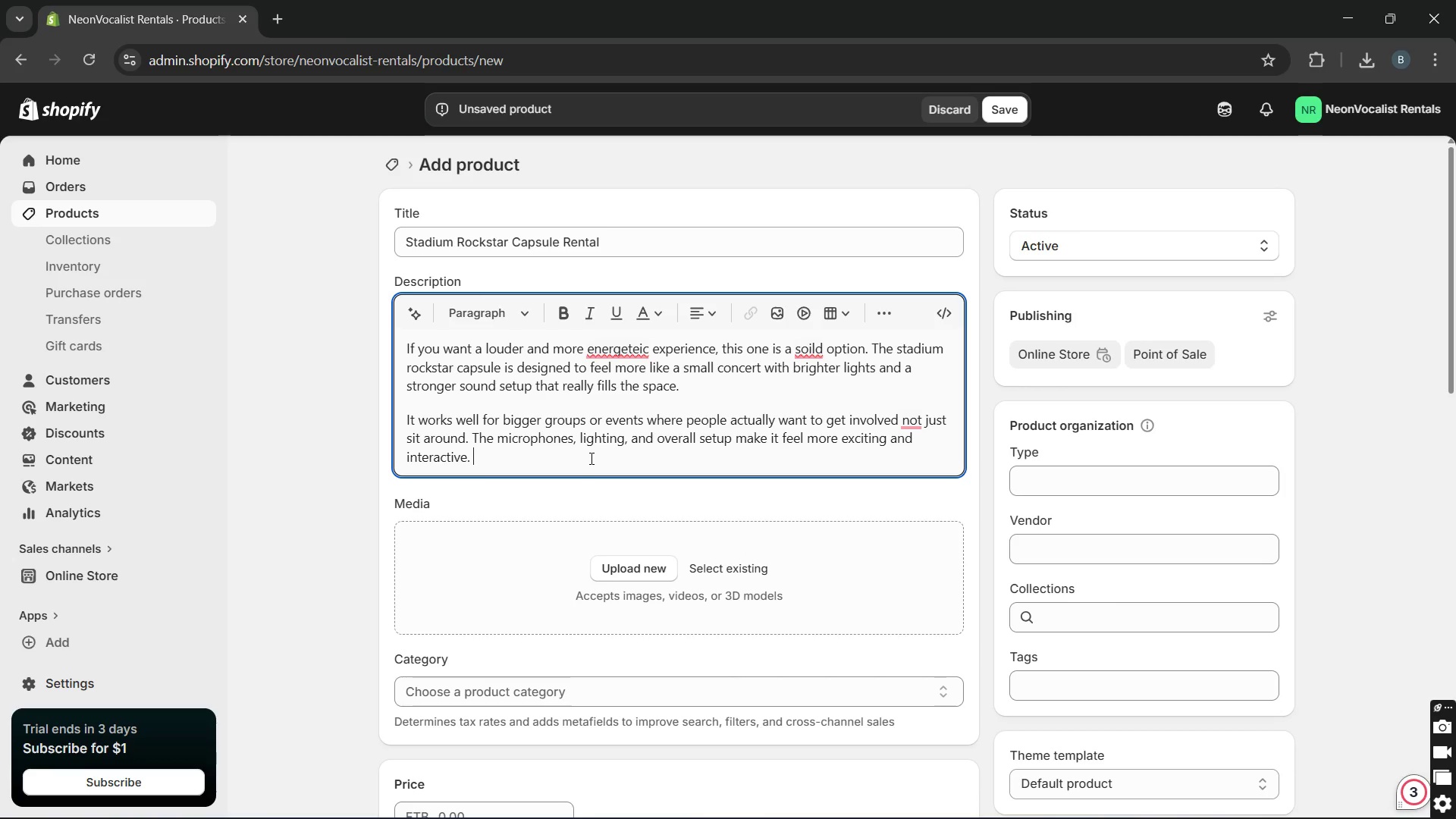 
wait(10.52)
 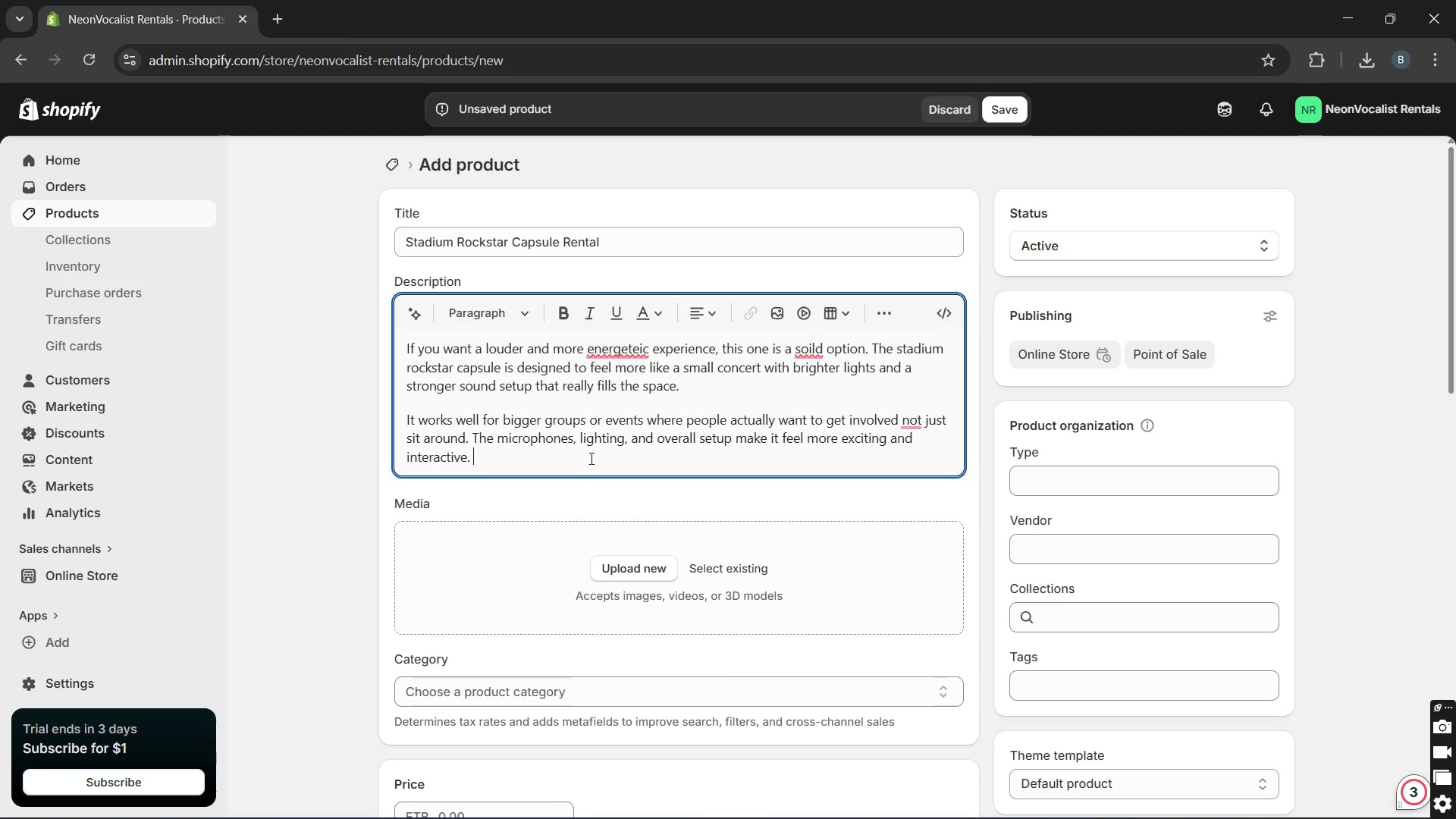 
type(It is more )
 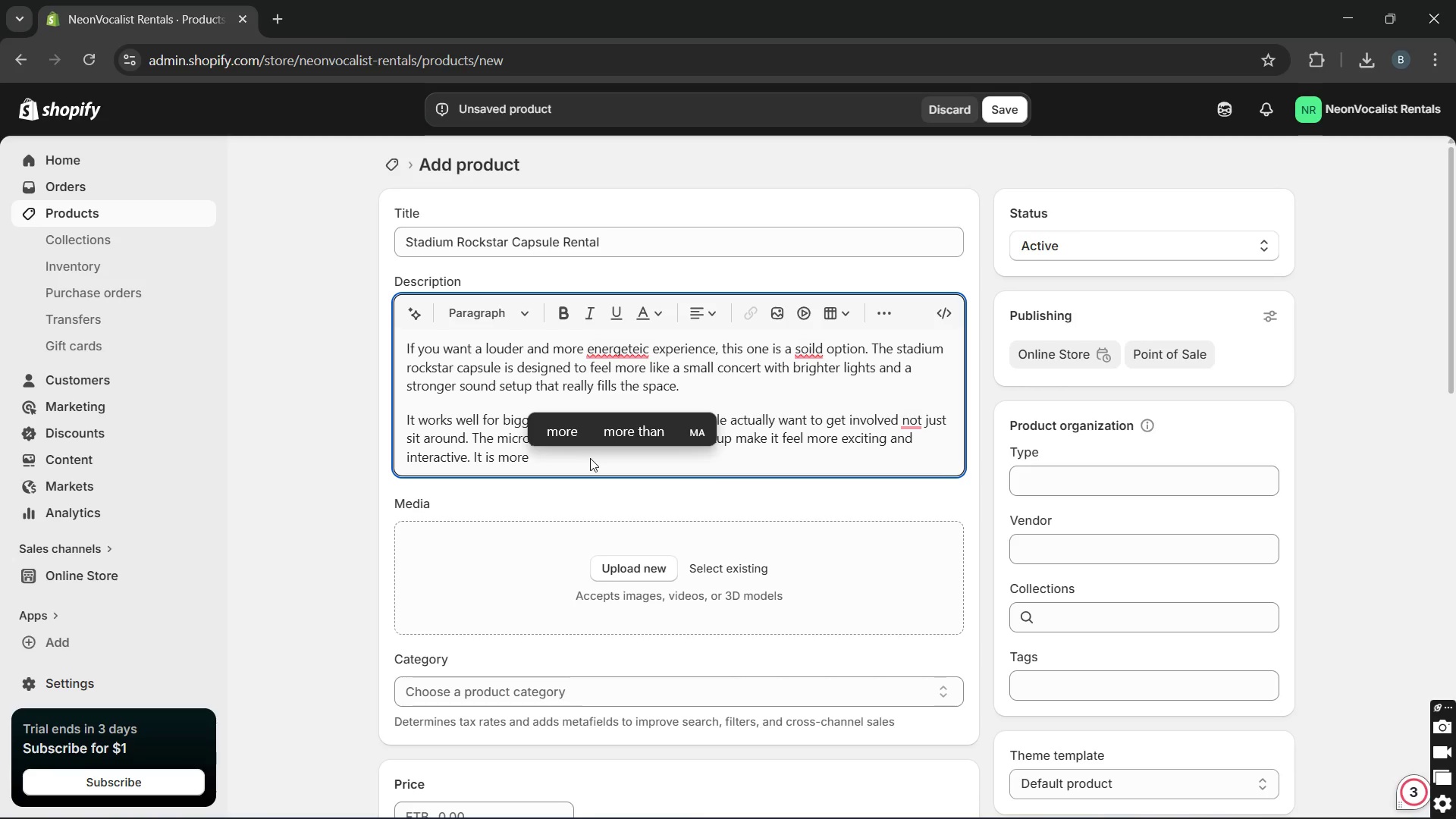 
wait(9.45)
 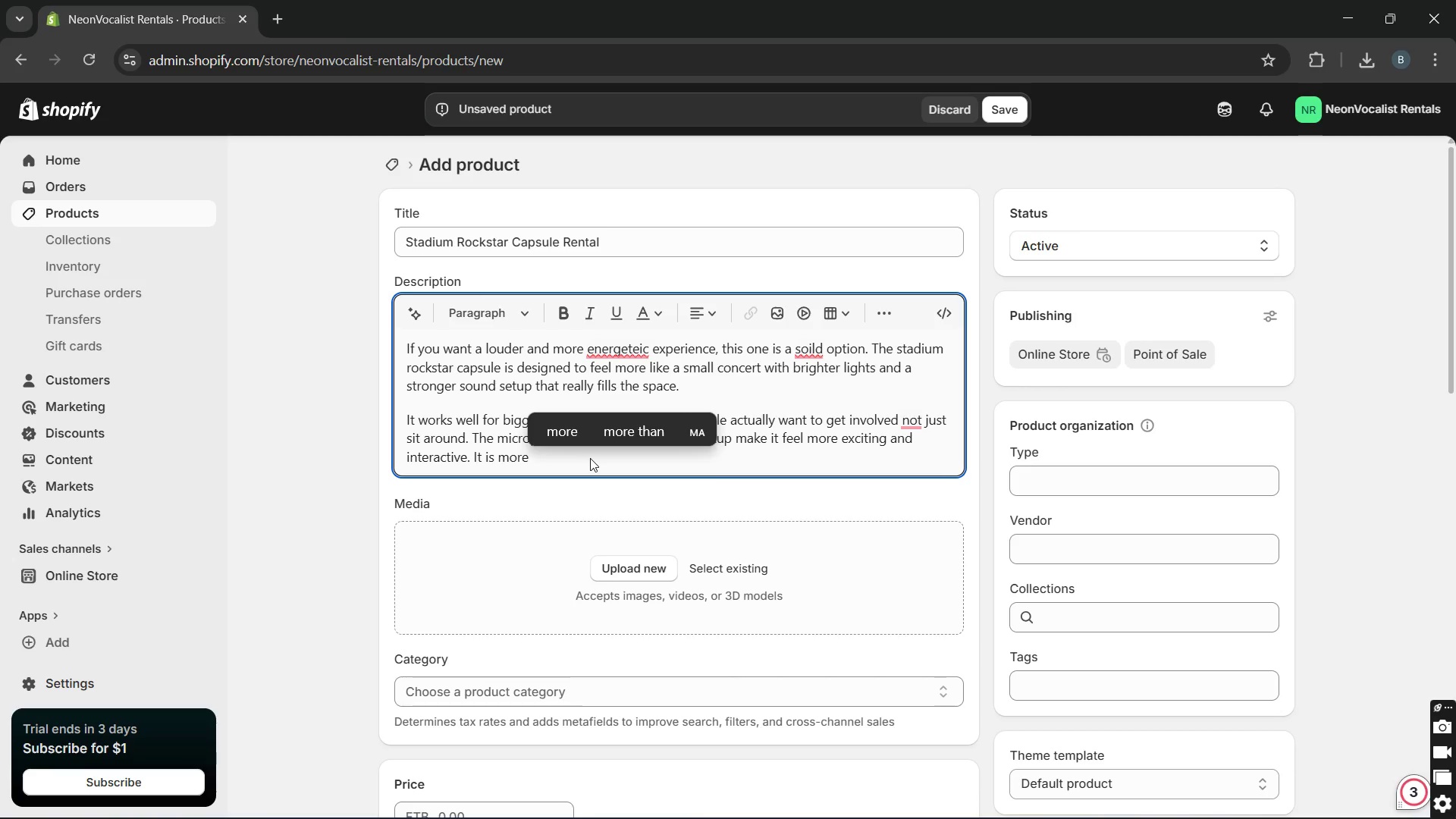 
key(Backspace)
key(Backspace)
key(Backspace)
key(Backspace)
key(Backspace)
type(best for celebration, )
 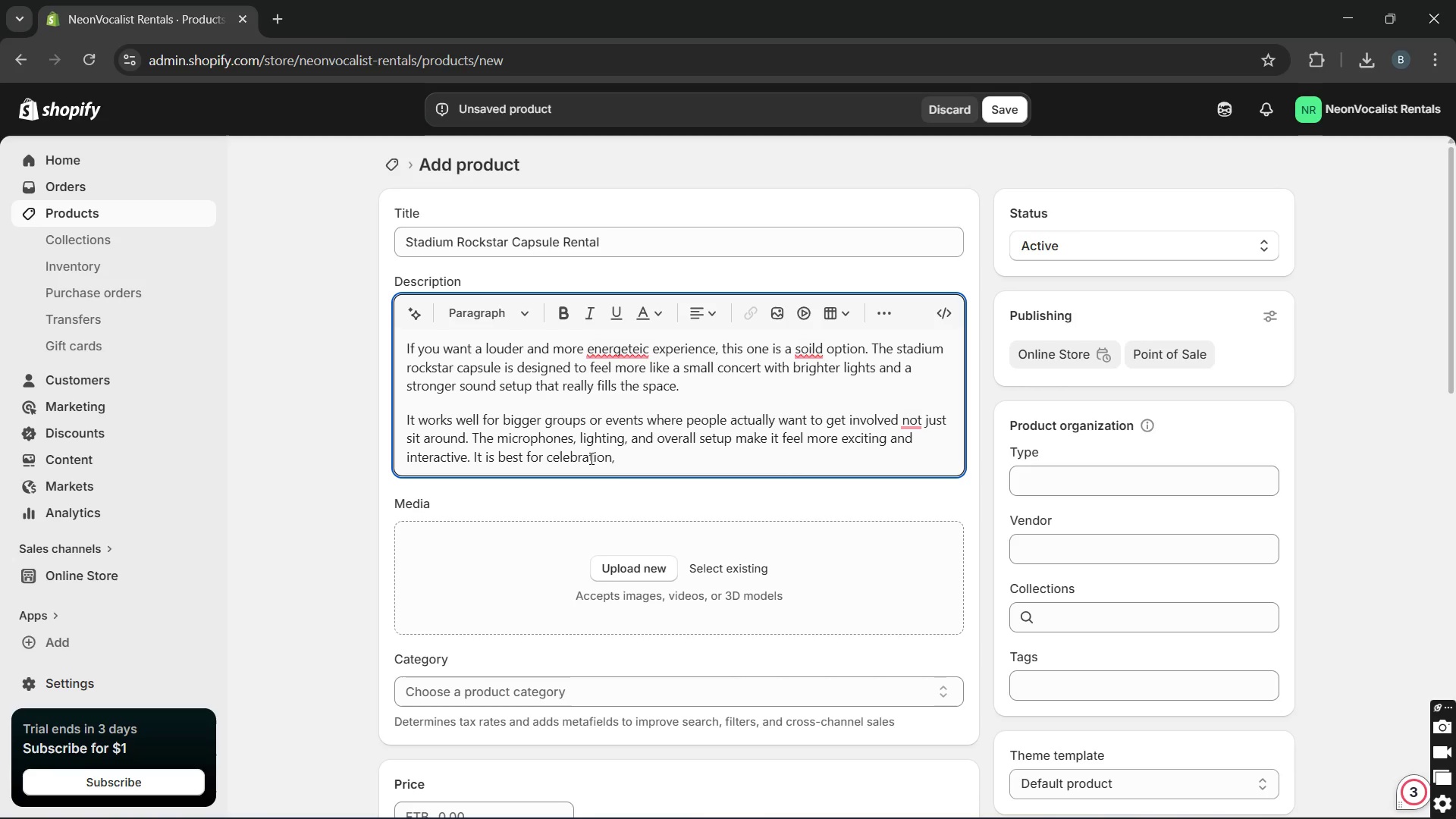 
type(tea)
key(Backspace)
key(Backspace)
key(Backspace)
key(Backspace)
key(Backspace)
type( or team event where you want more energy and movment.)
 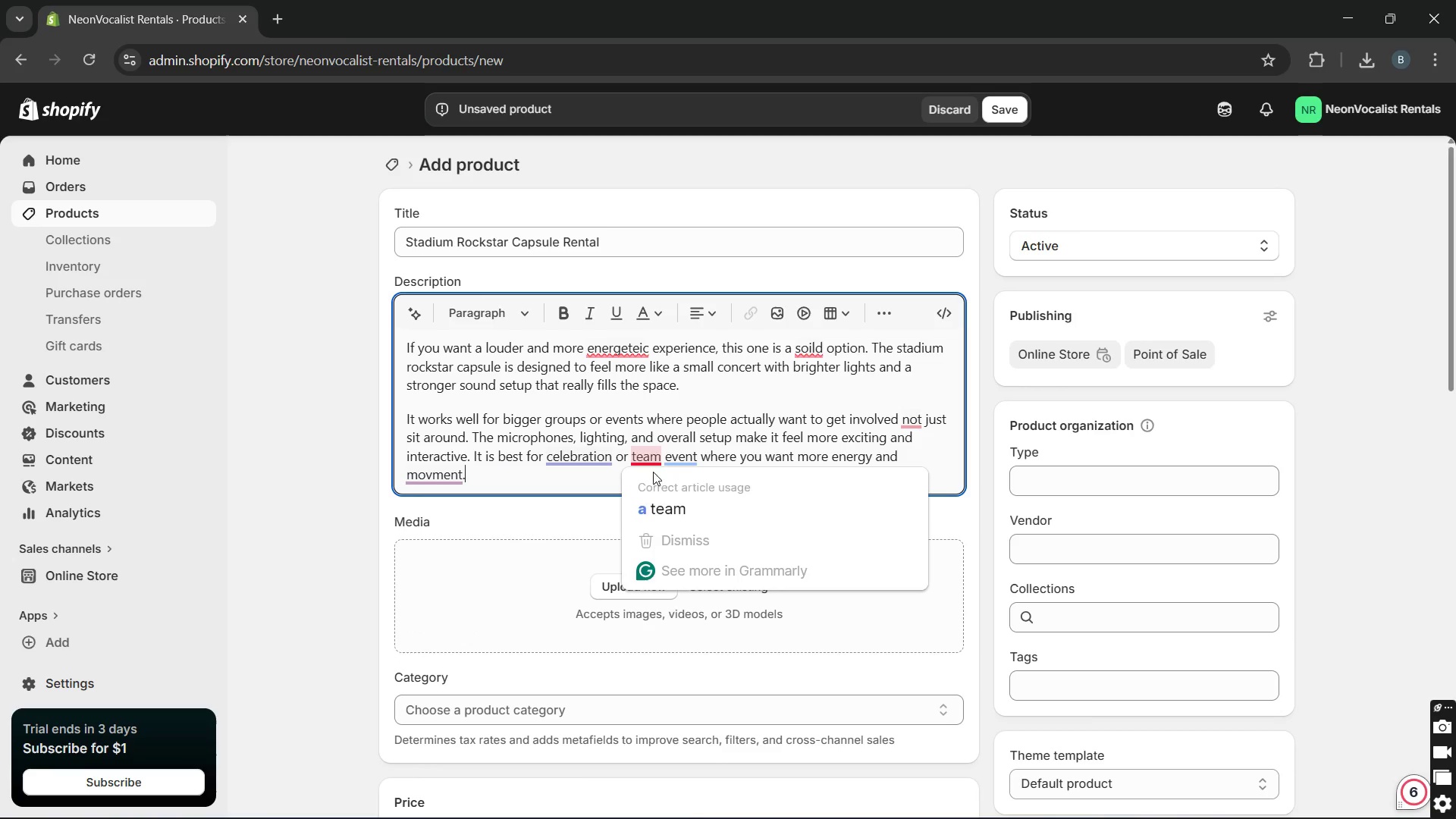 
left_click([651, 488])
 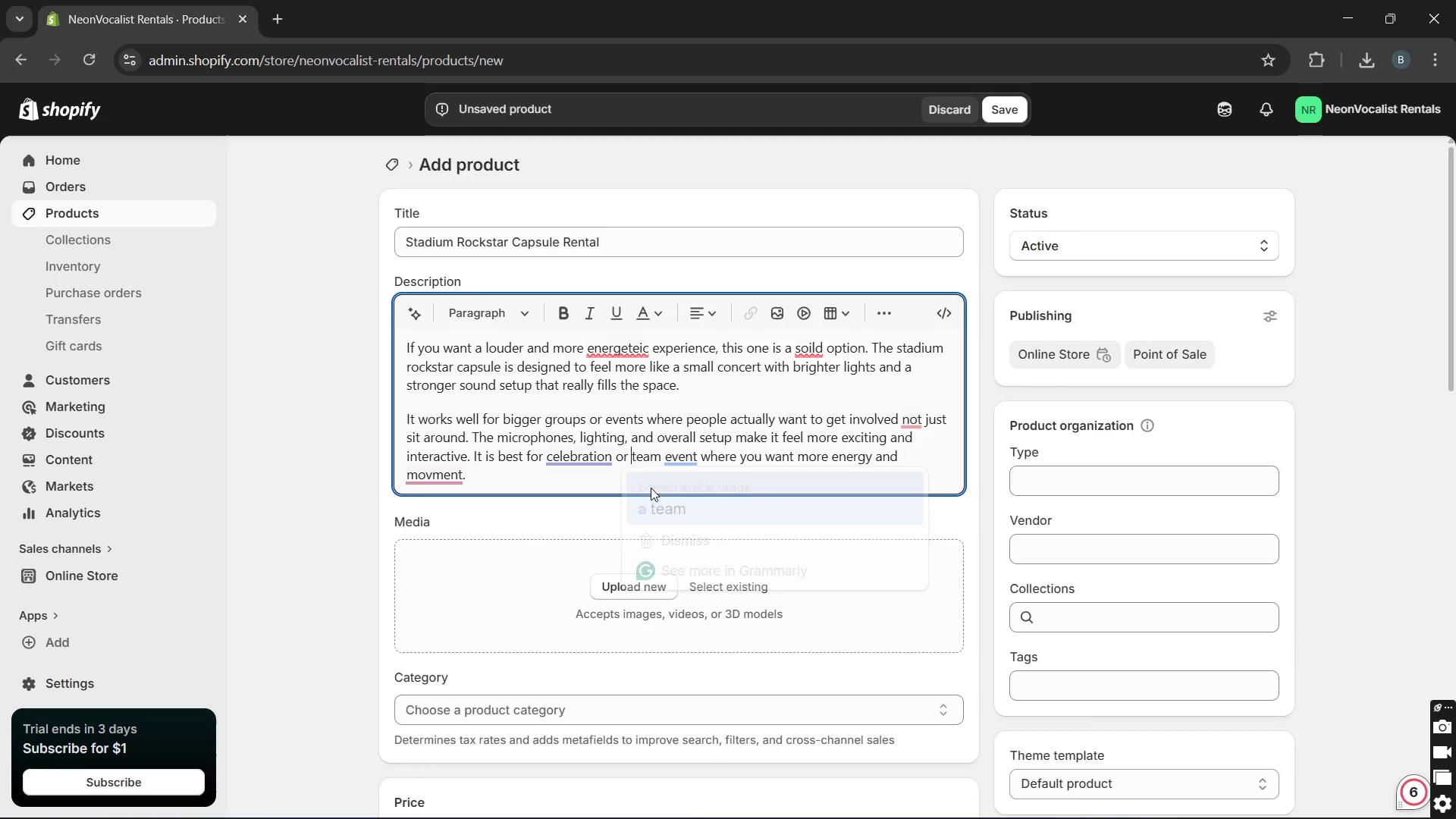 
hold_key(key=Unknown, duration=11.77)
 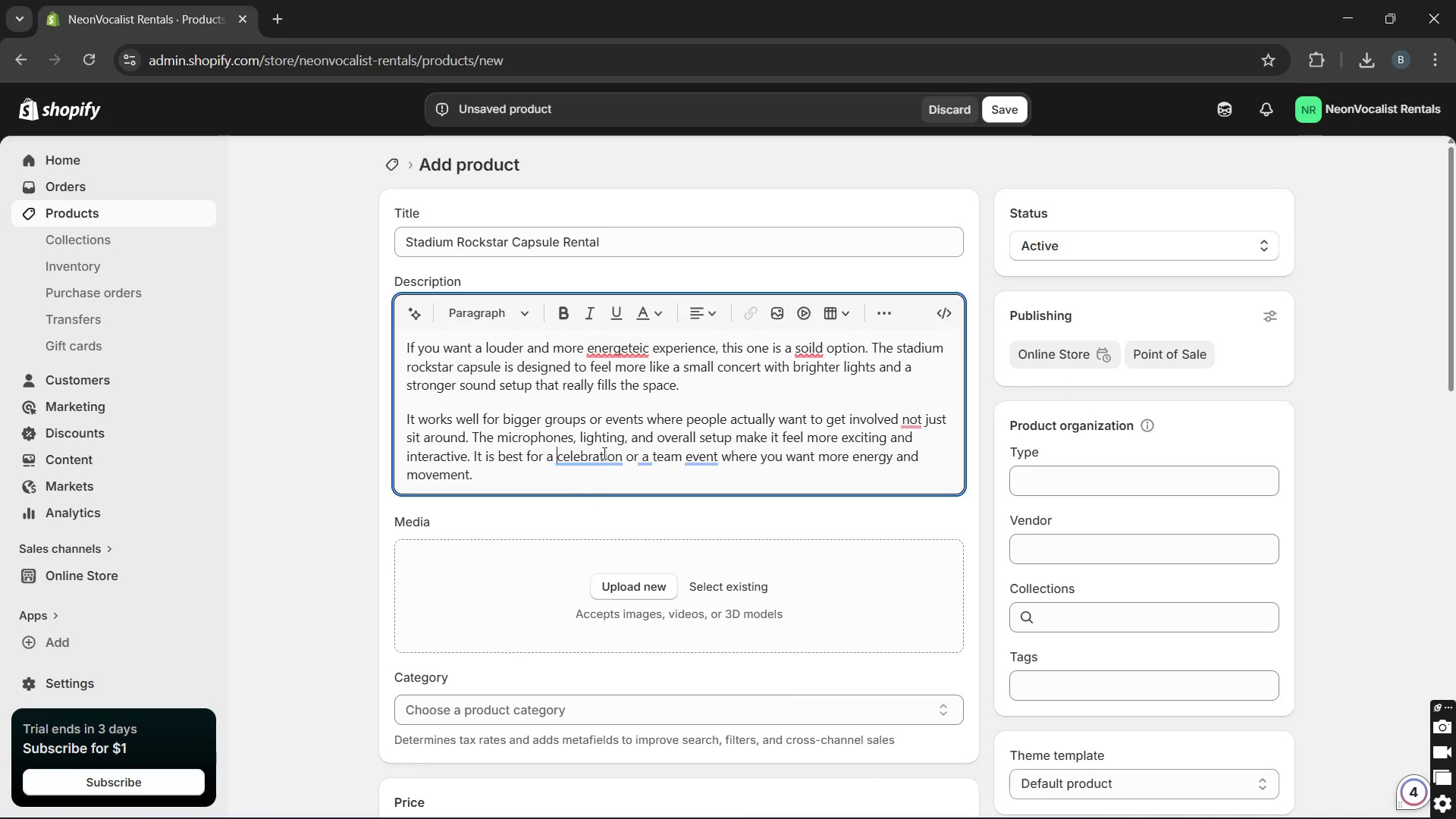 
left_click([444, 474])
 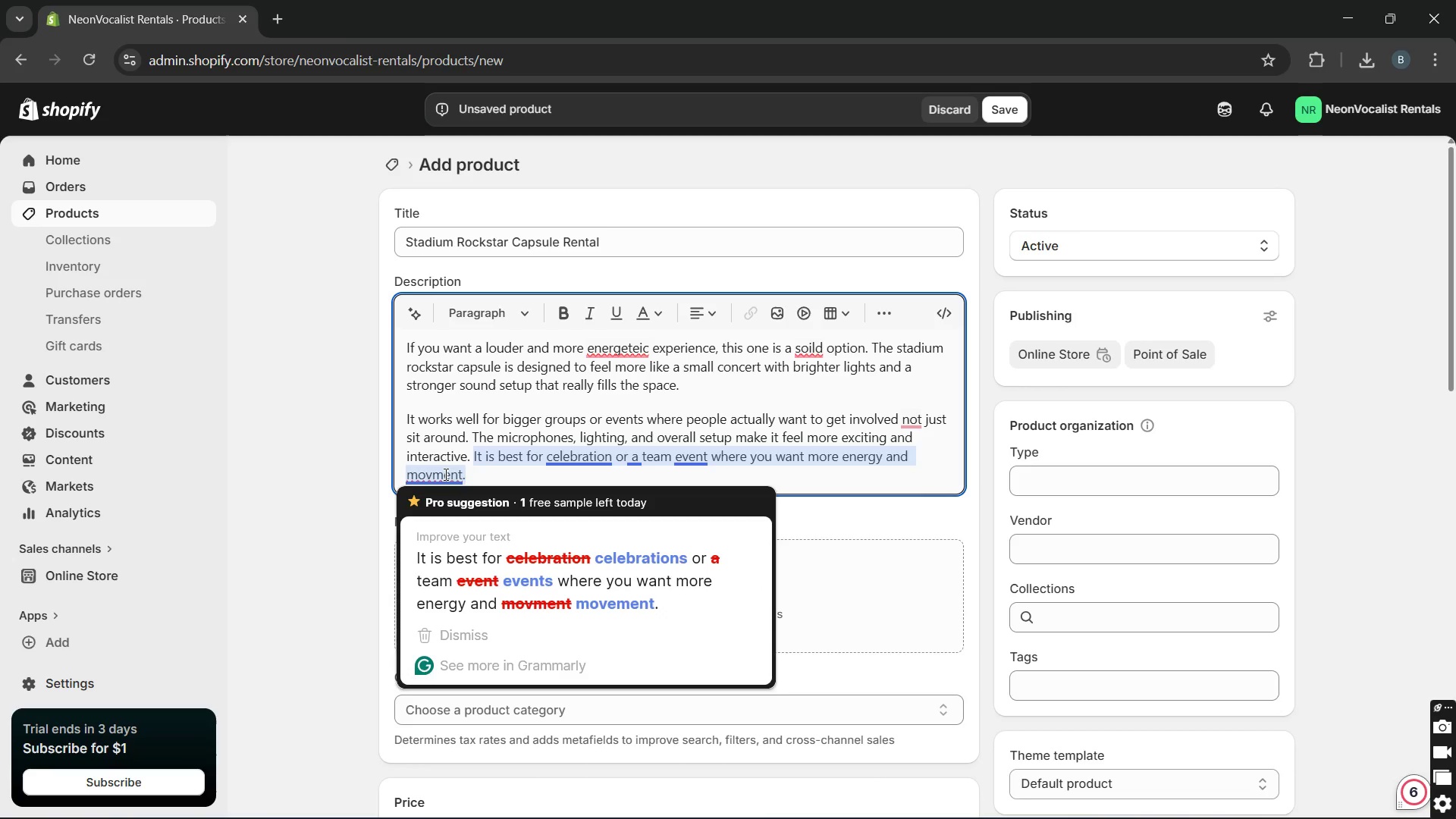 
key(Backslash)
 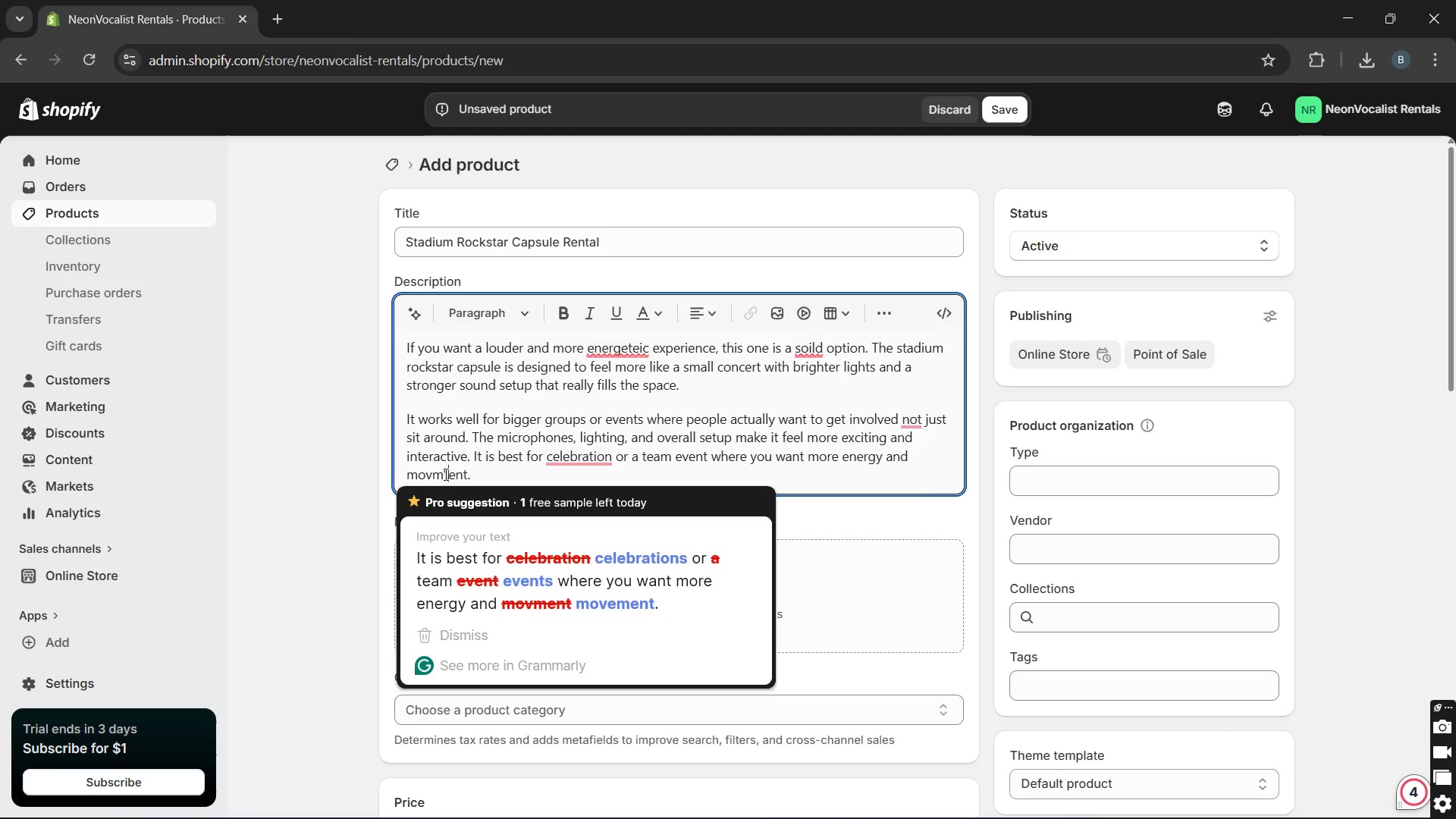 
key(Backspace)
 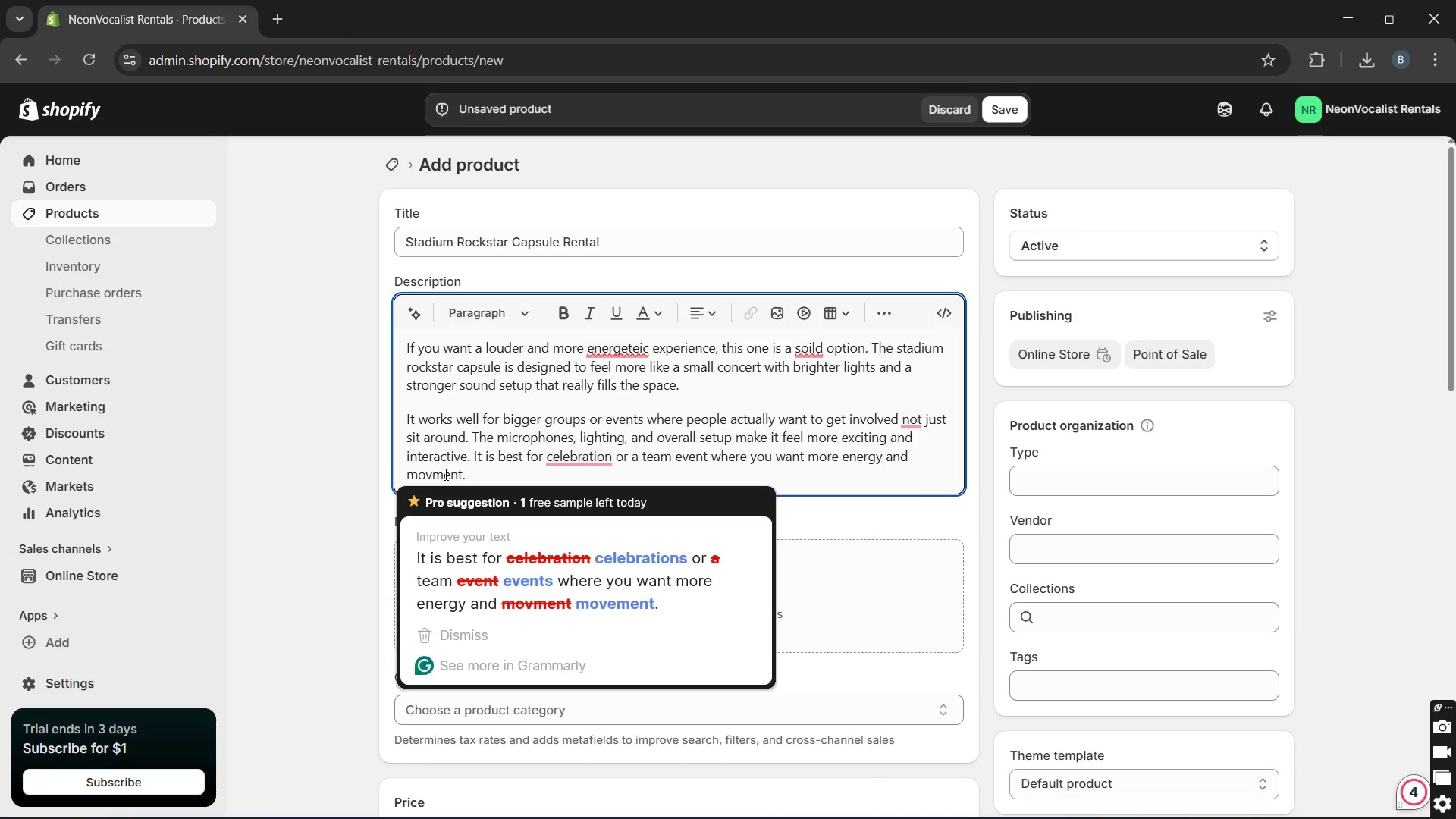 
key(ArrowLeft)
 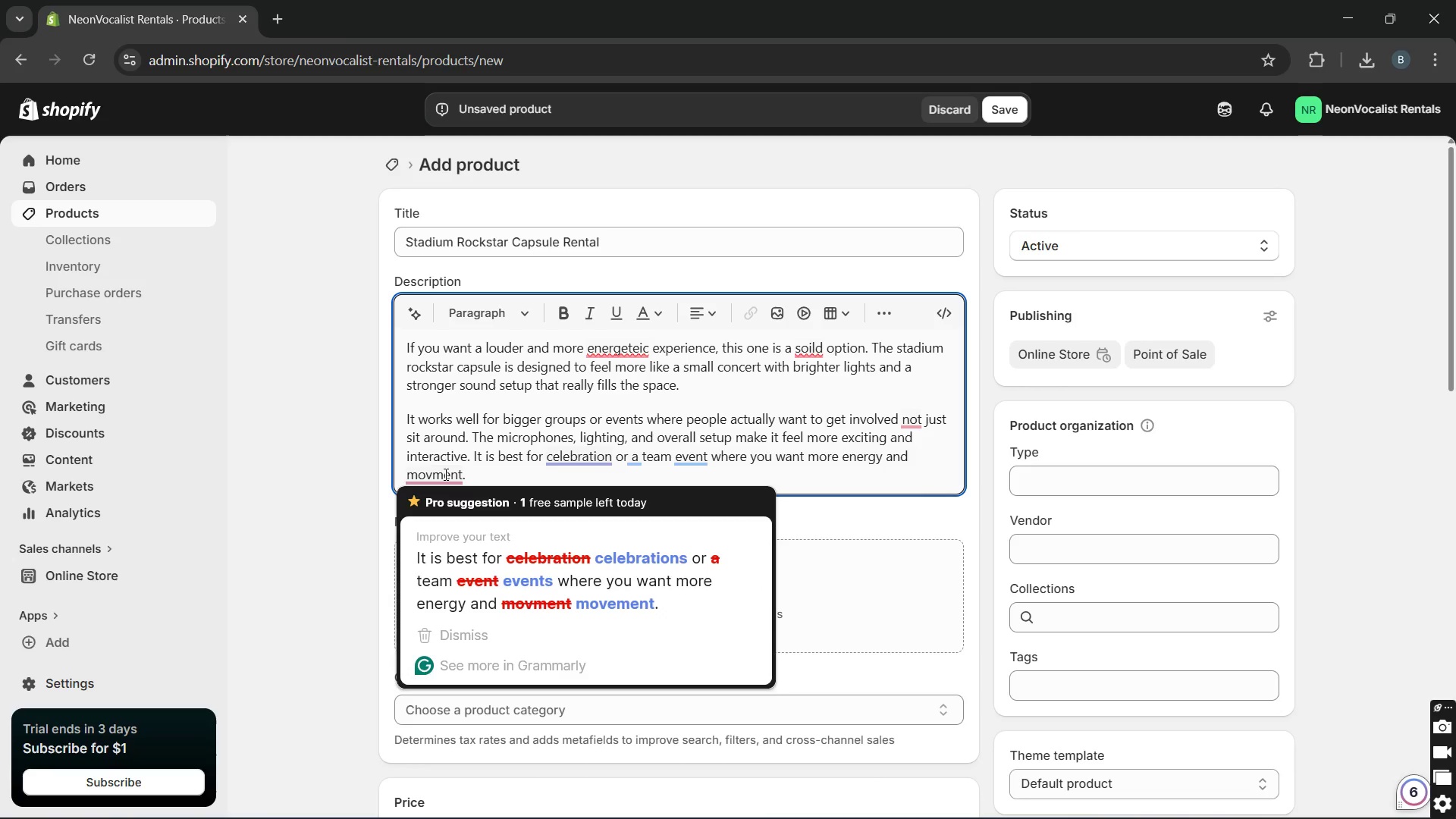 
key(E)
 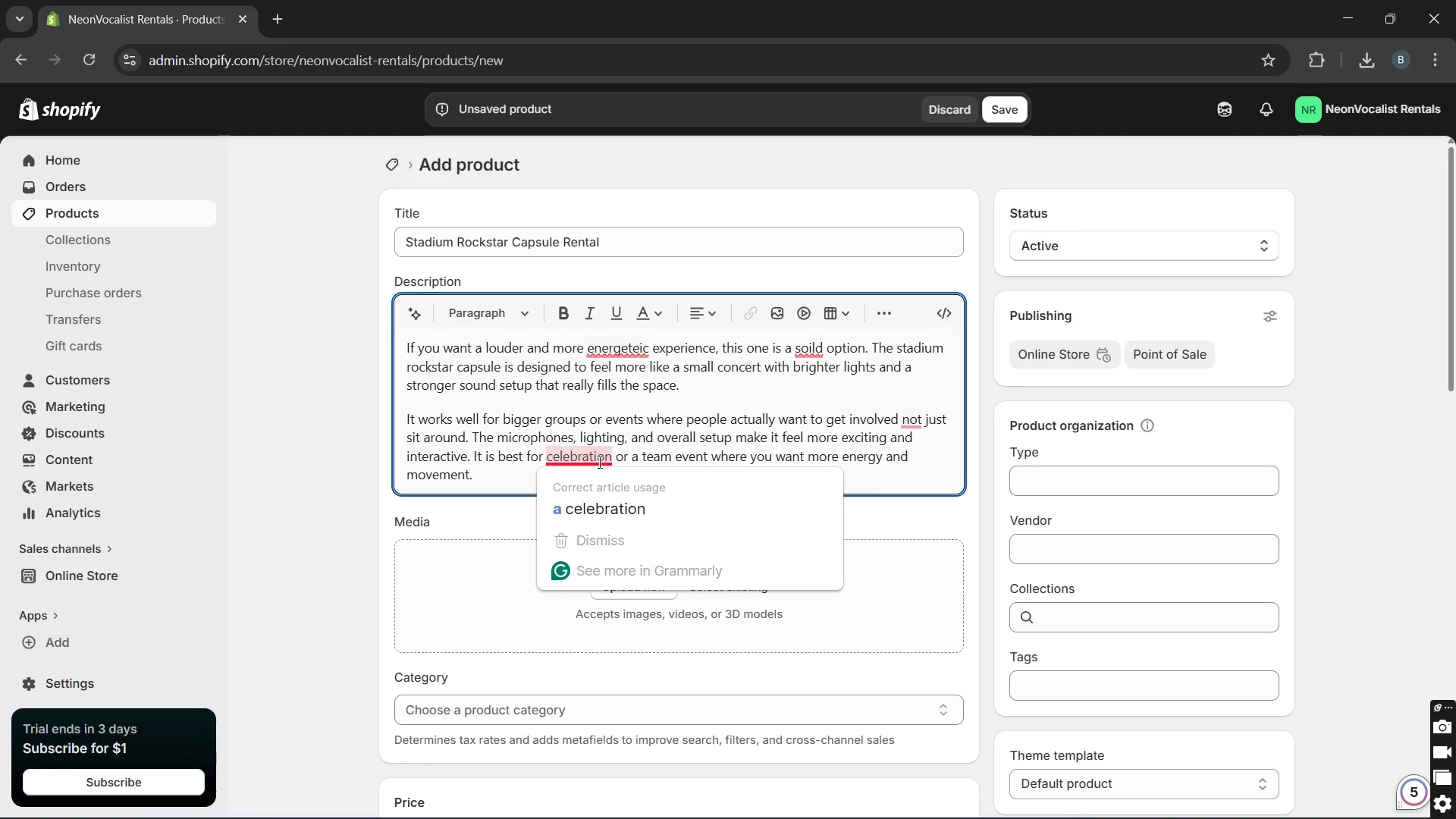 
left_click([585, 494])
 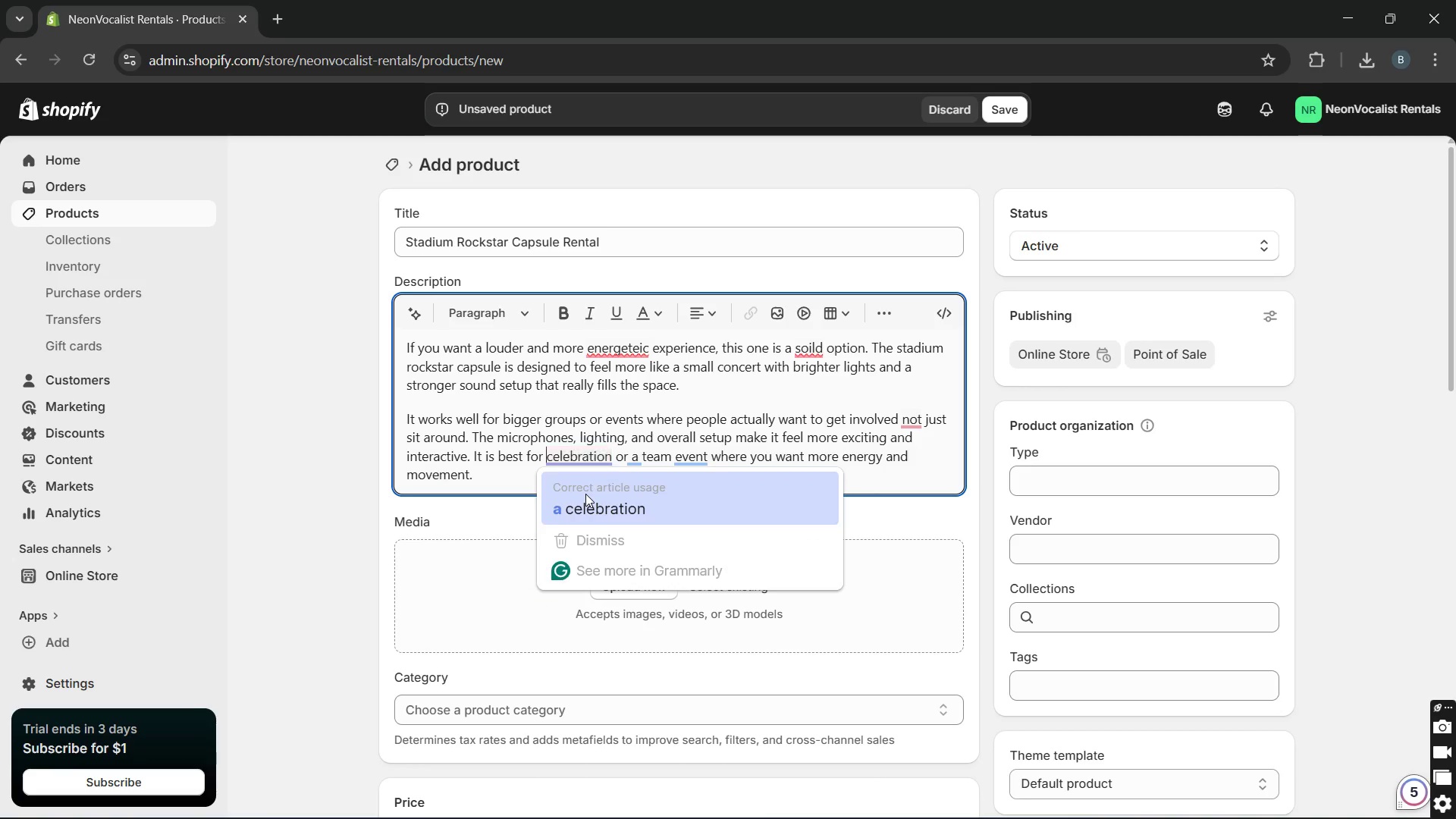 
key(Unknown)
 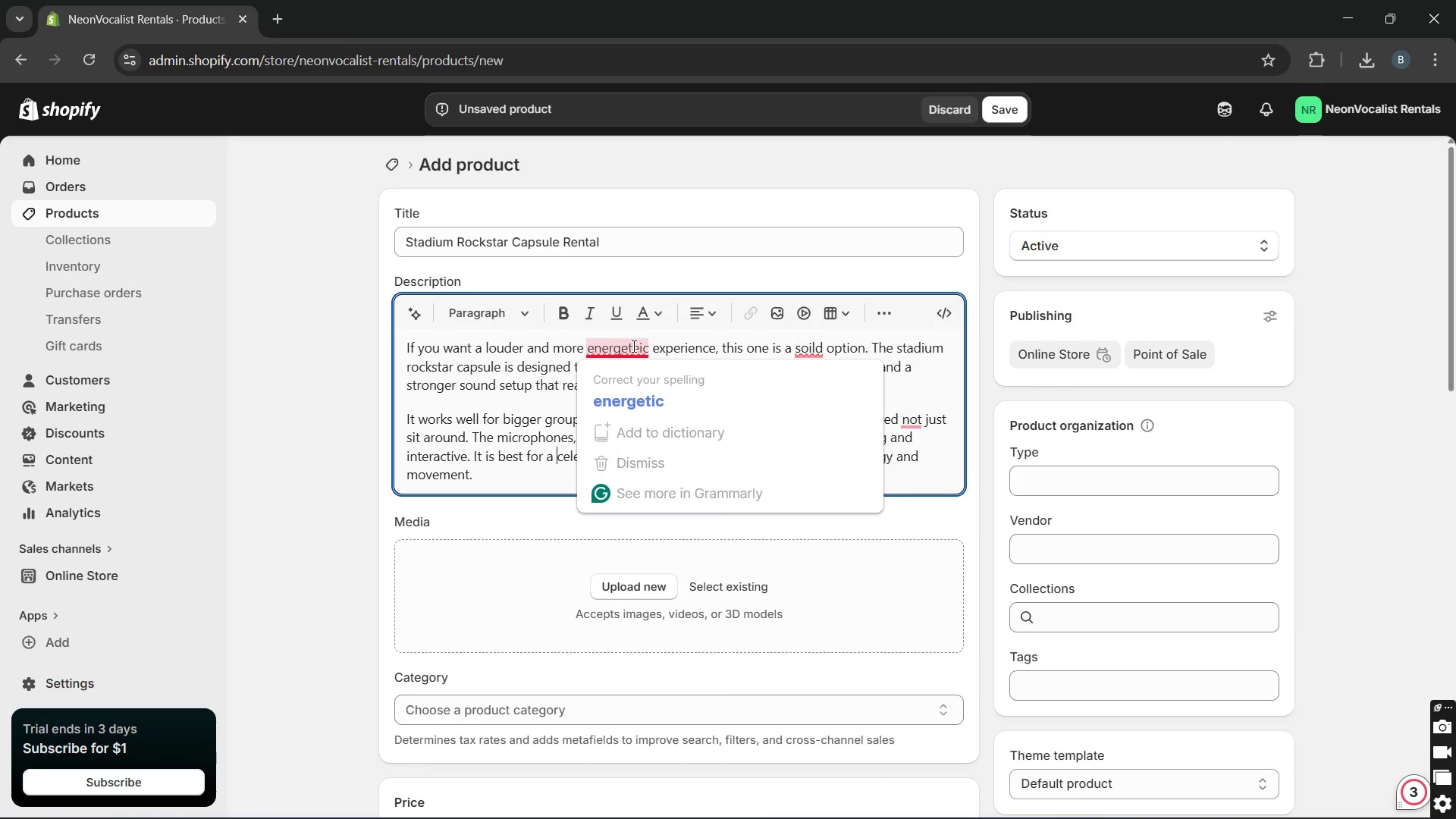 
left_click([635, 388])
 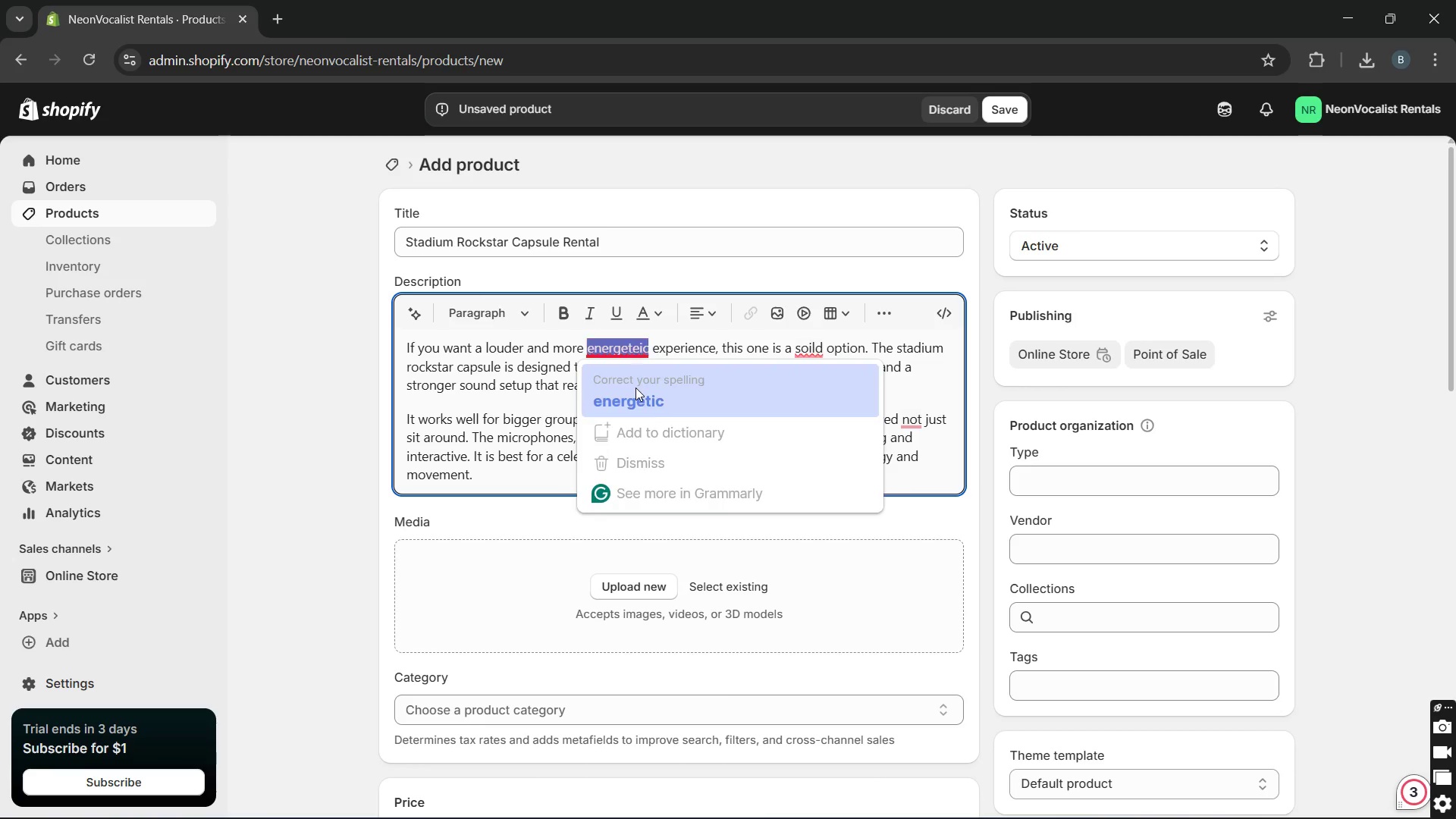 
key(Unknown)
 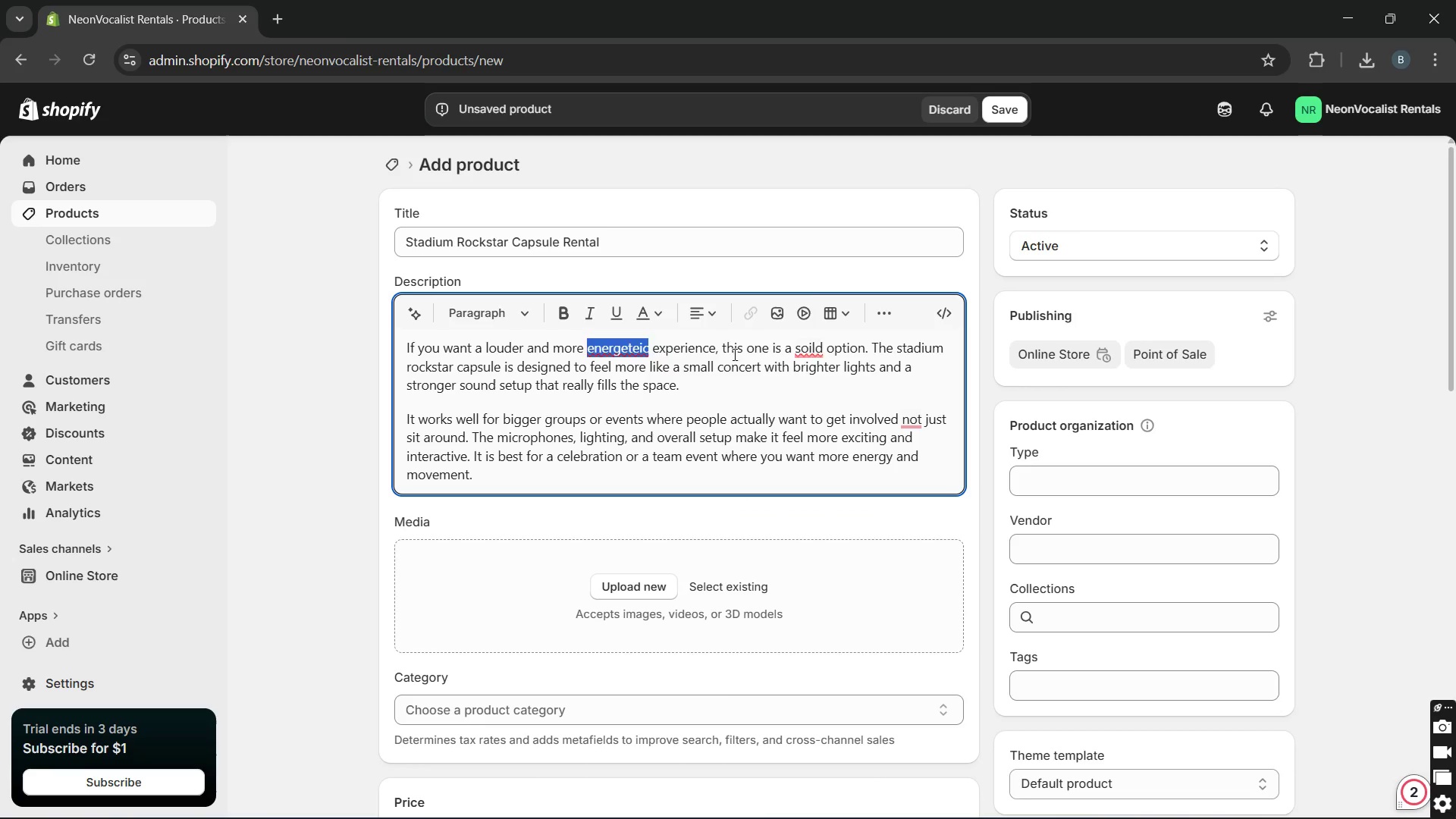 
key(Unknown)
 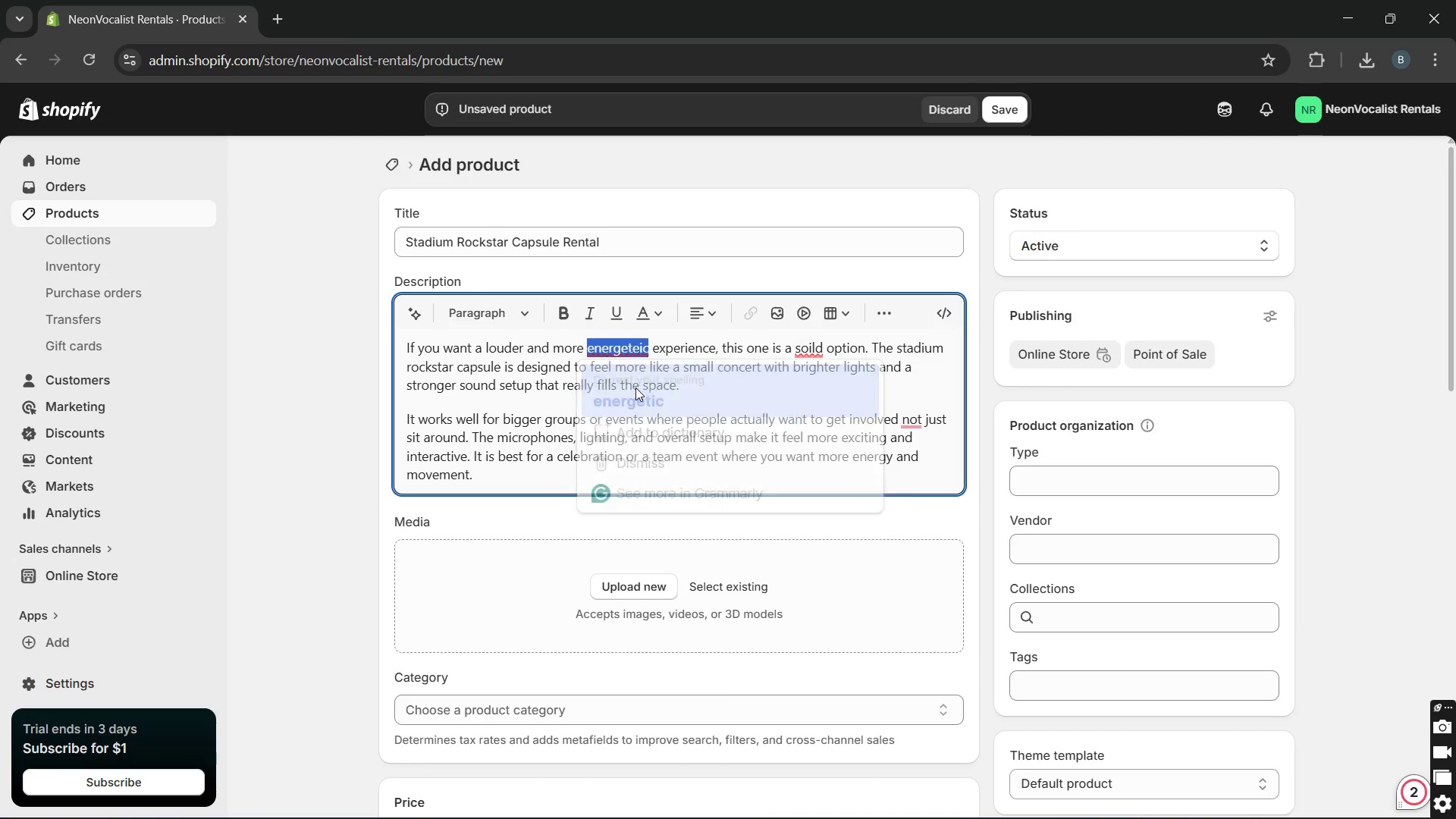 
key(Unknown)
 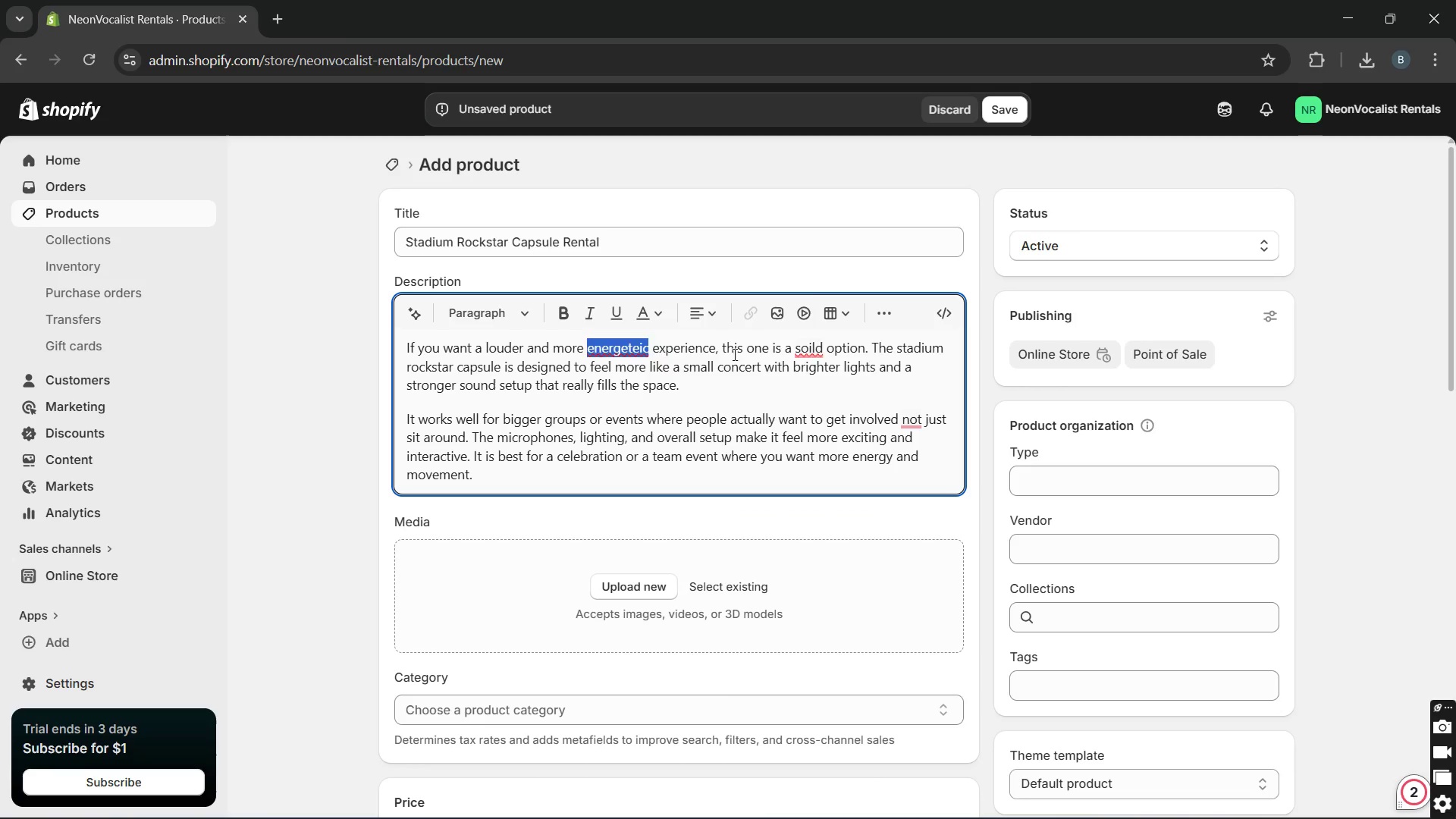 
key(Unknown)
 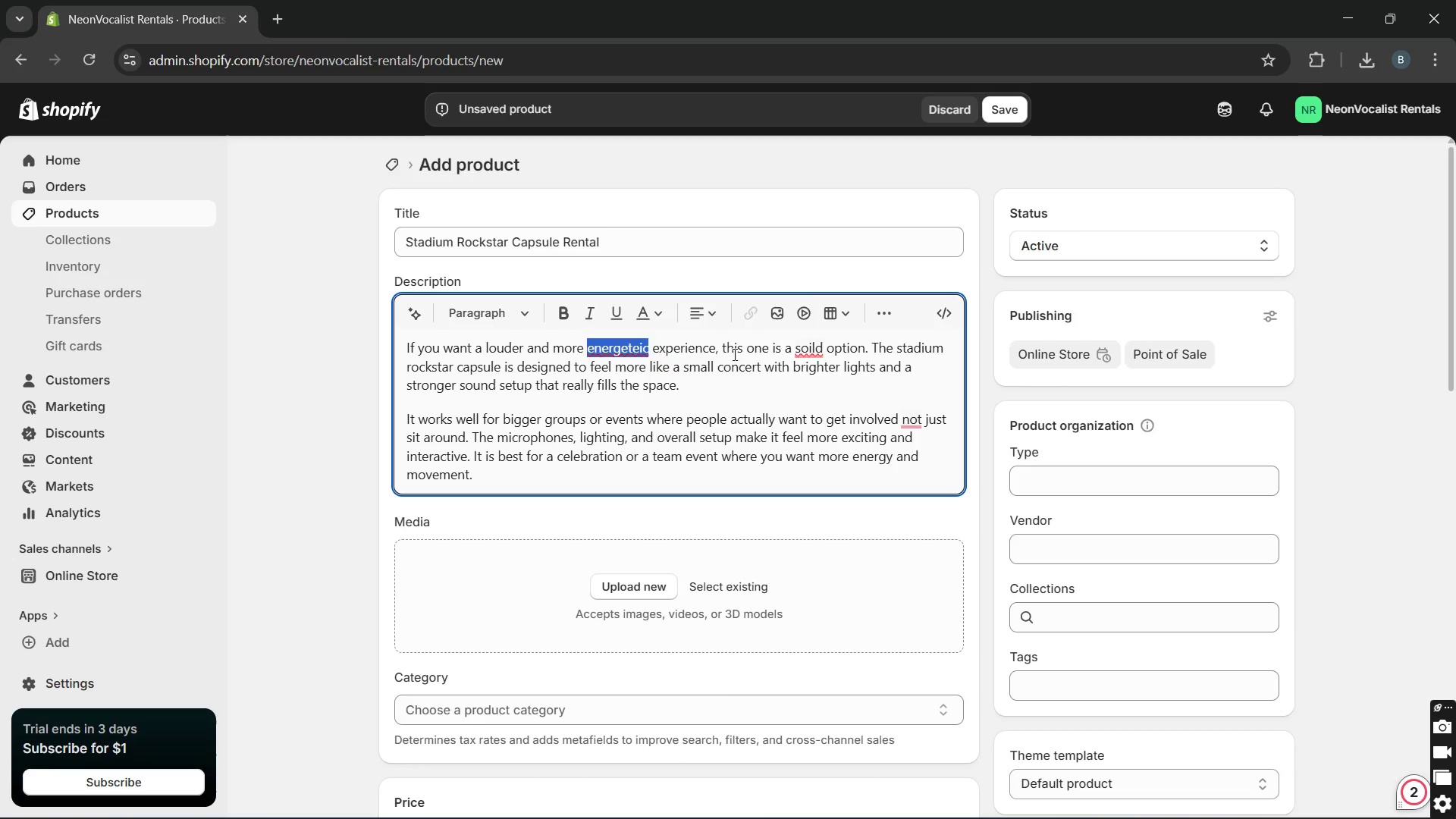 
key(Unknown)
 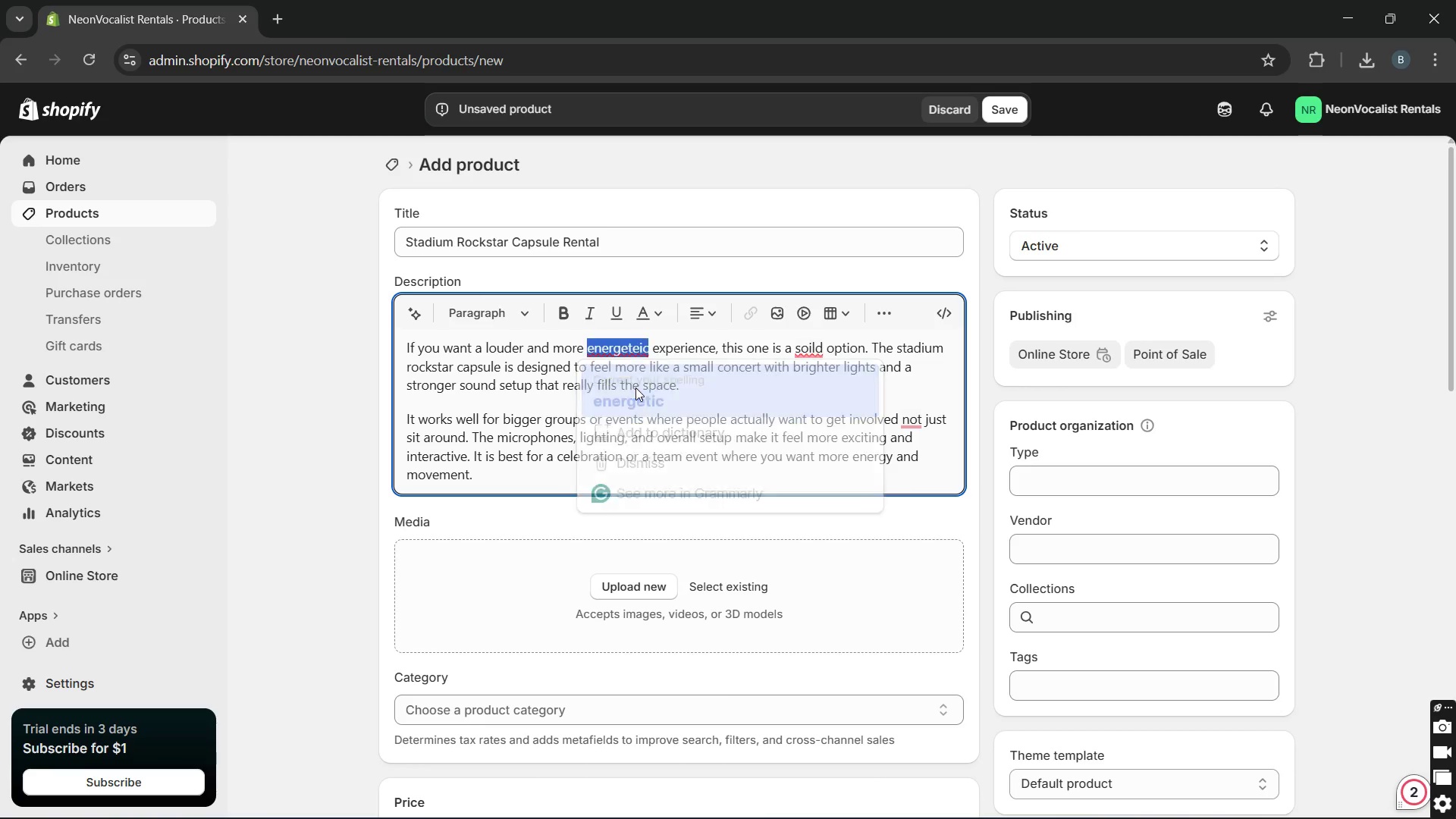 
key(Unknown)
 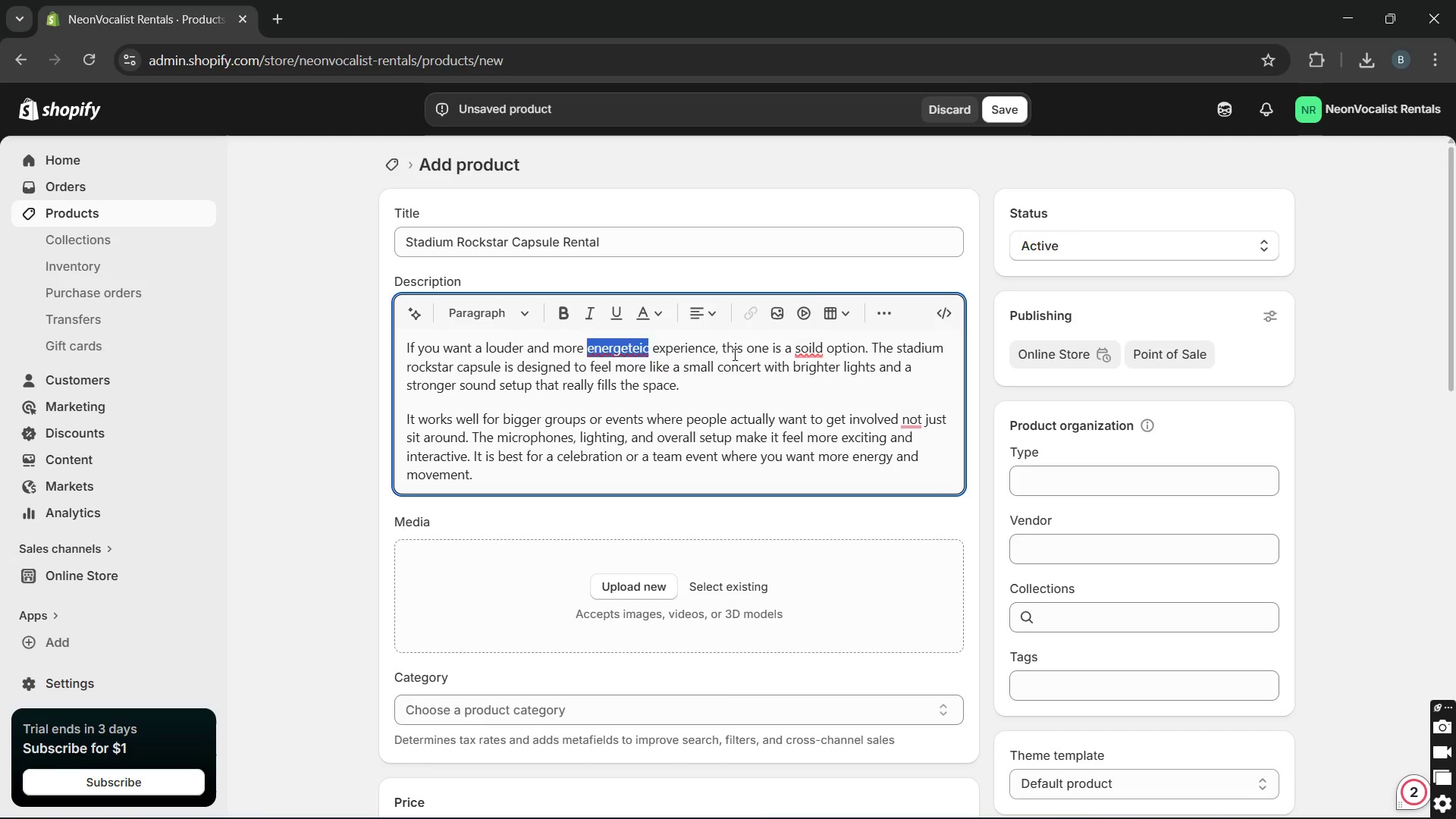 
key(Unknown)
 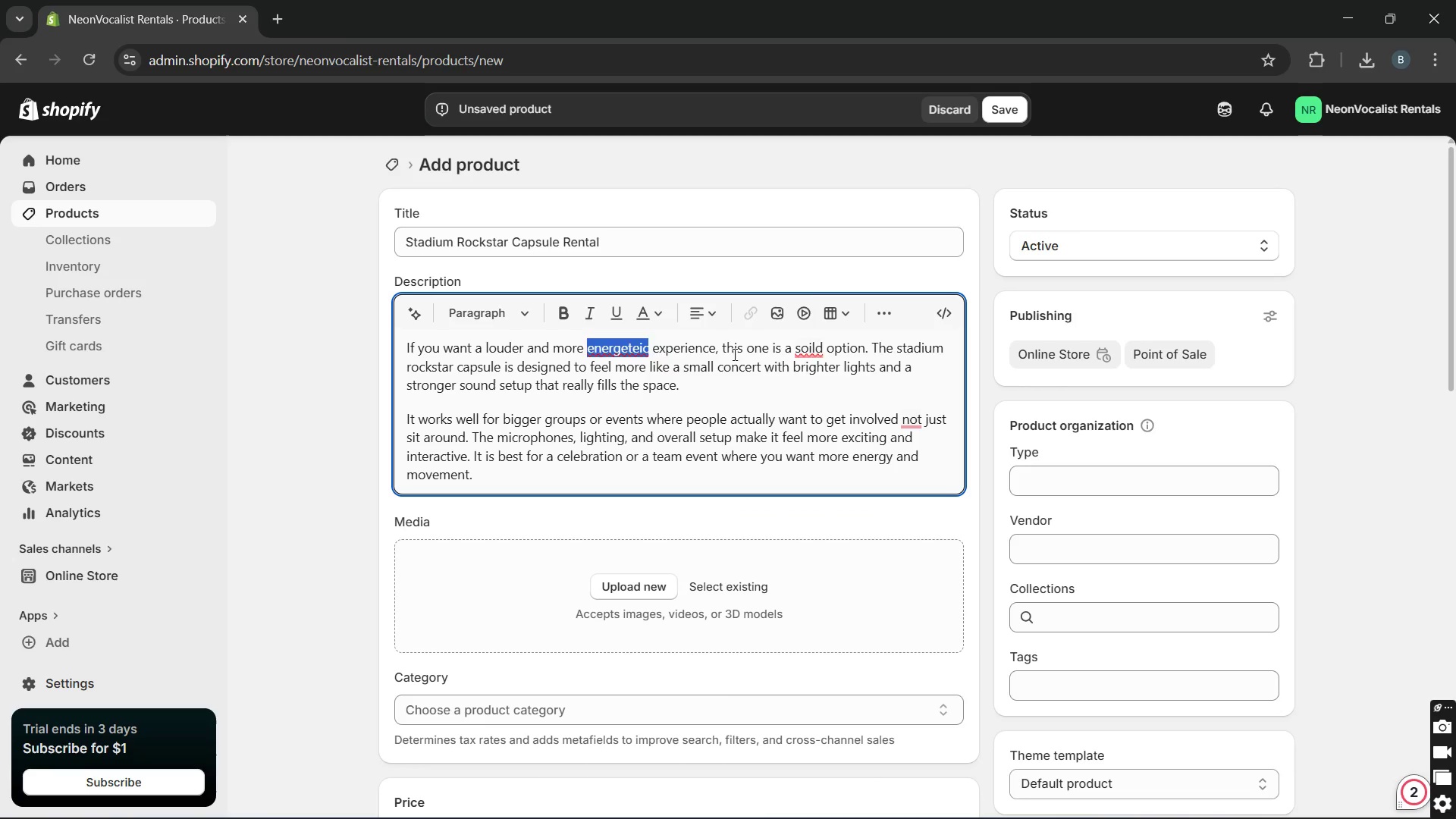 
key(Unknown)
 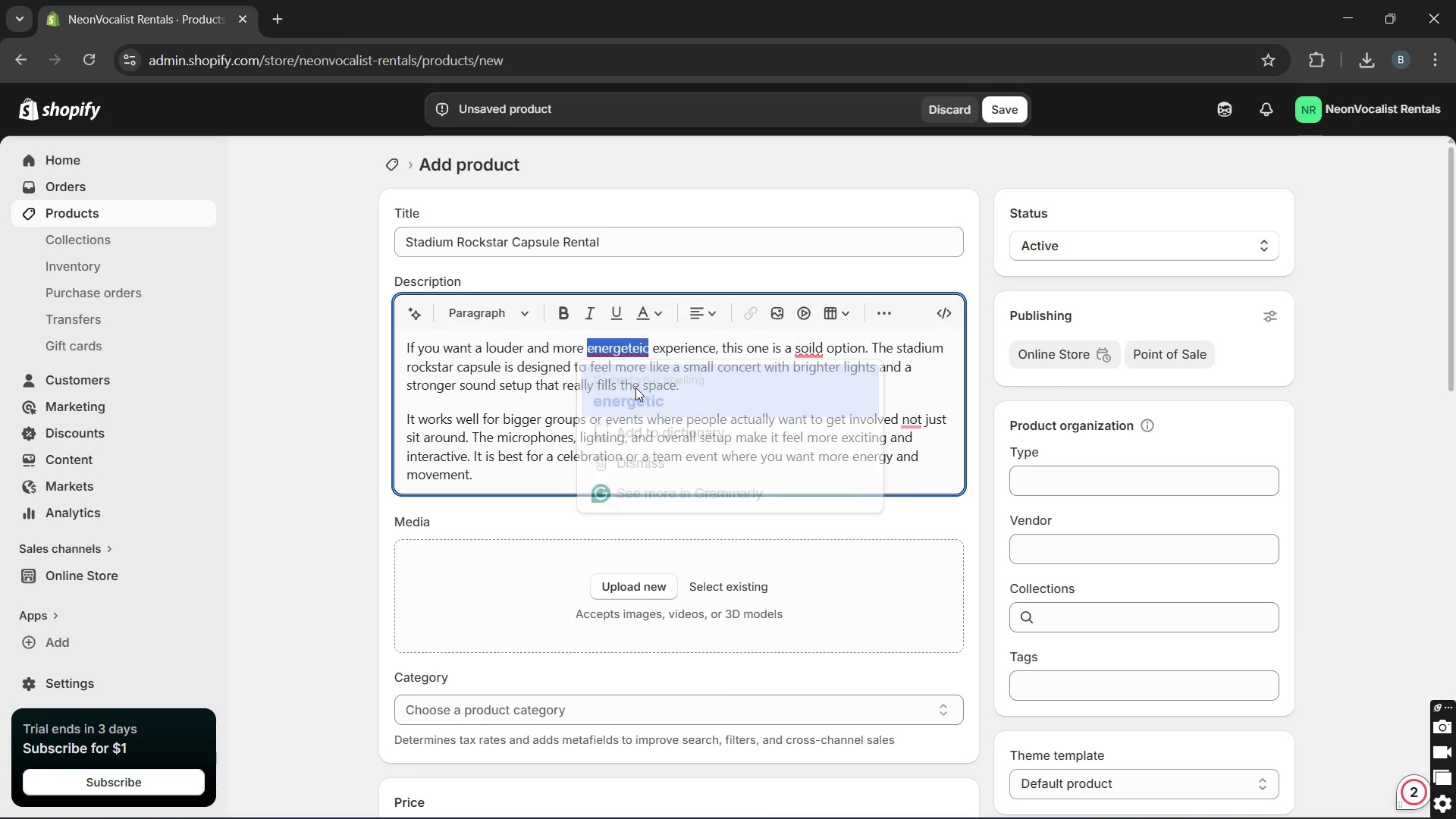 
key(Unknown)
 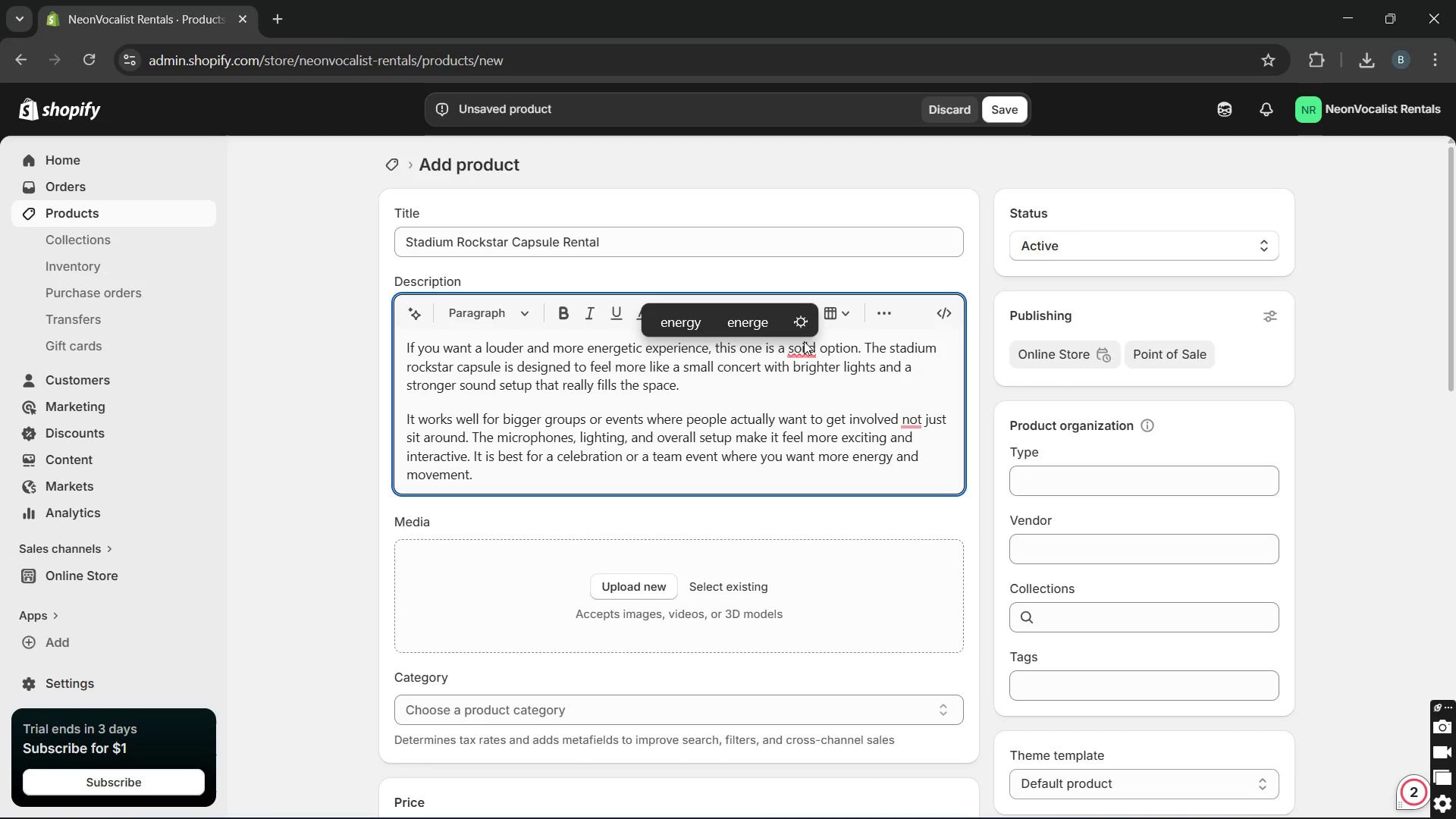 
left_click([804, 346])
 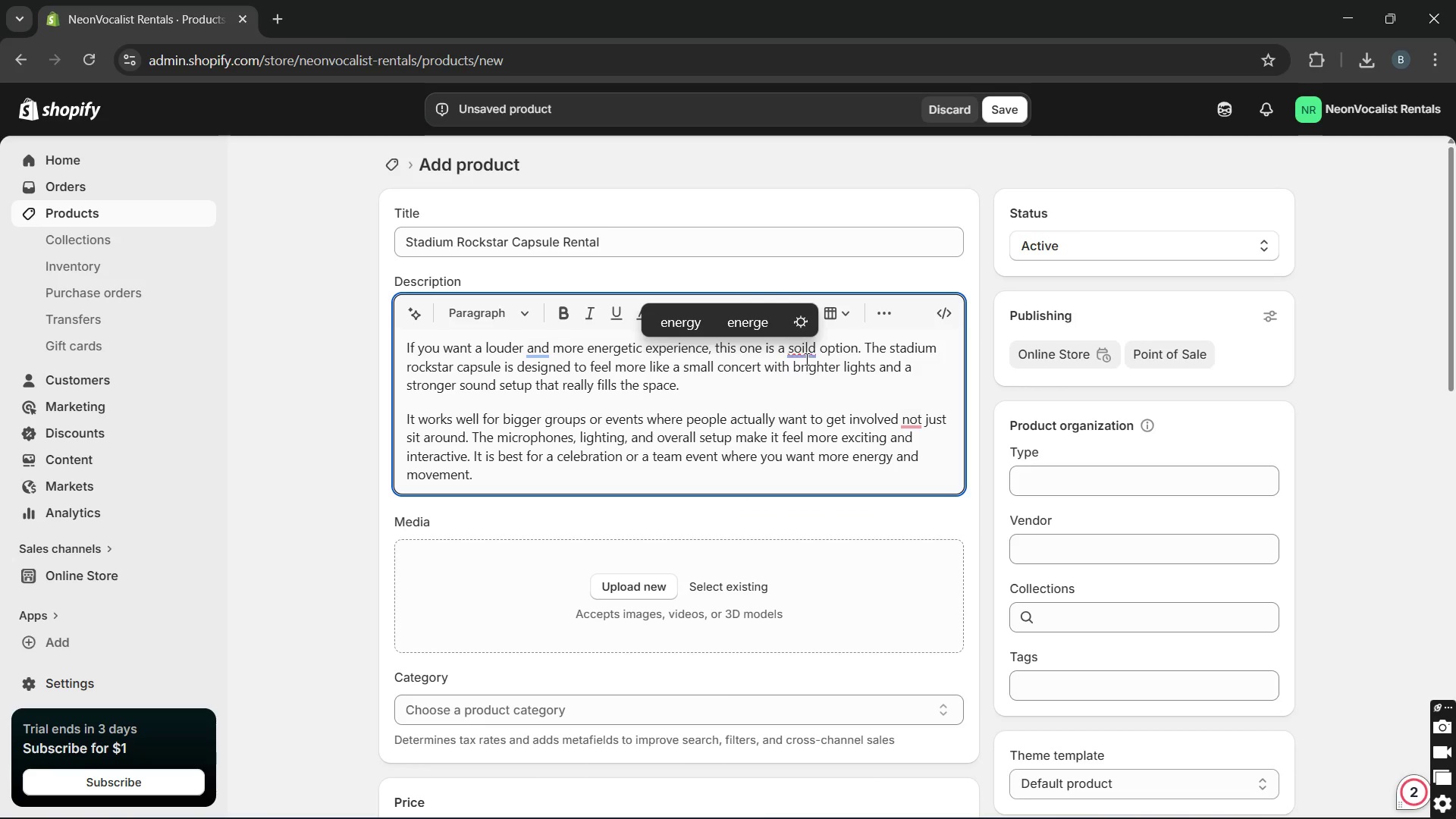 
left_click([804, 356])
 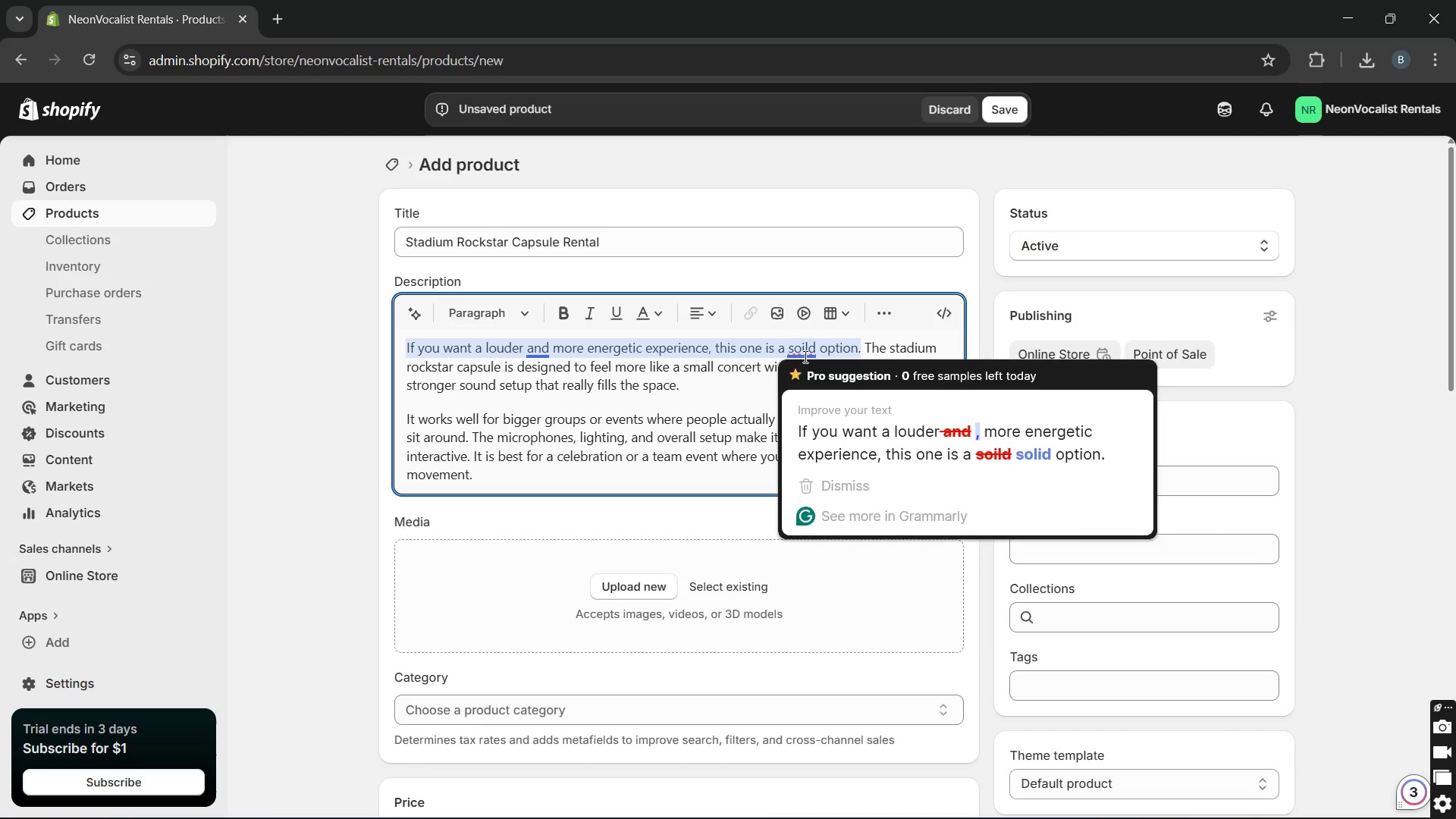 
left_click([804, 356])
 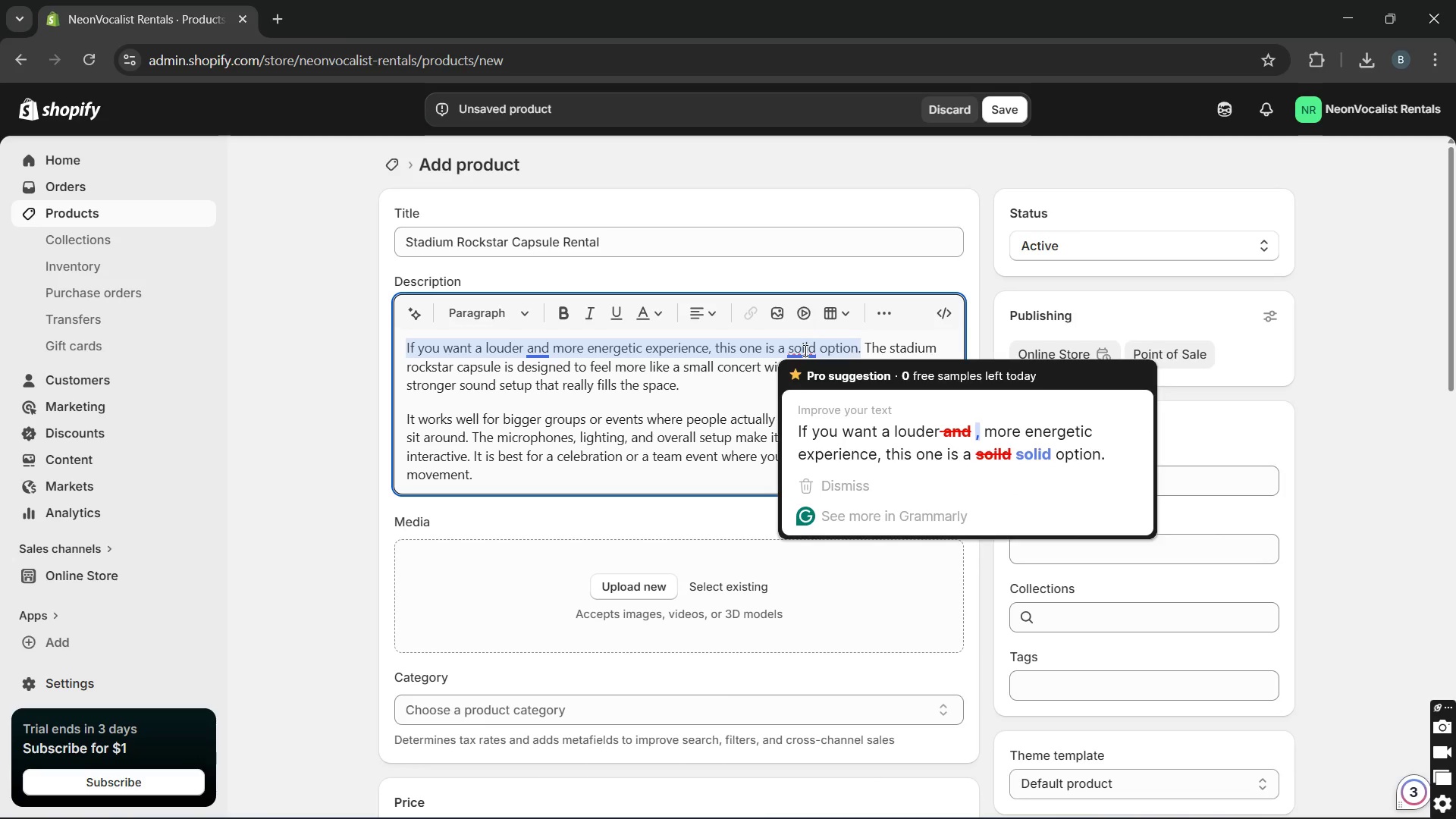 
double_click([804, 350])
 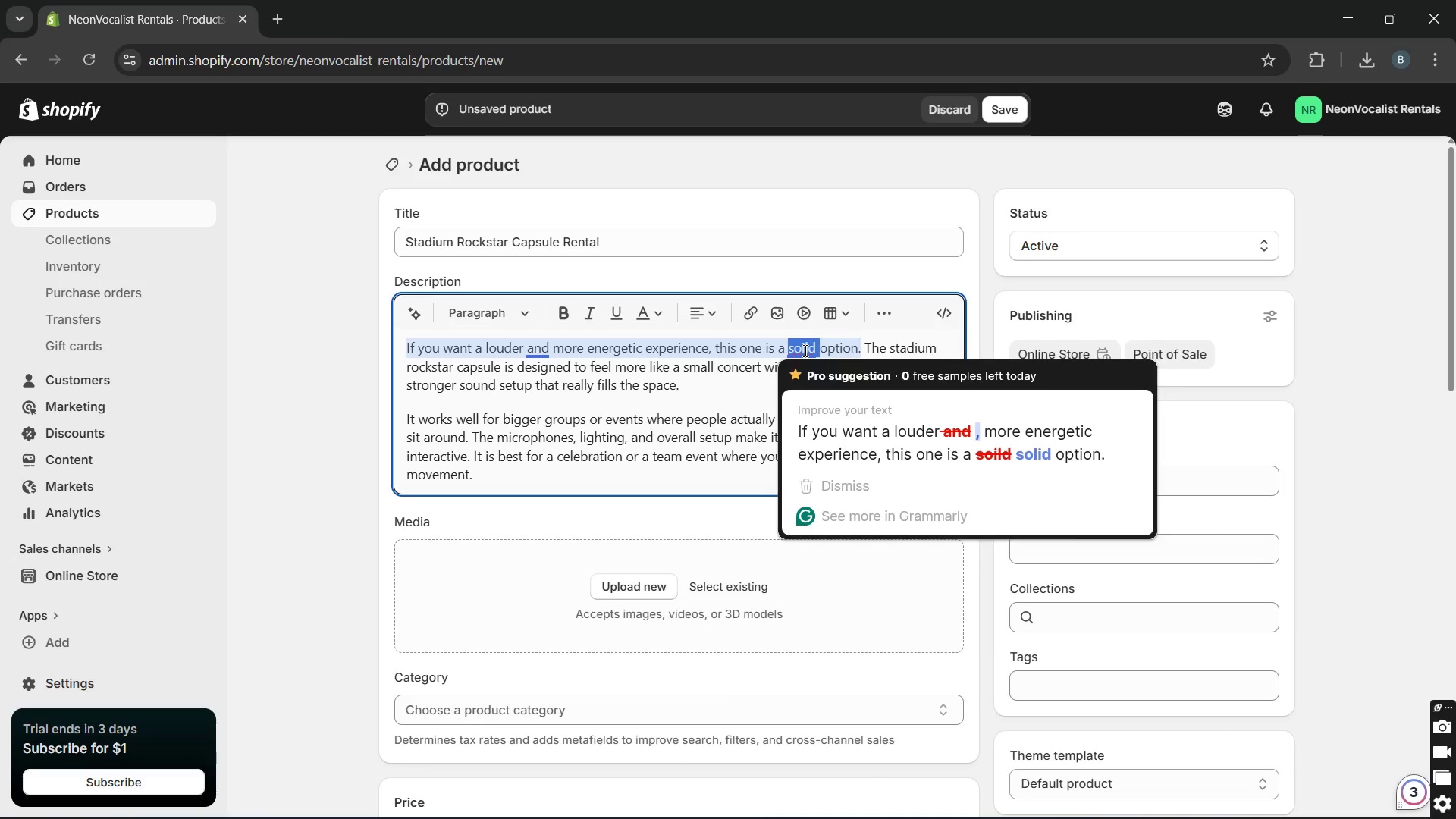 
type(solid )
 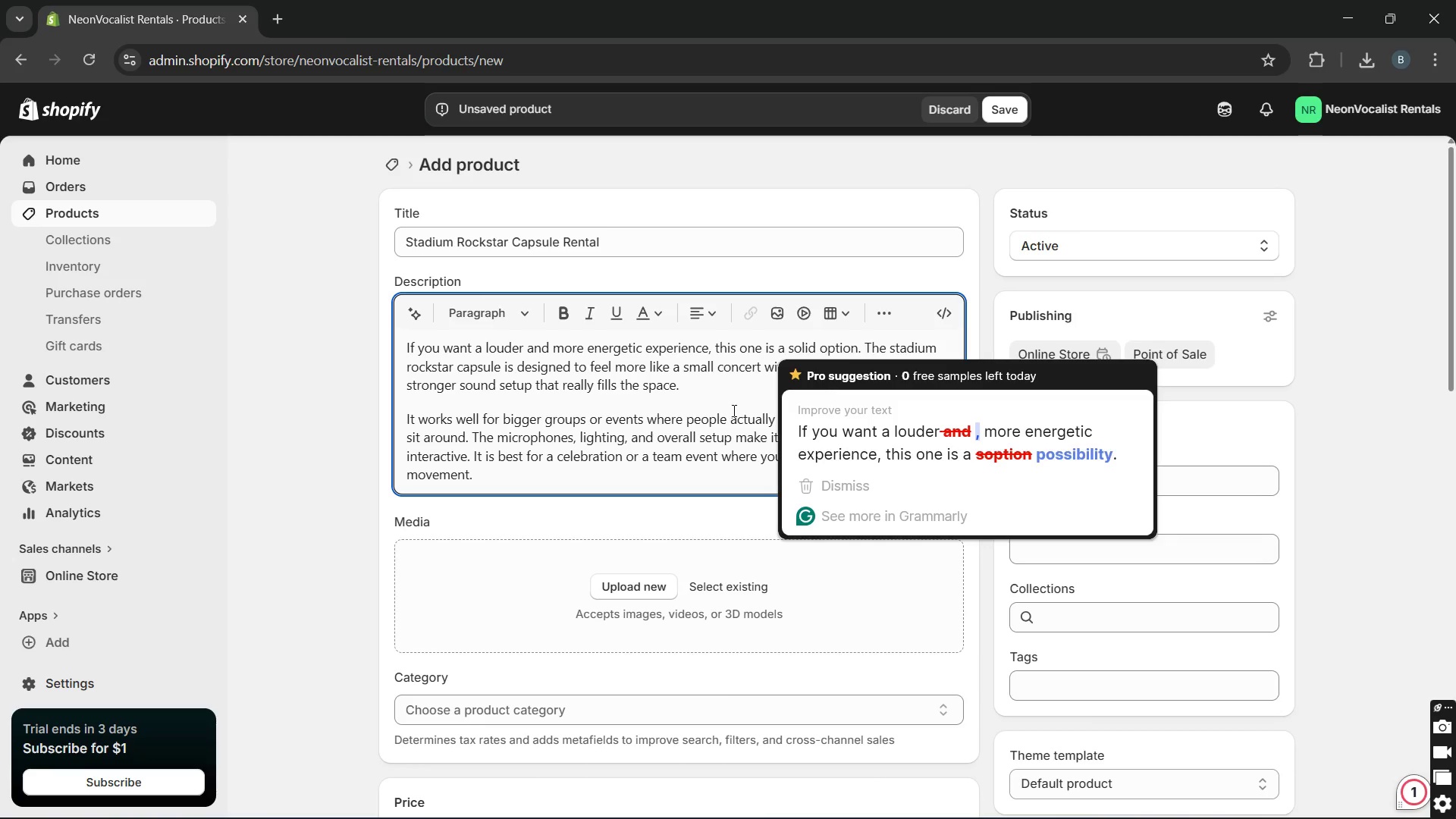 
left_click([729, 414])
 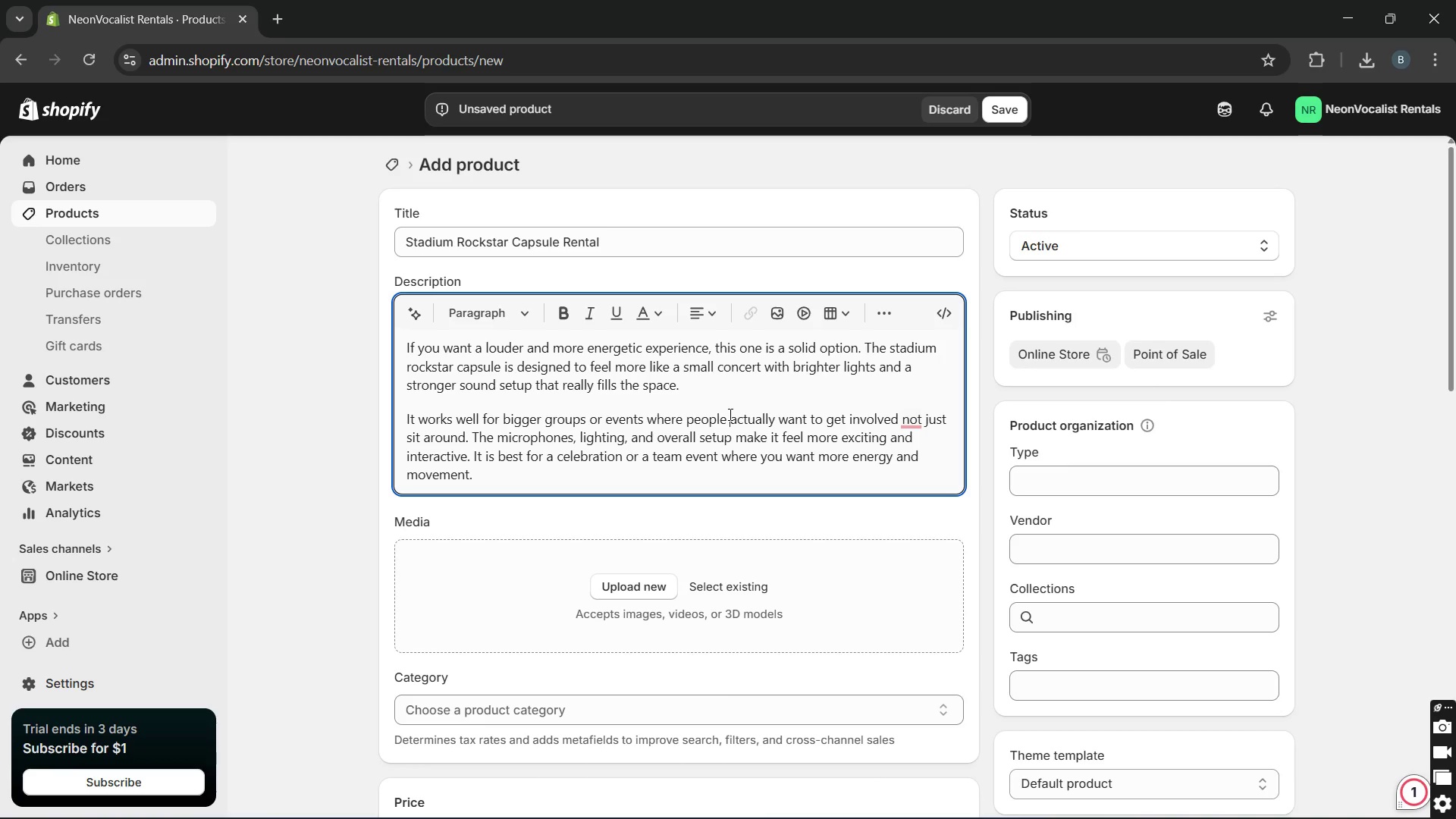 
left_click_drag(start_coordinate=[729, 414], to_coordinate=[910, 416])
 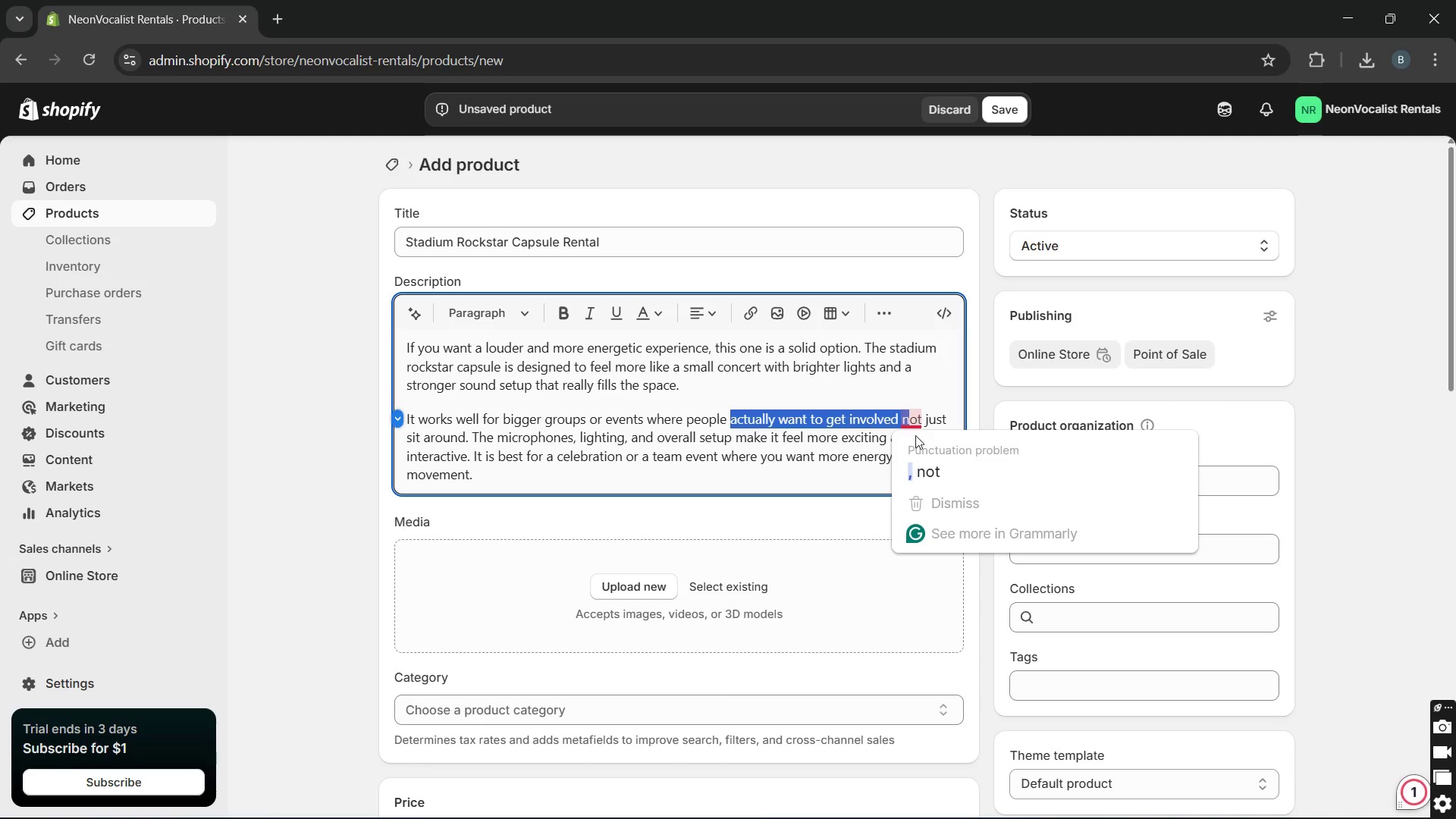 
left_click([918, 448])
 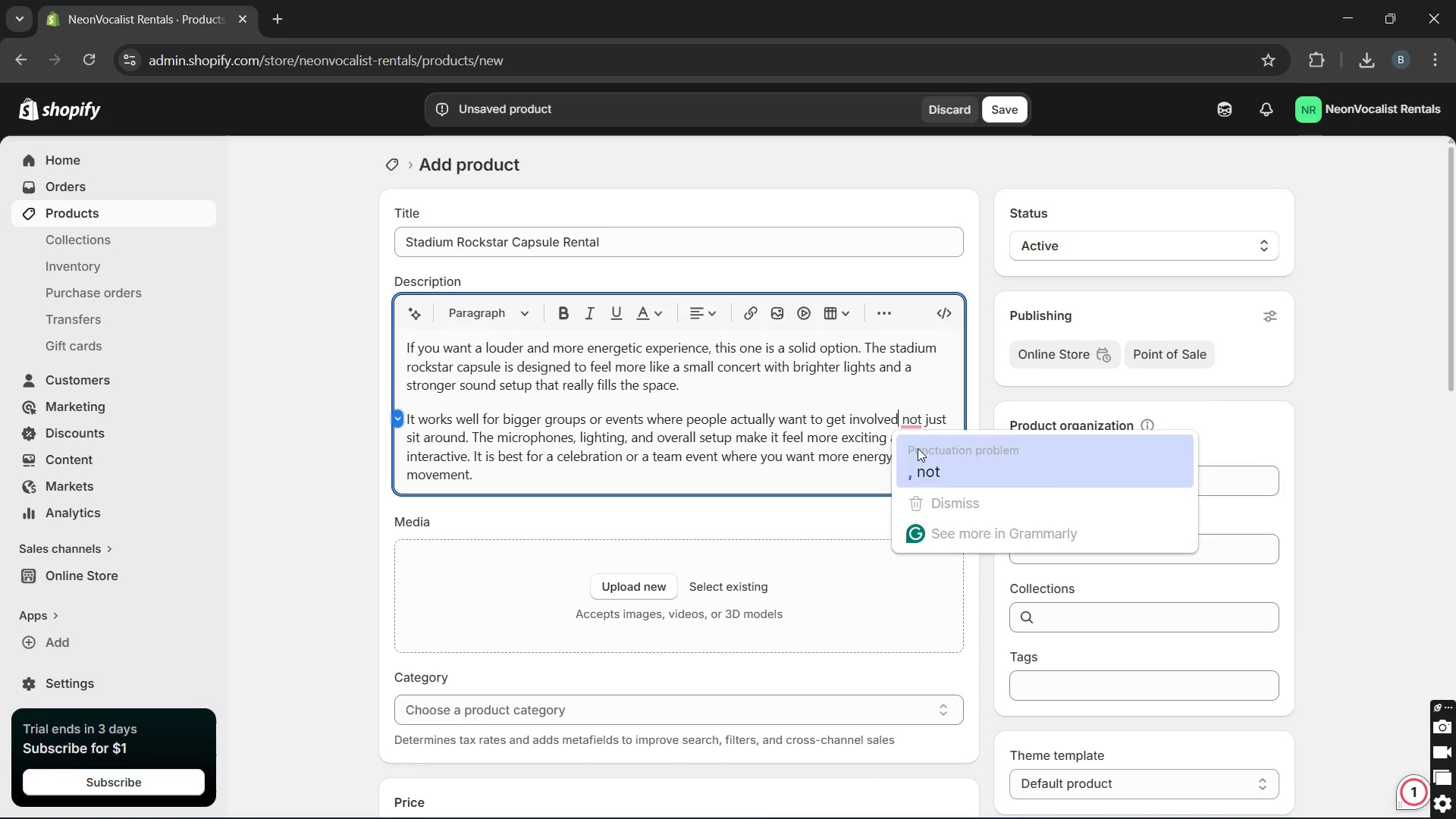 
left_click([630, 474])
 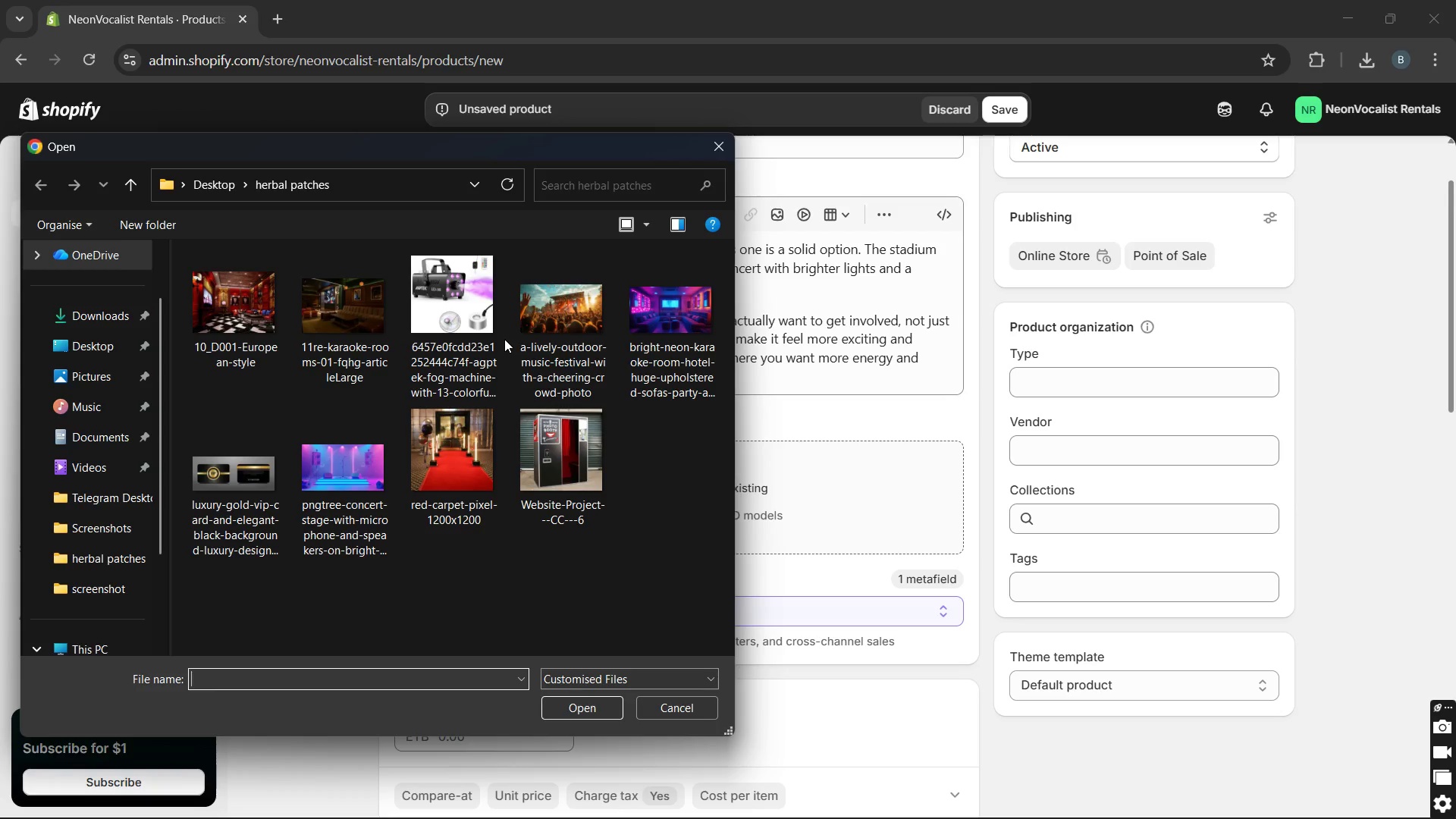 
wait(6.33)
 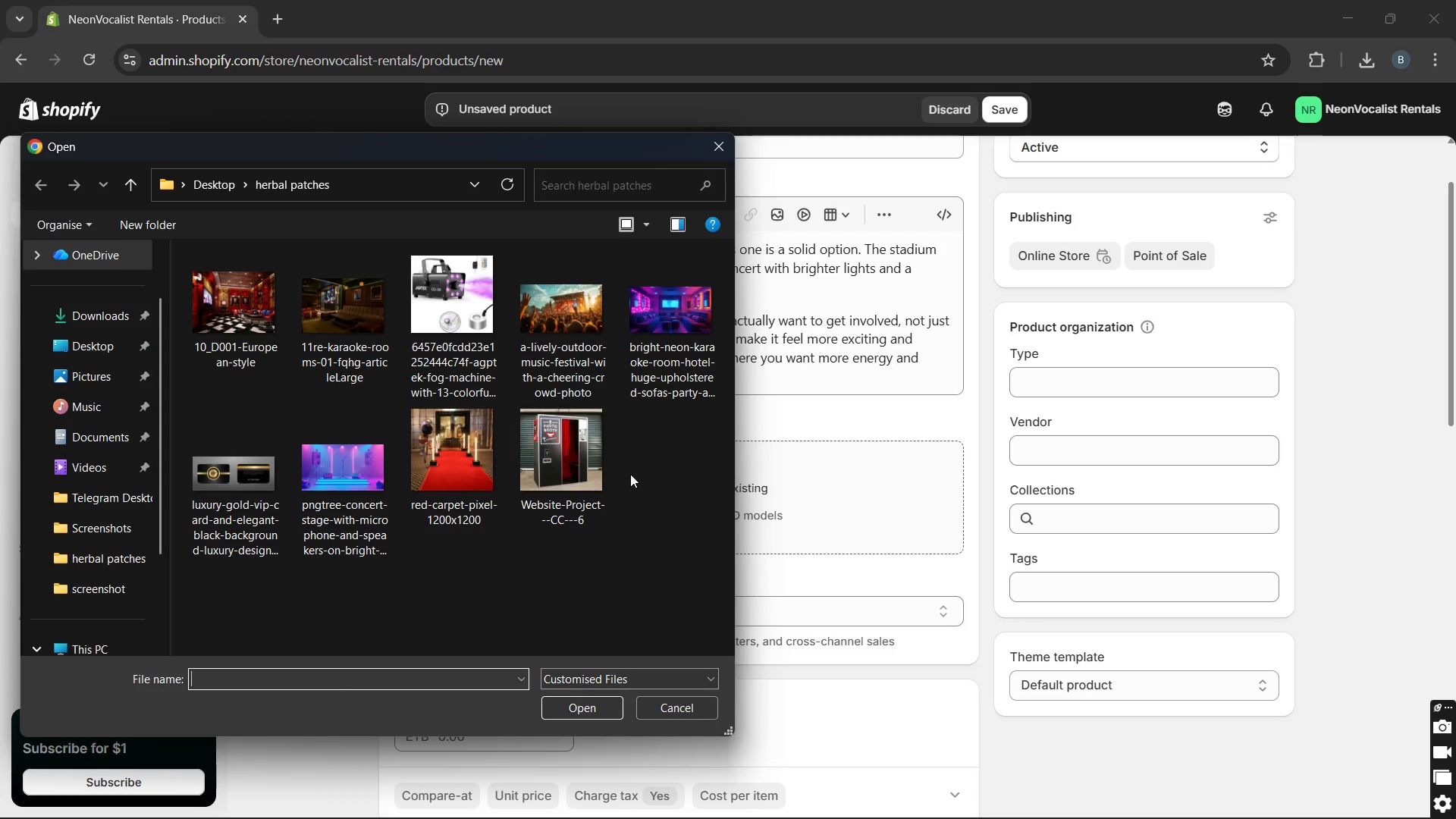 
left_click([352, 474])
 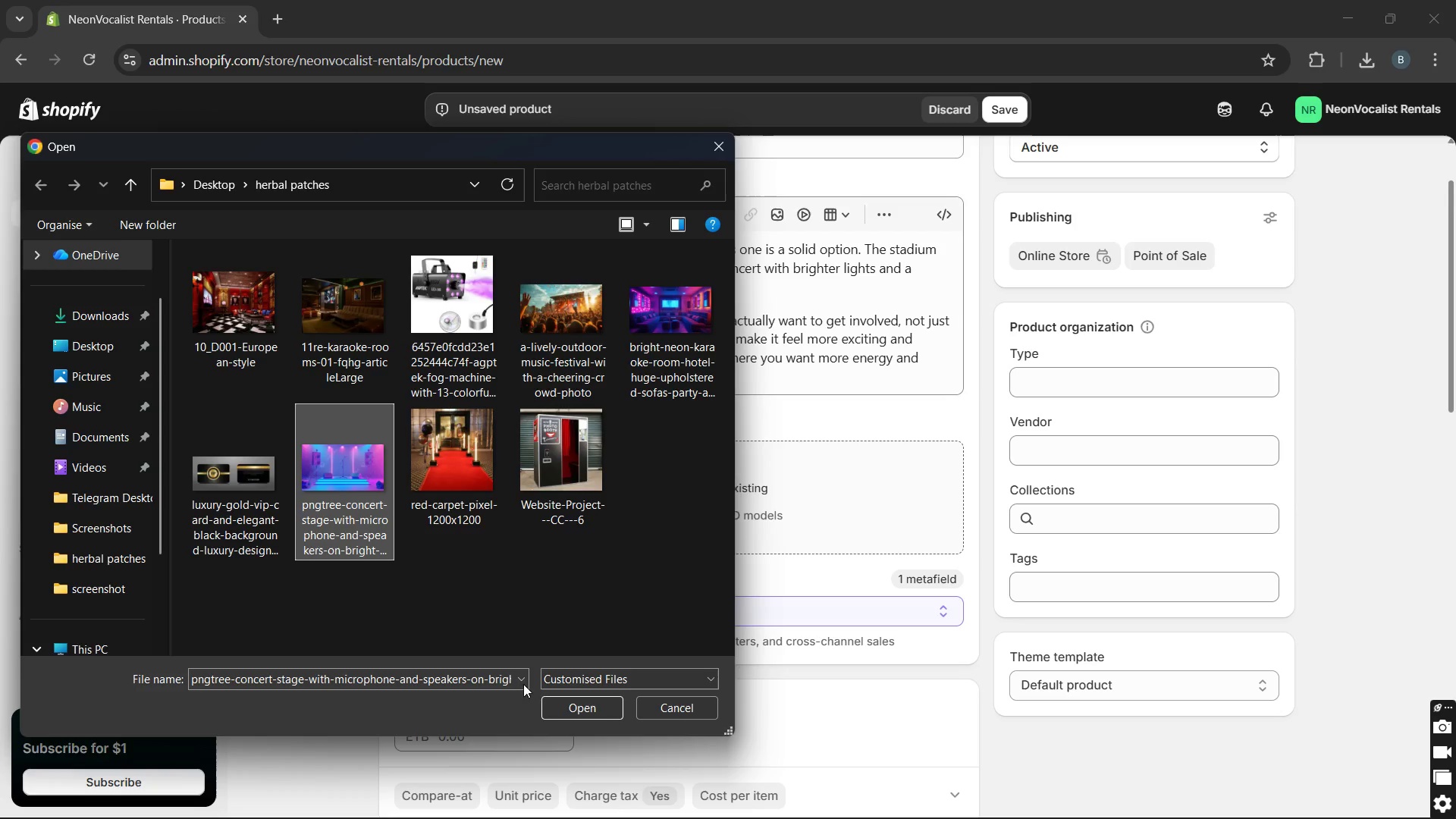 
left_click([549, 708])
 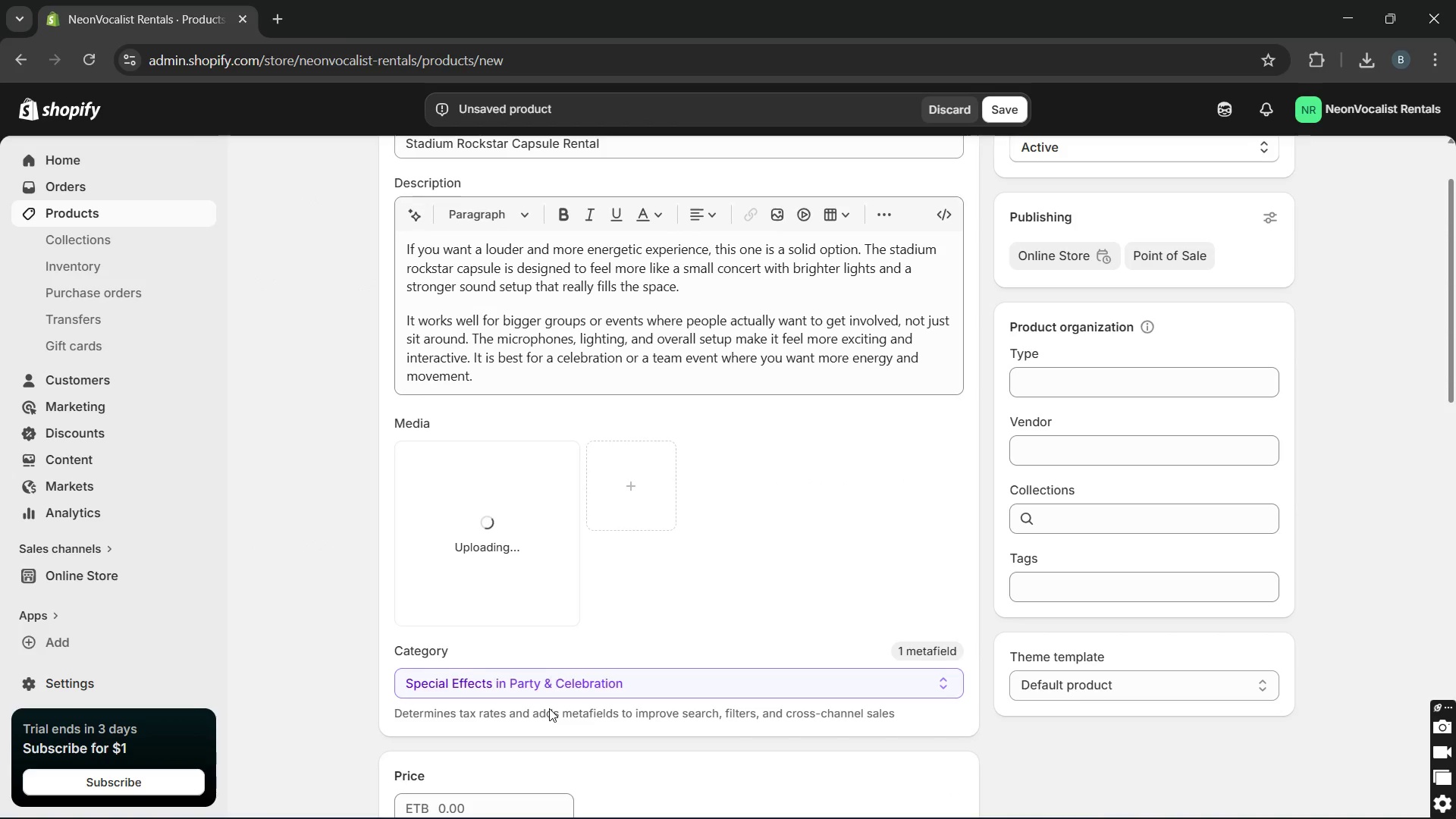 
wait(8.3)
 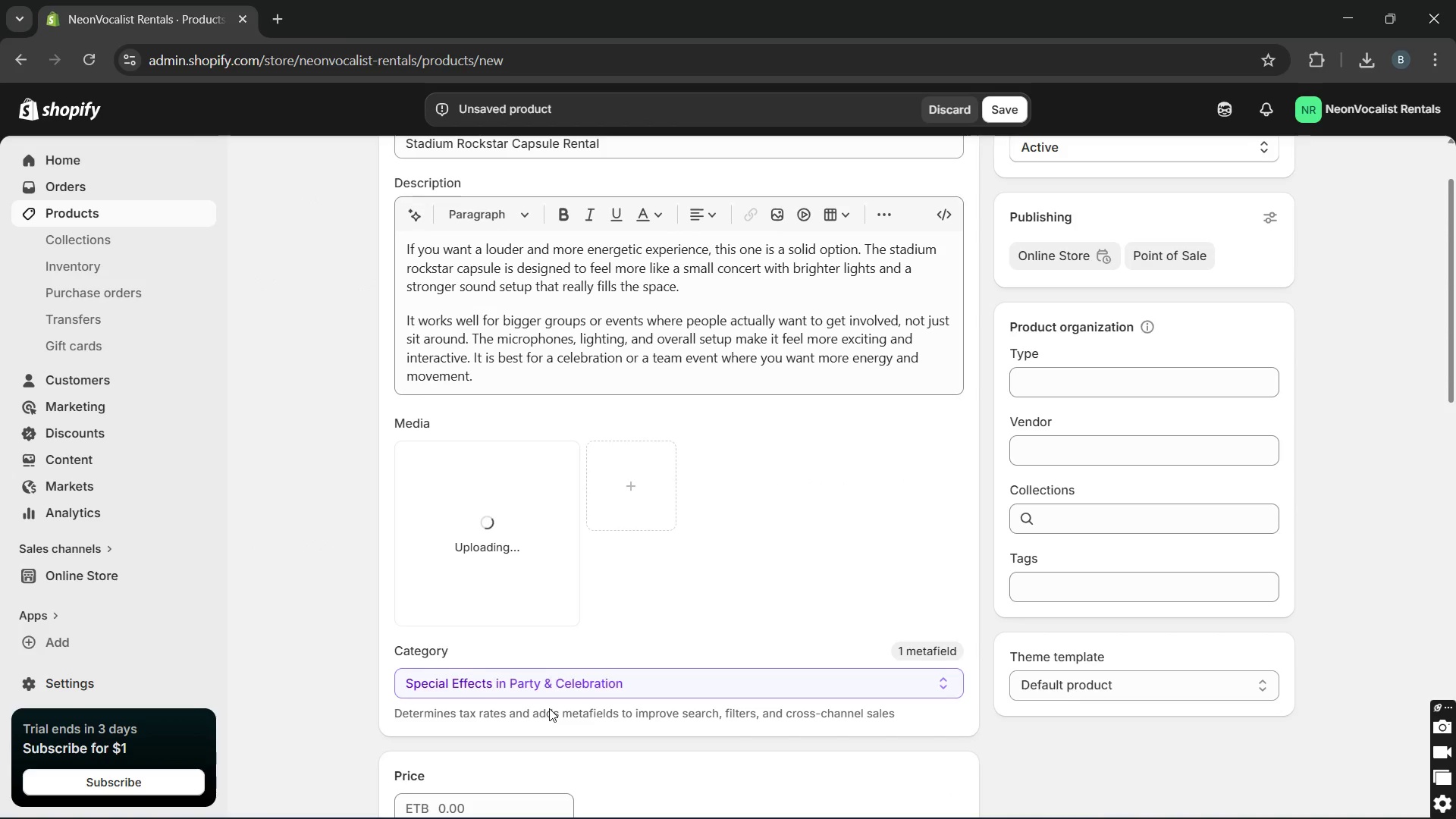 
left_click([564, 576])
 